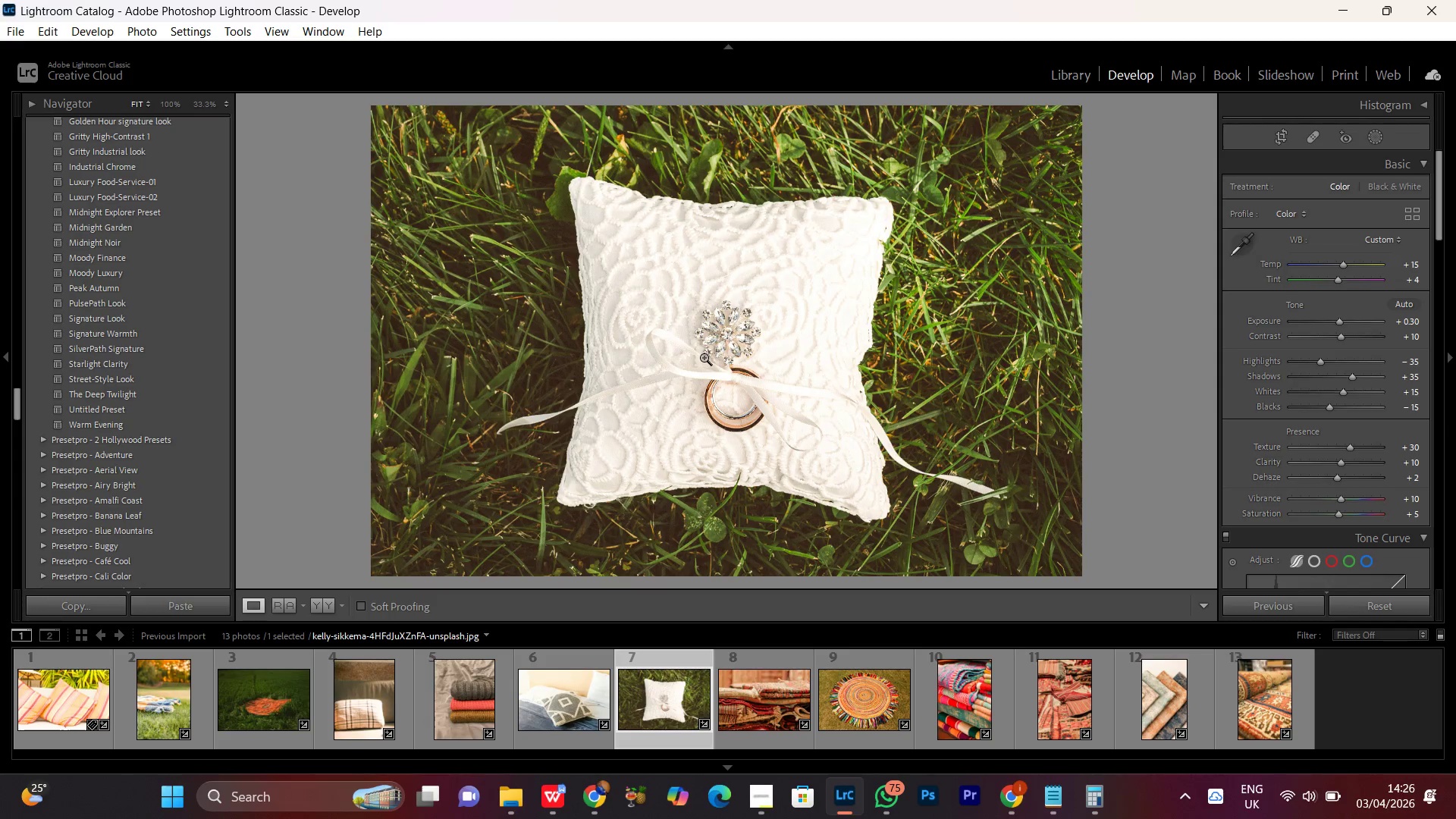 
double_click([709, 356])
 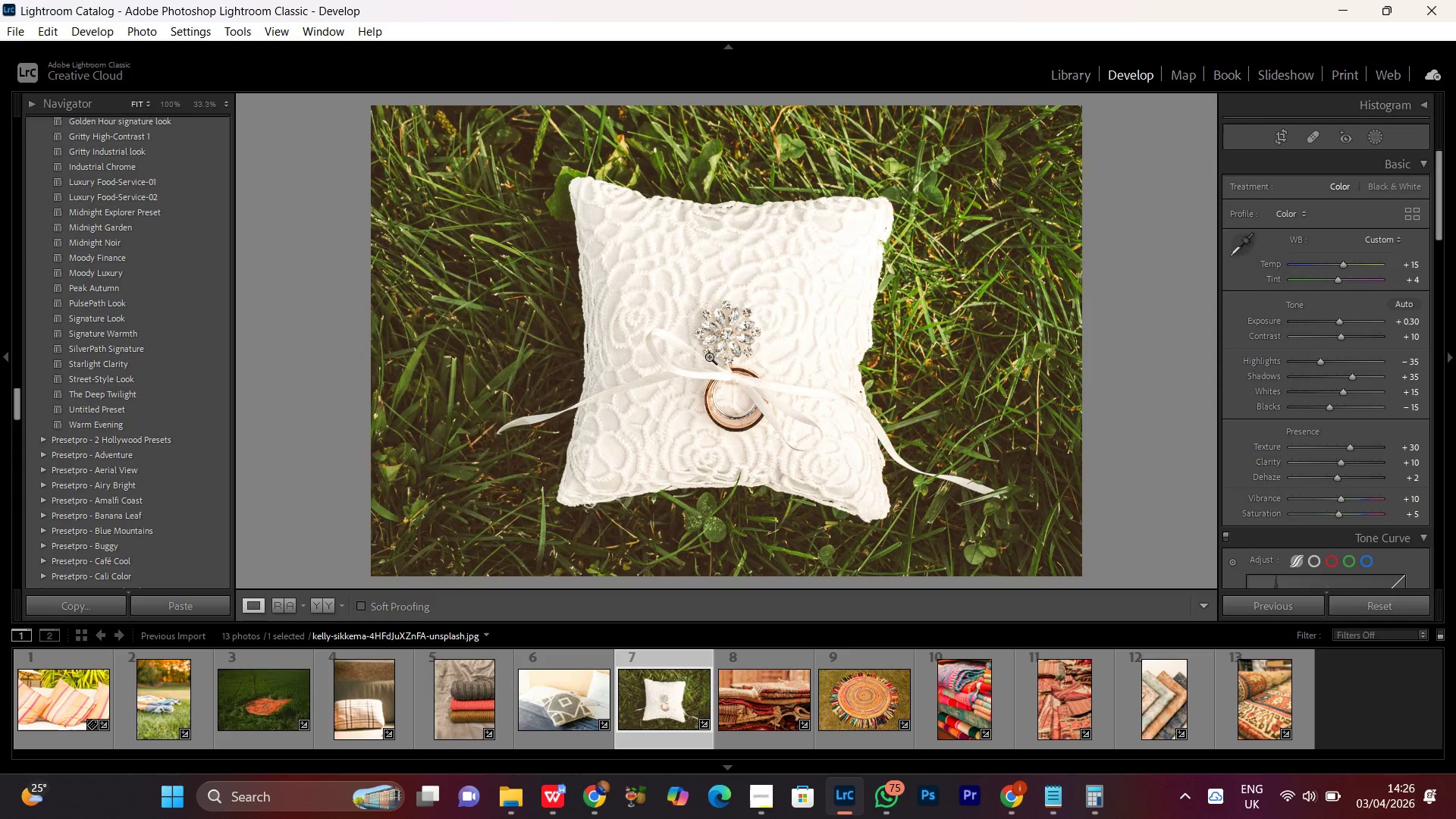 
triple_click([709, 356])
 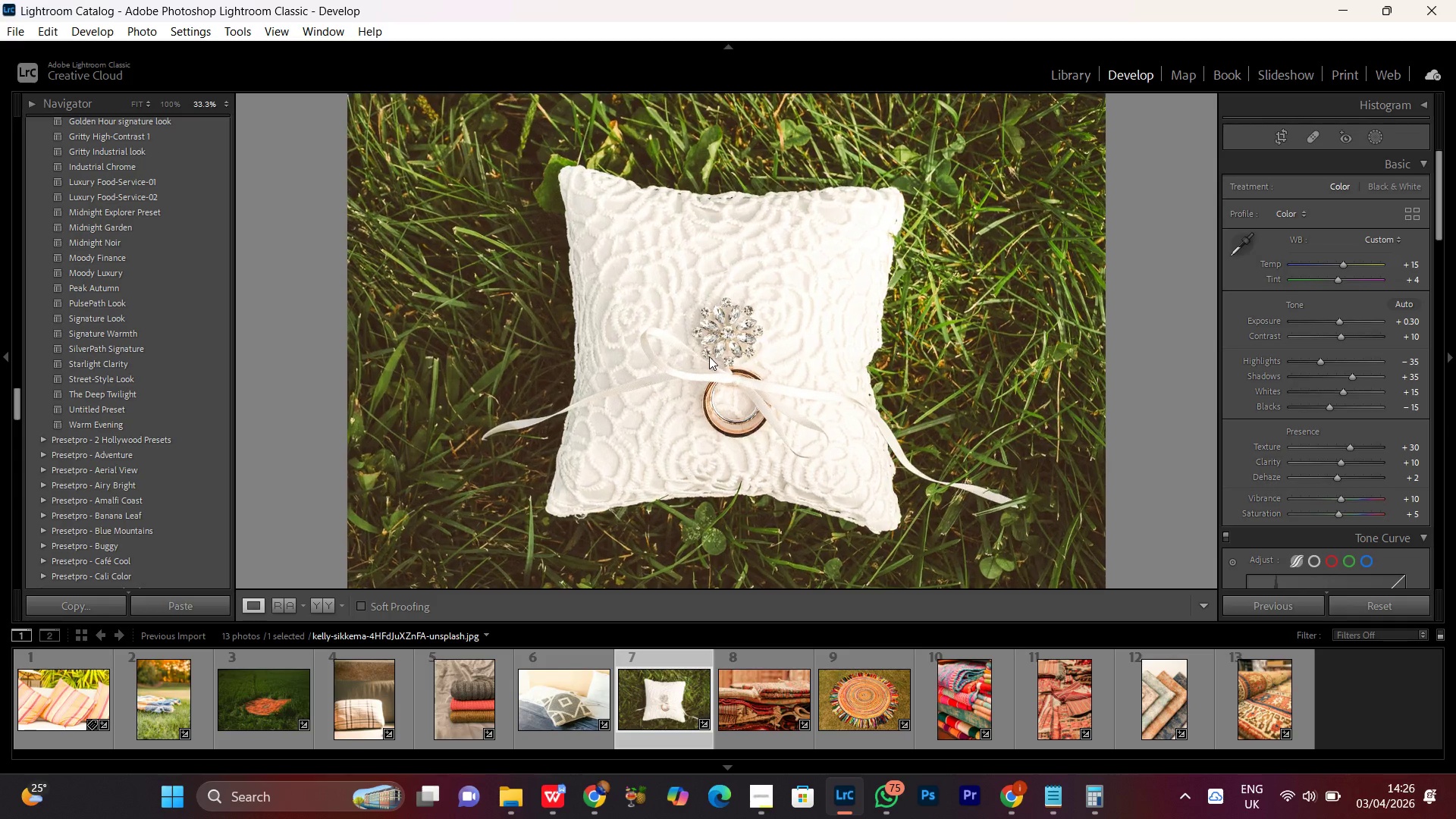 
triple_click([709, 356])
 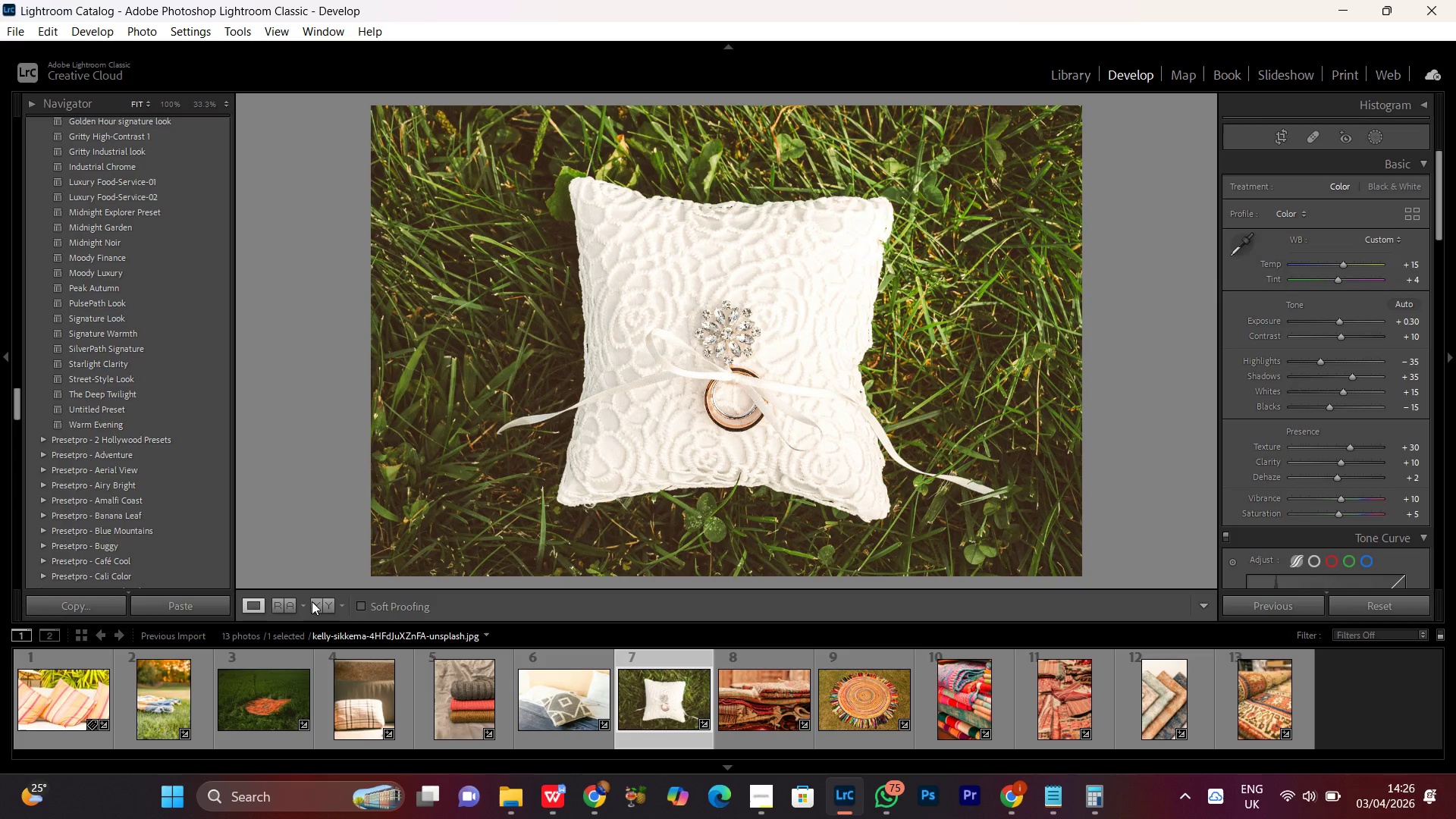 
left_click([318, 599])
 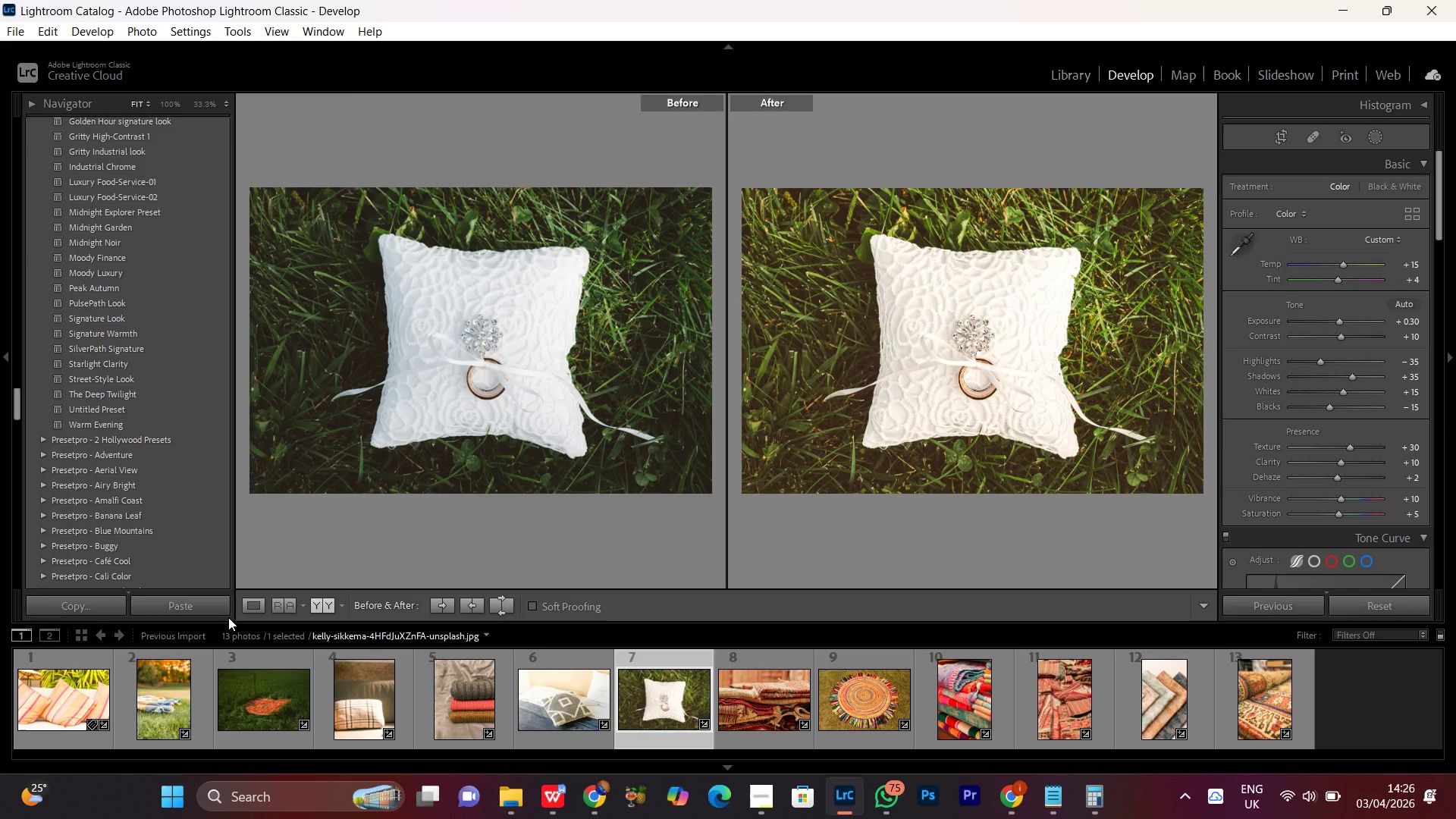 
left_click([256, 604])
 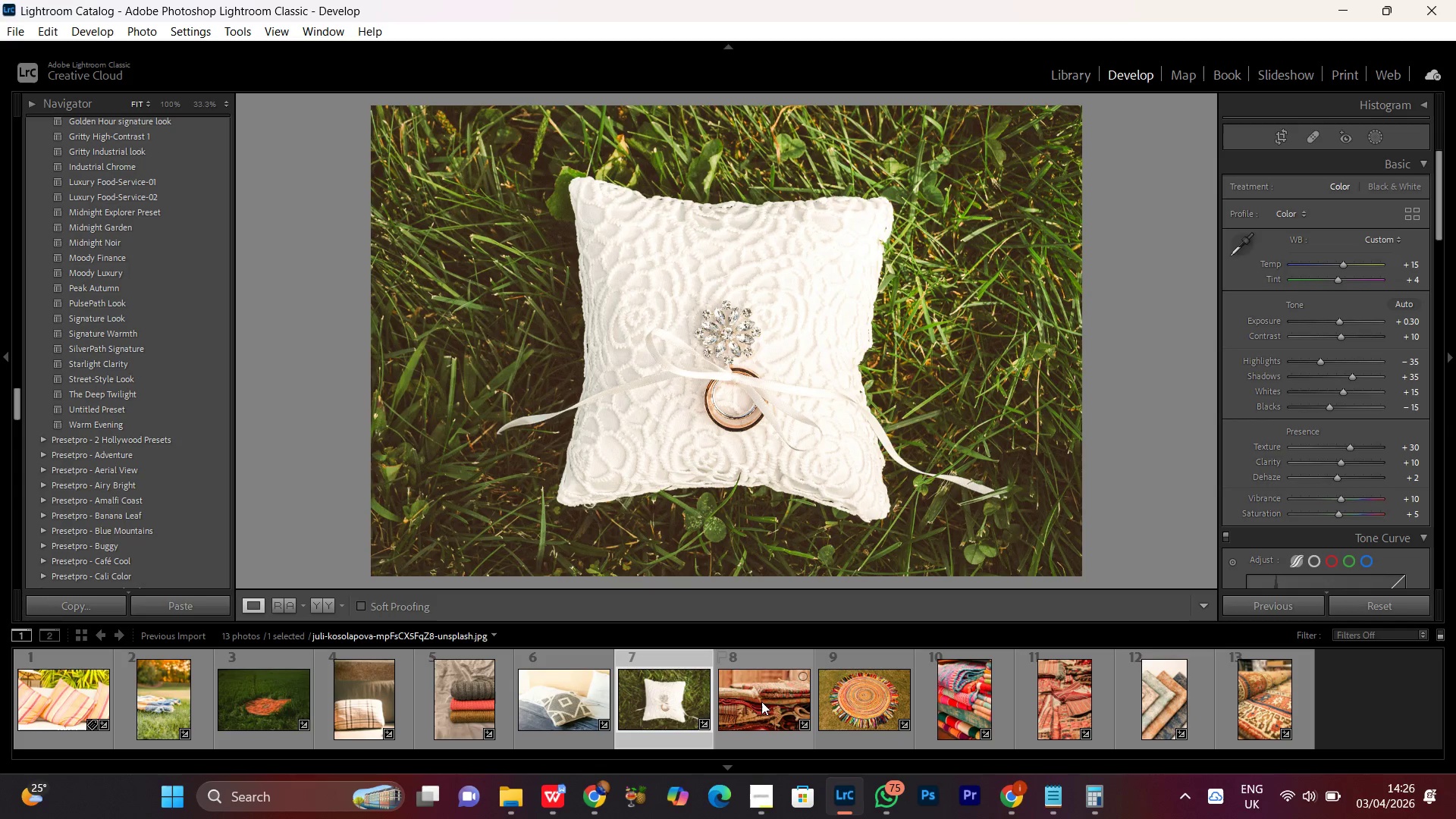 
double_click([761, 701])
 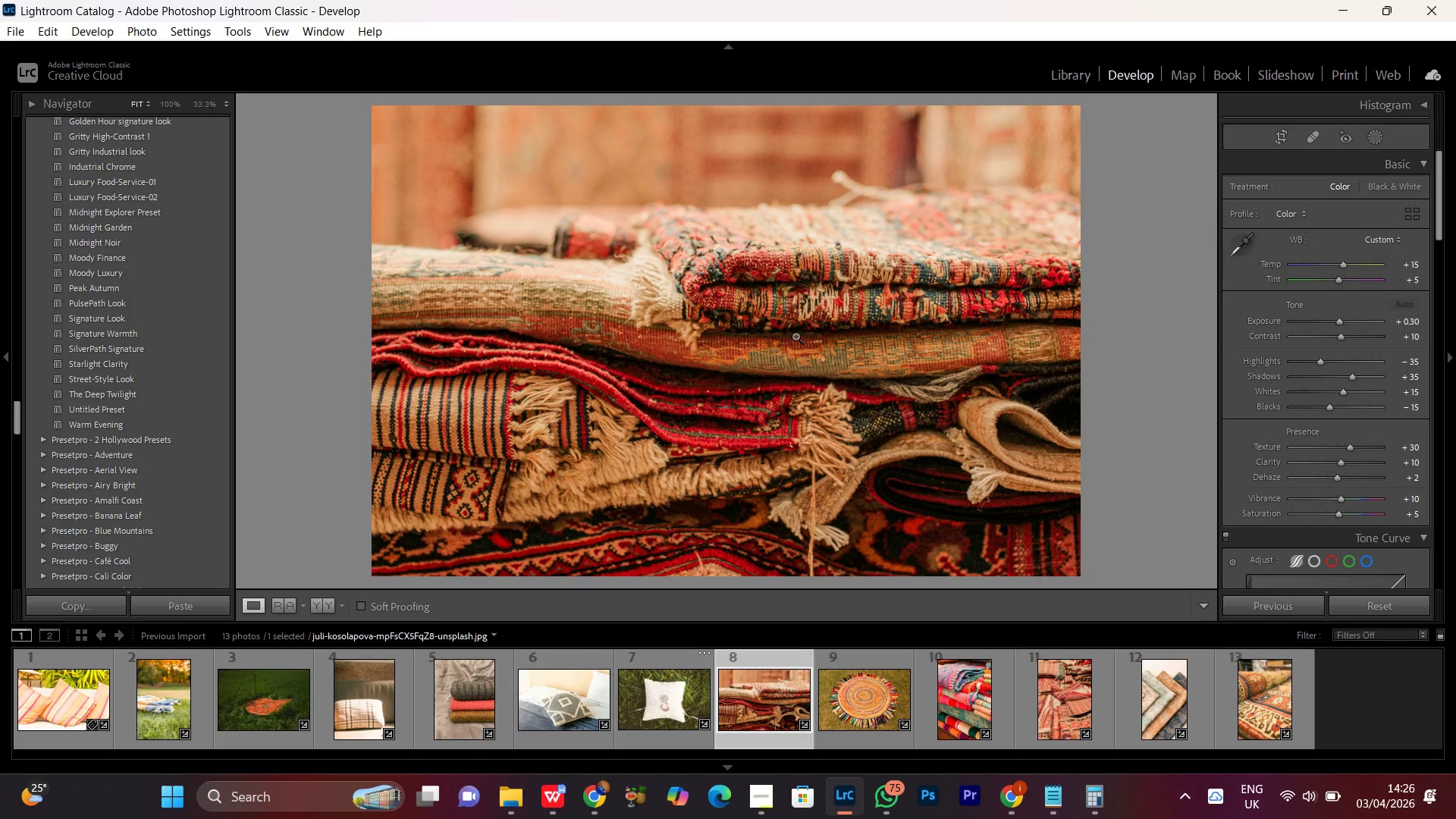 
double_click([787, 338])
 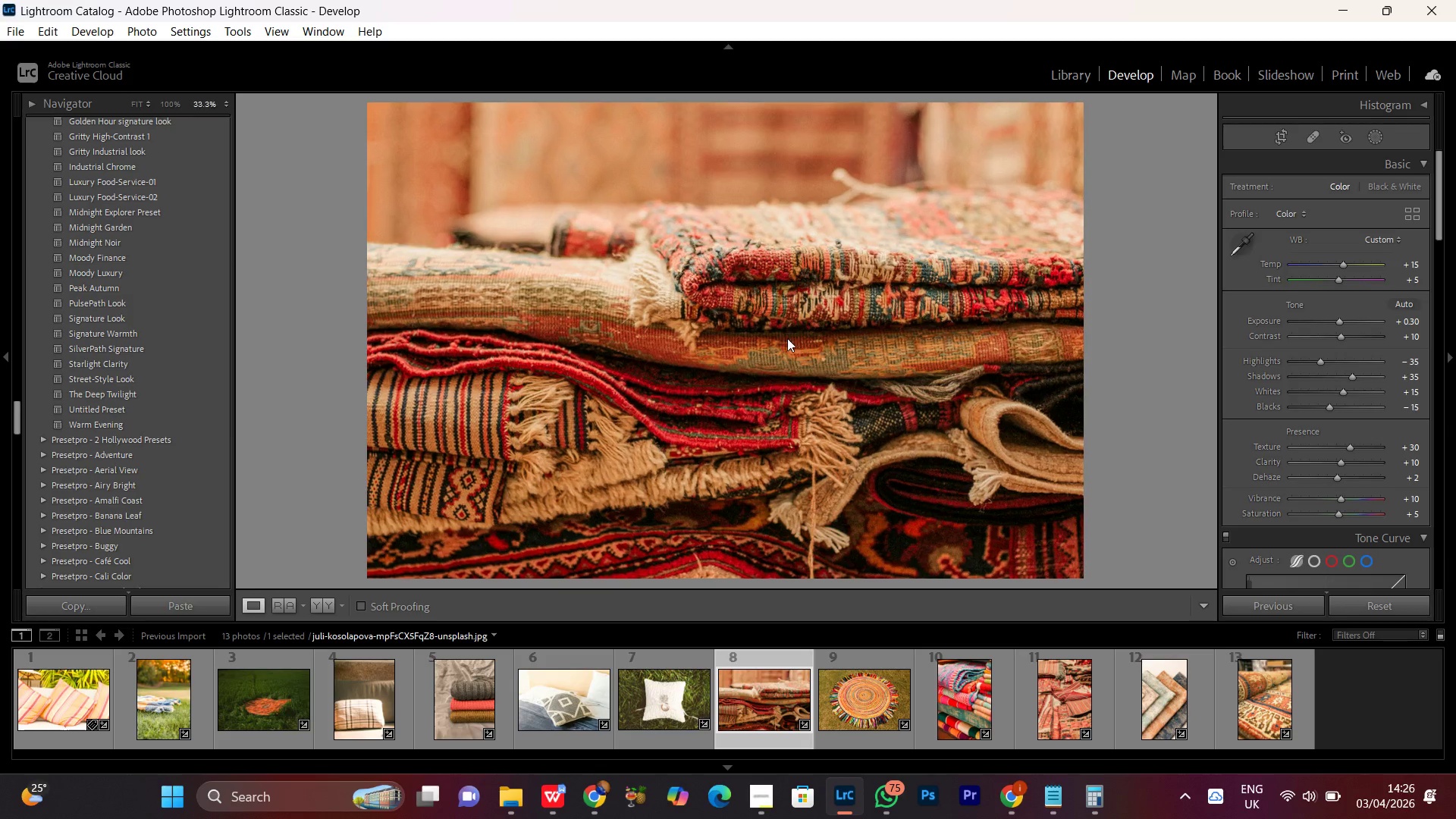 
double_click([787, 338])
 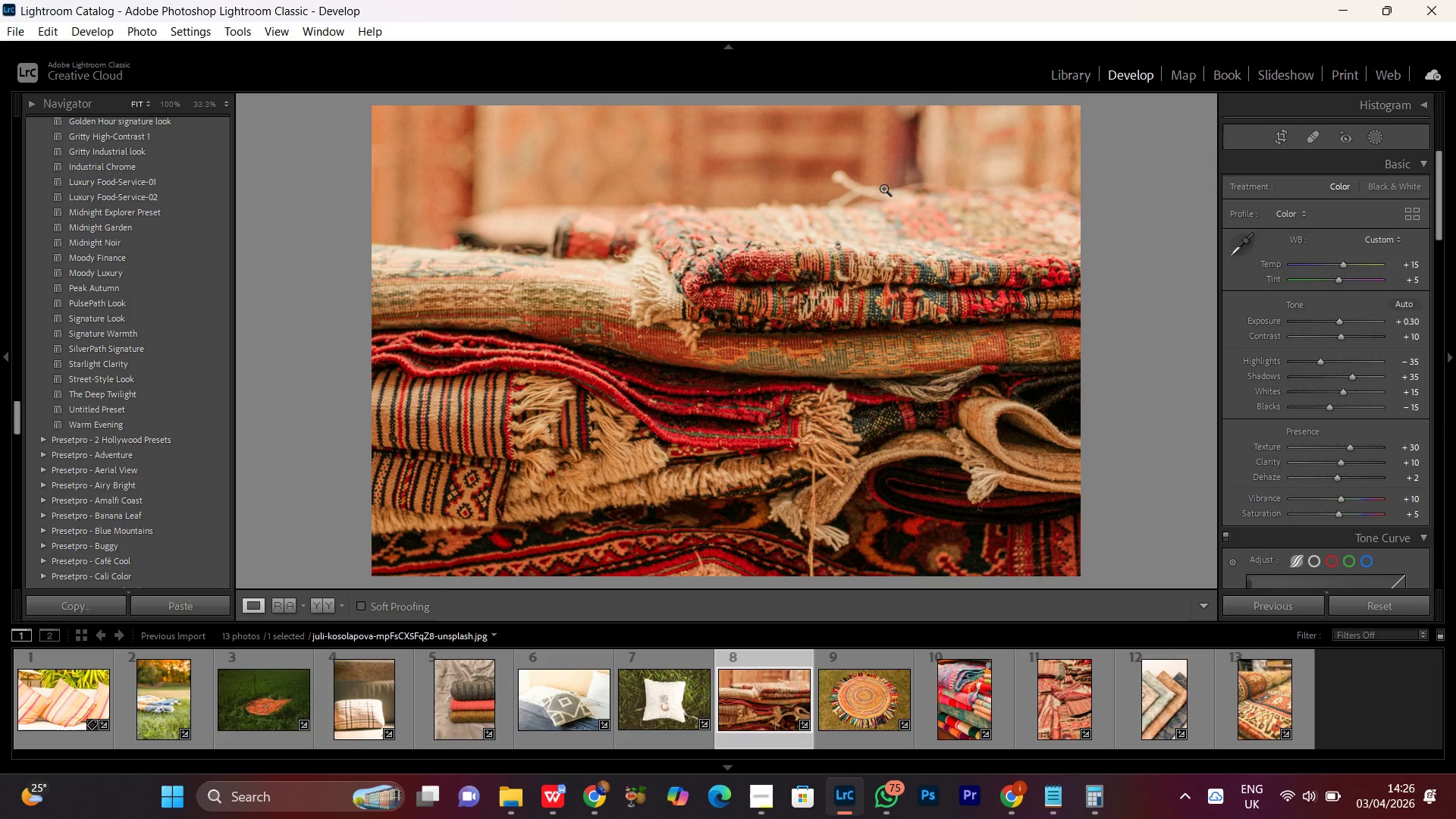 
left_click([890, 183])
 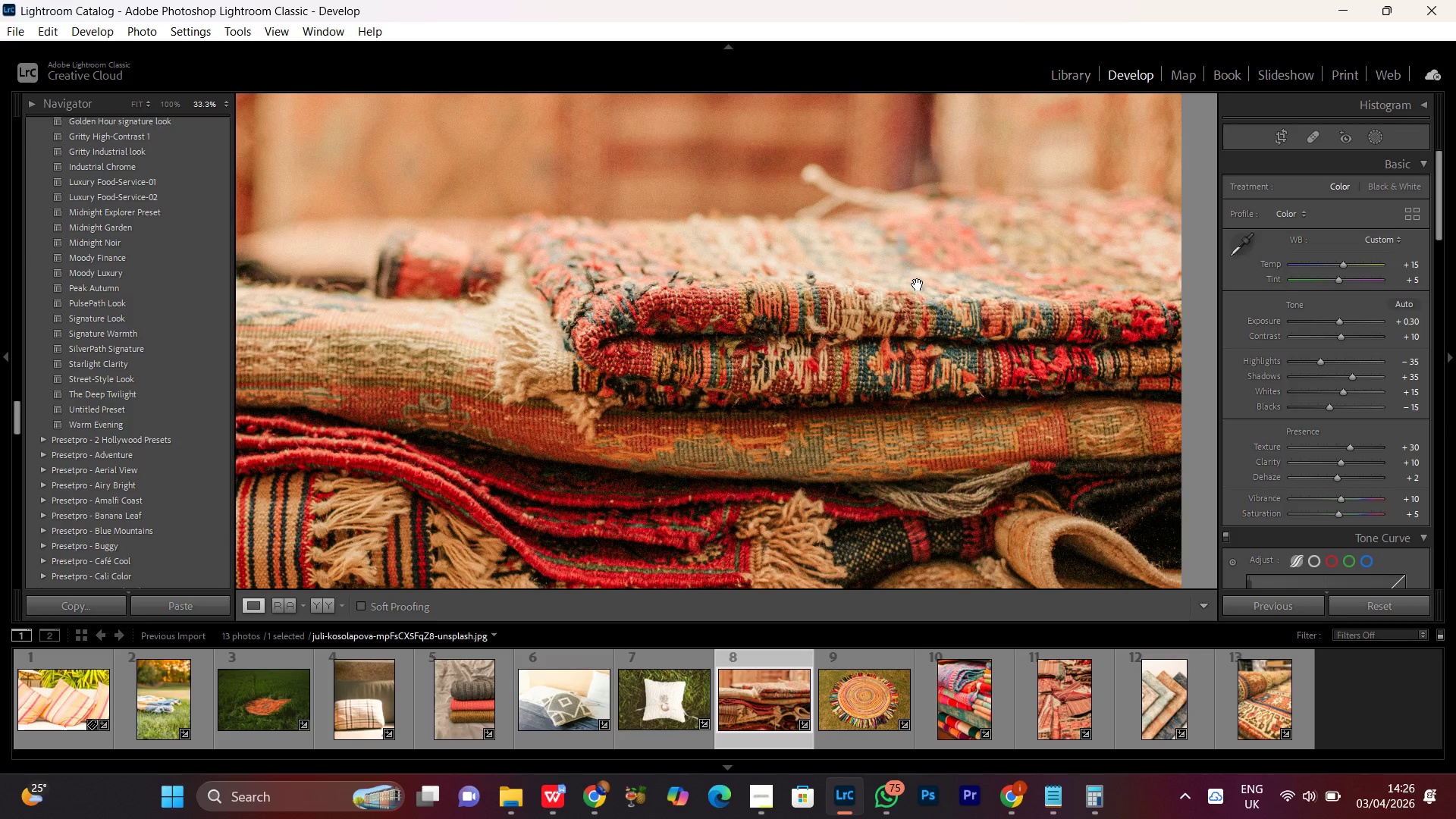 
left_click_drag(start_coordinate=[918, 275], to_coordinate=[921, 410])
 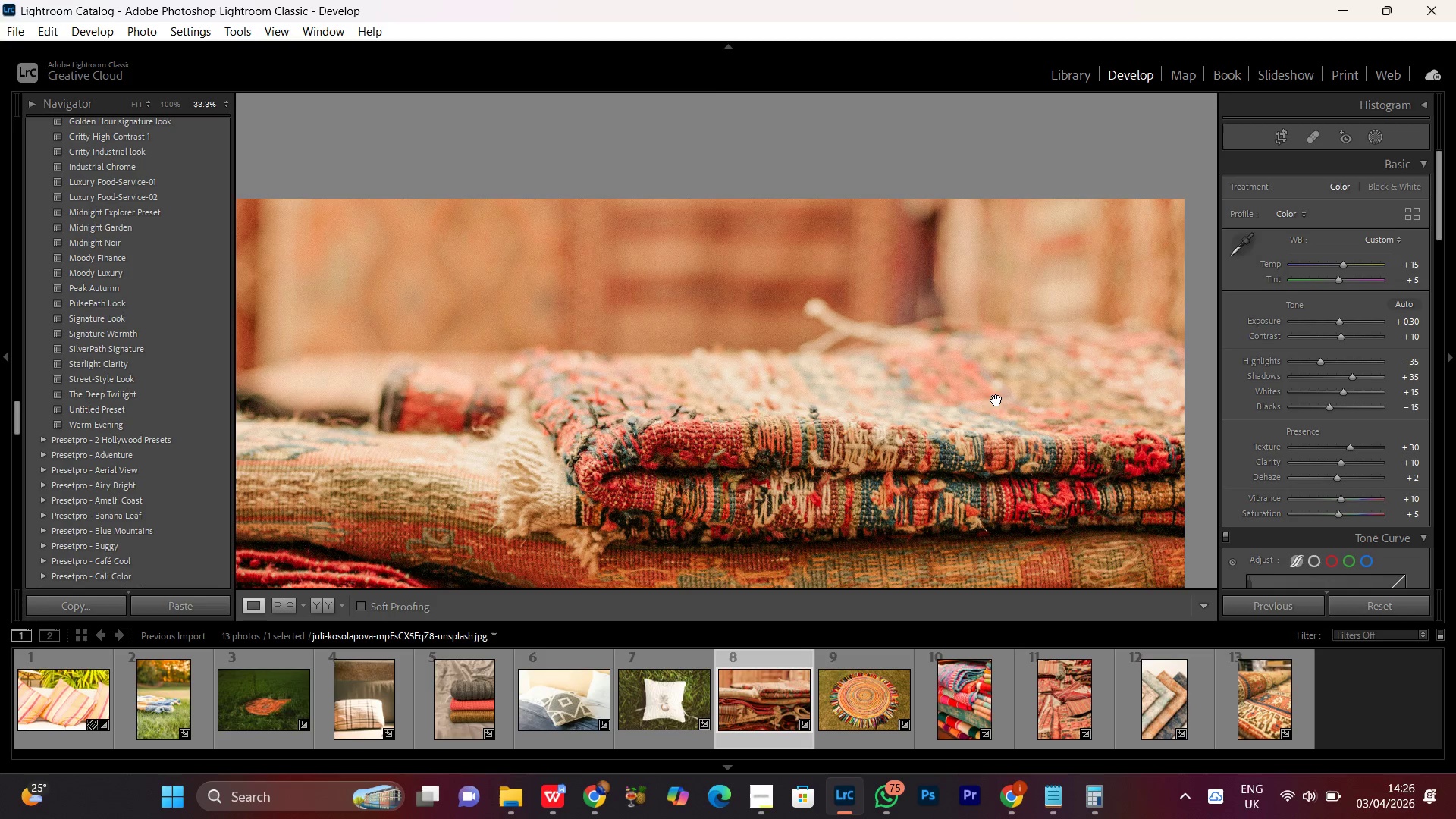 
key(Control+Equal)
 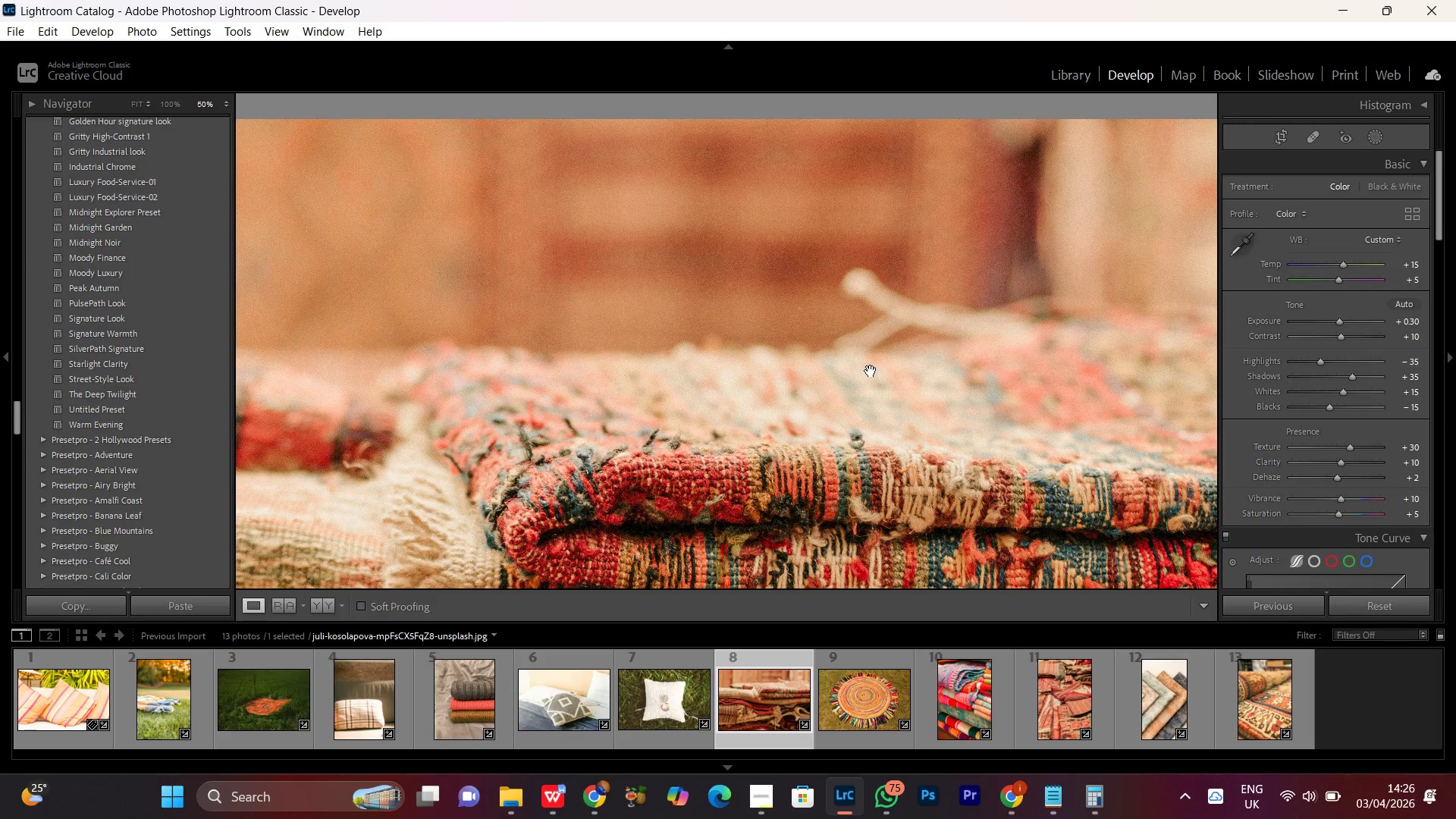 
left_click_drag(start_coordinate=[912, 353], to_coordinate=[717, 403])
 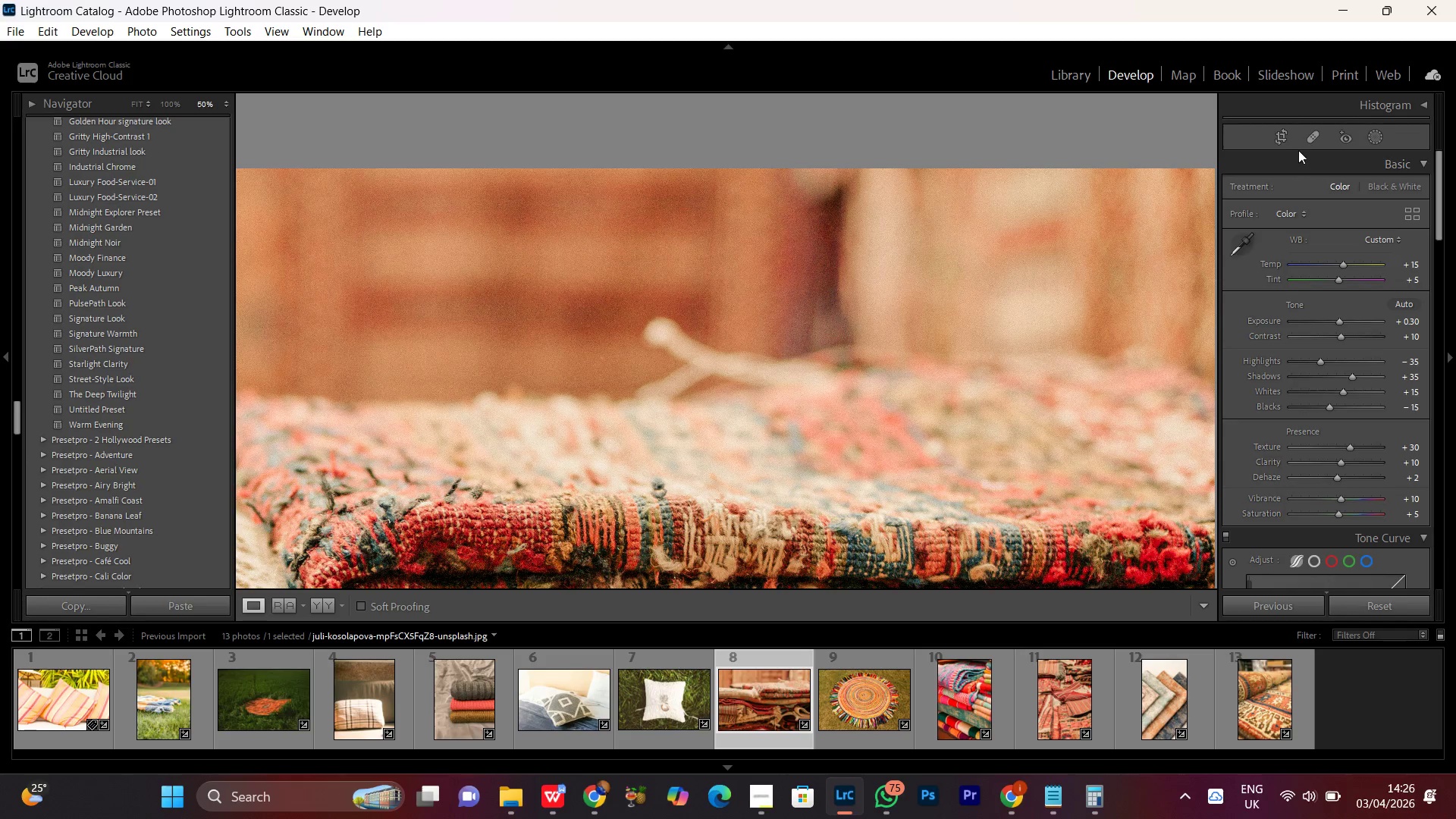 
left_click([1314, 137])
 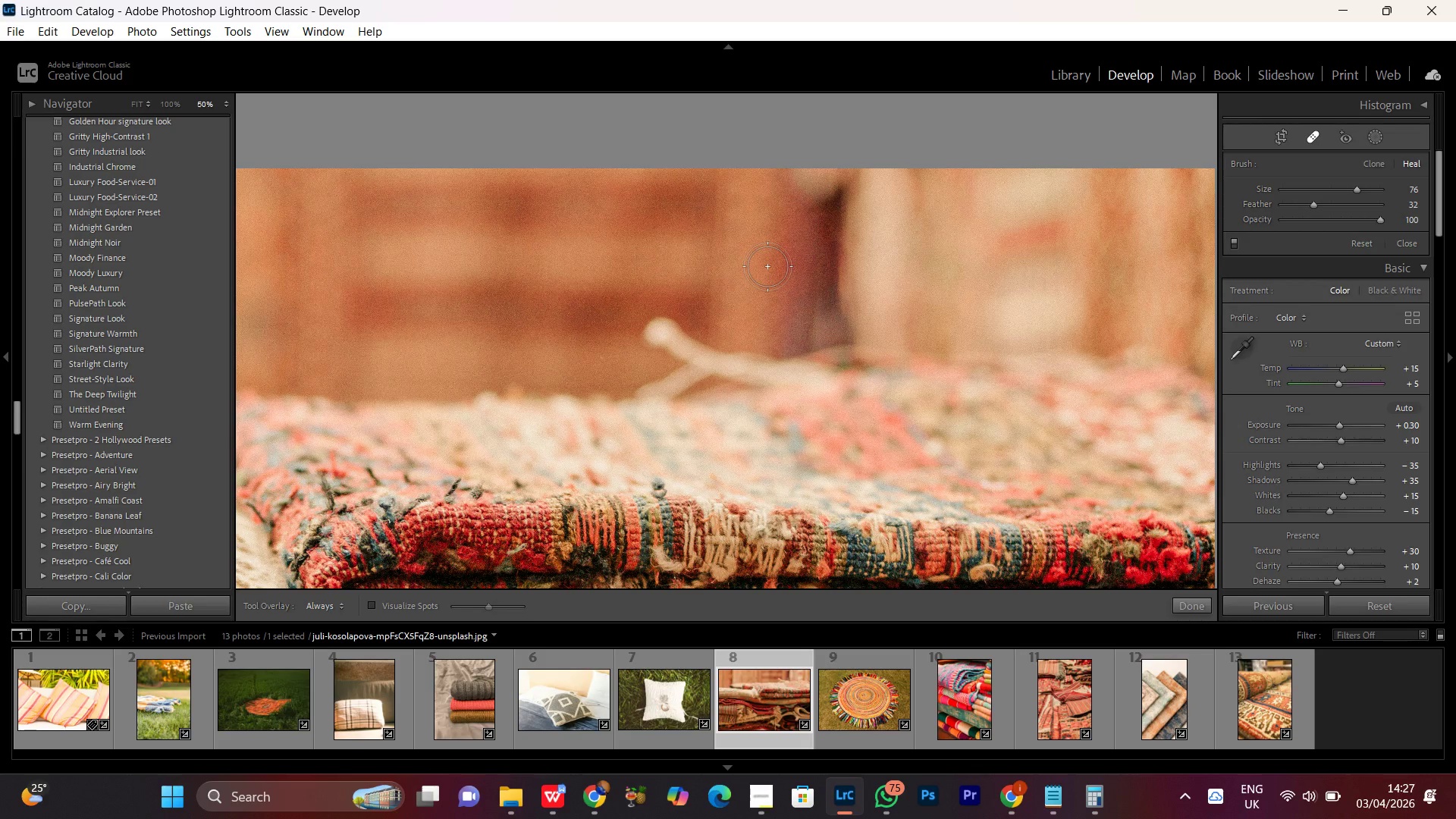 
wait(27.02)
 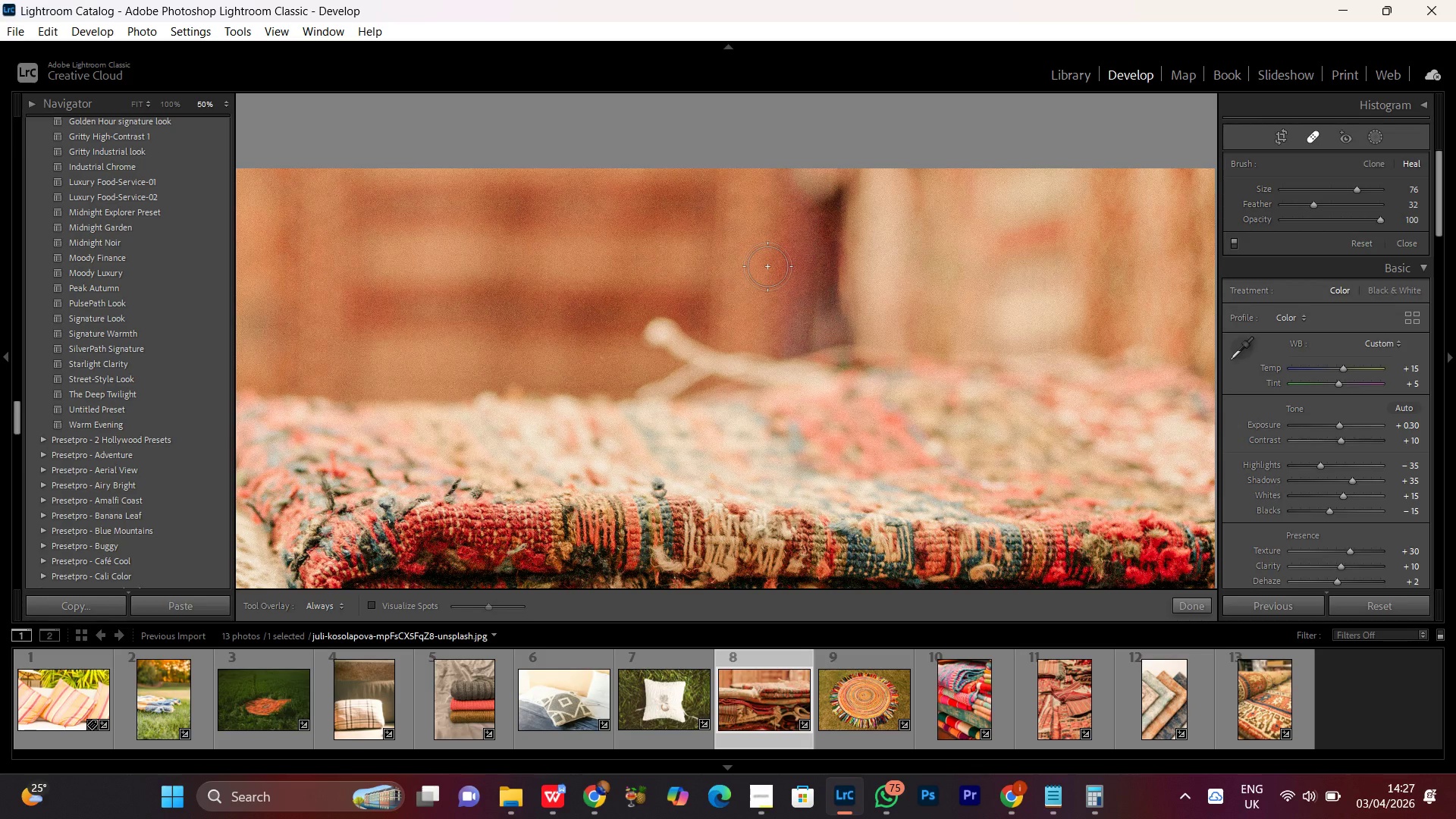 
scroll: coordinate [651, 335], scroll_direction: down, amount: 1.0
 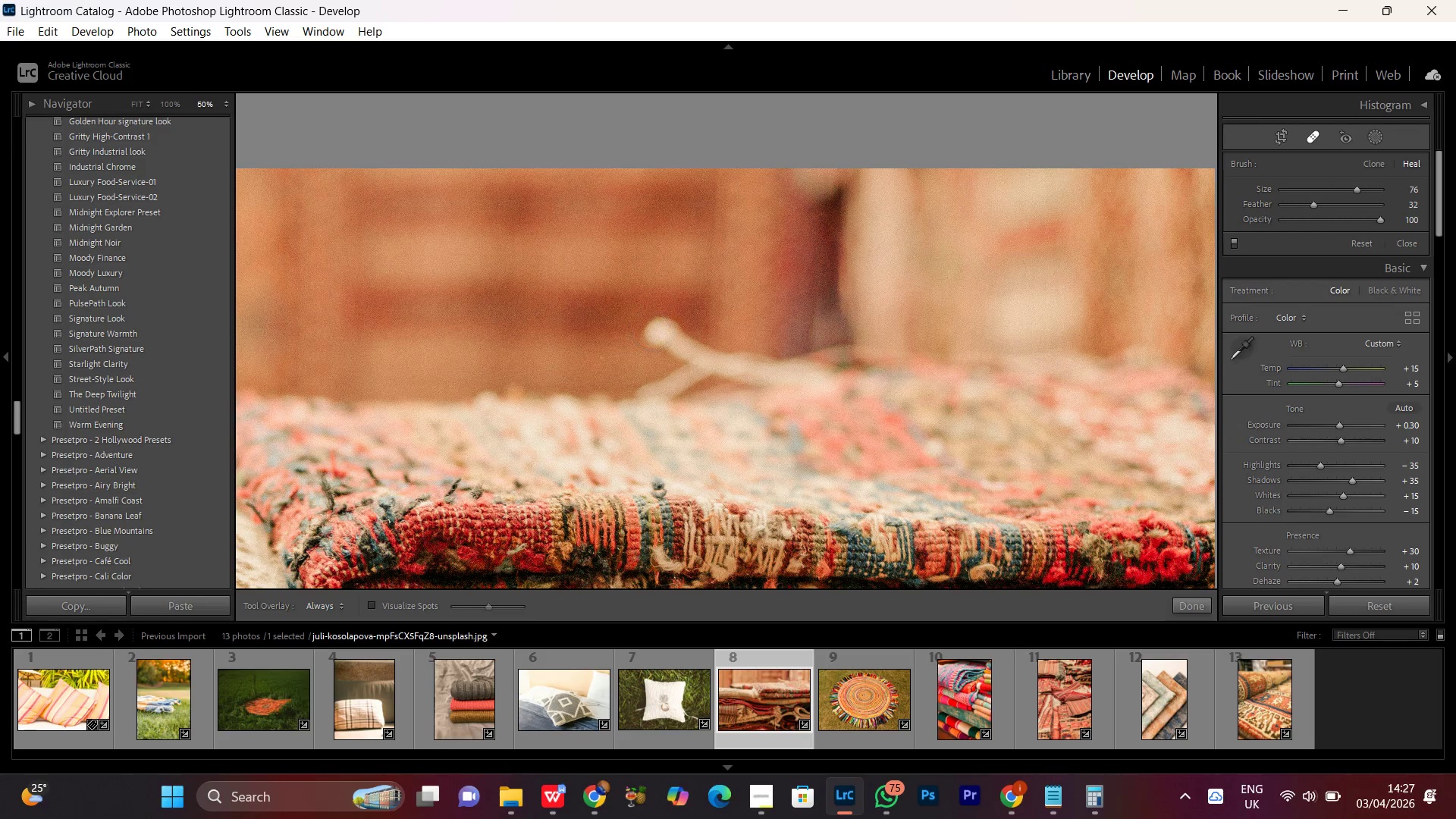 
scroll: coordinate [651, 331], scroll_direction: up, amount: 1.0
 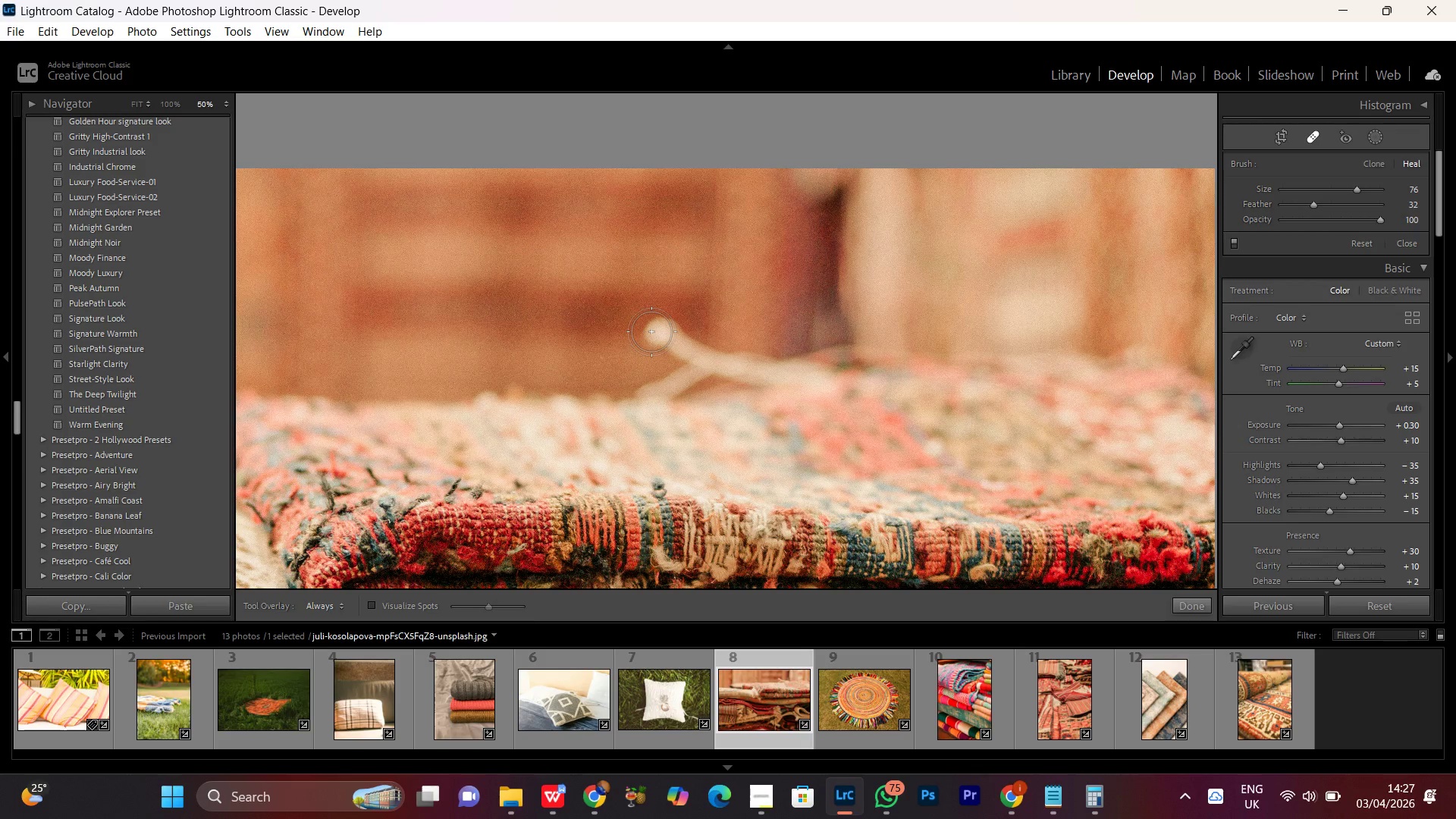 
scroll: coordinate [651, 331], scroll_direction: none, amount: 0.0
 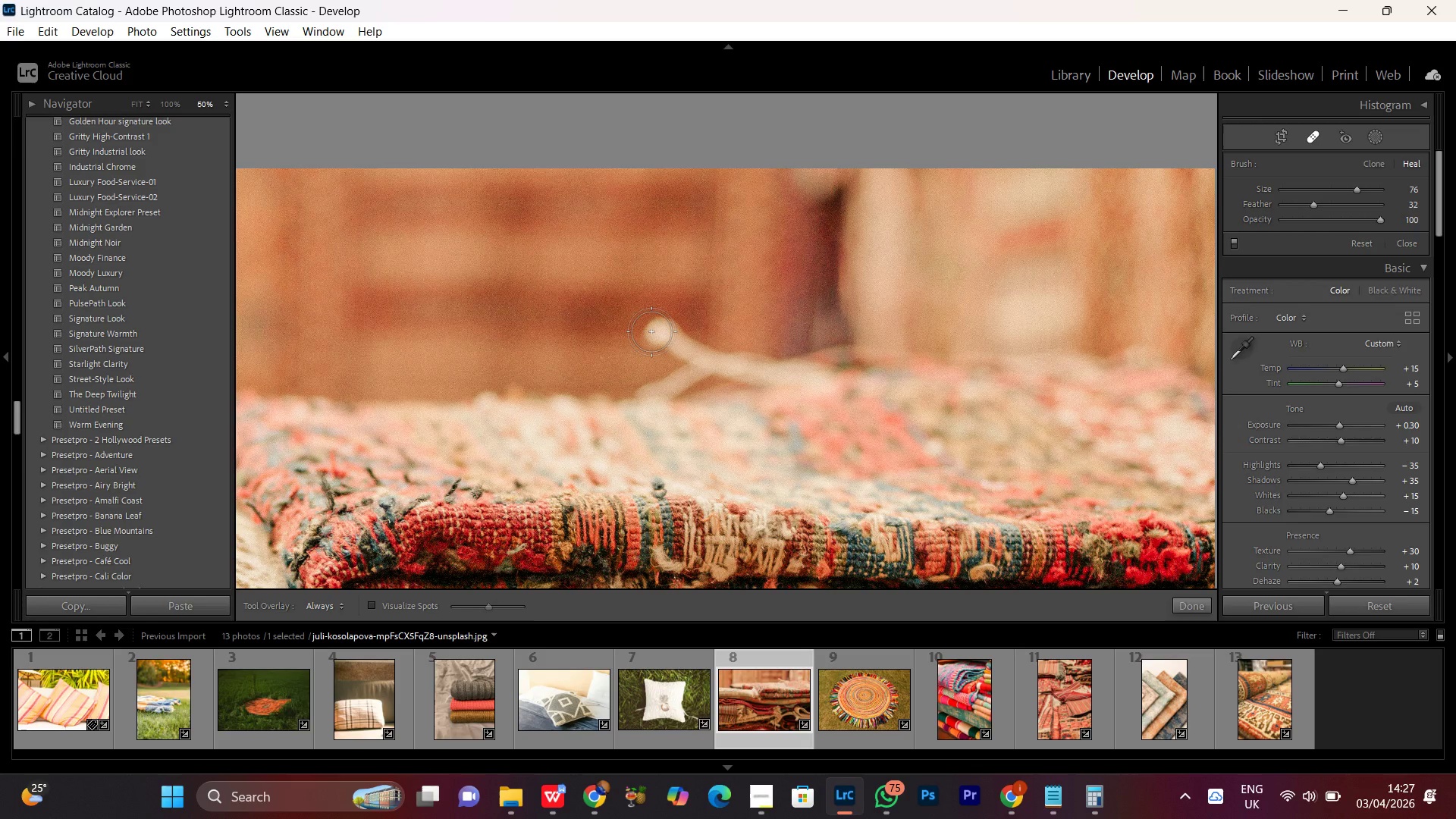 
wait(16.3)
 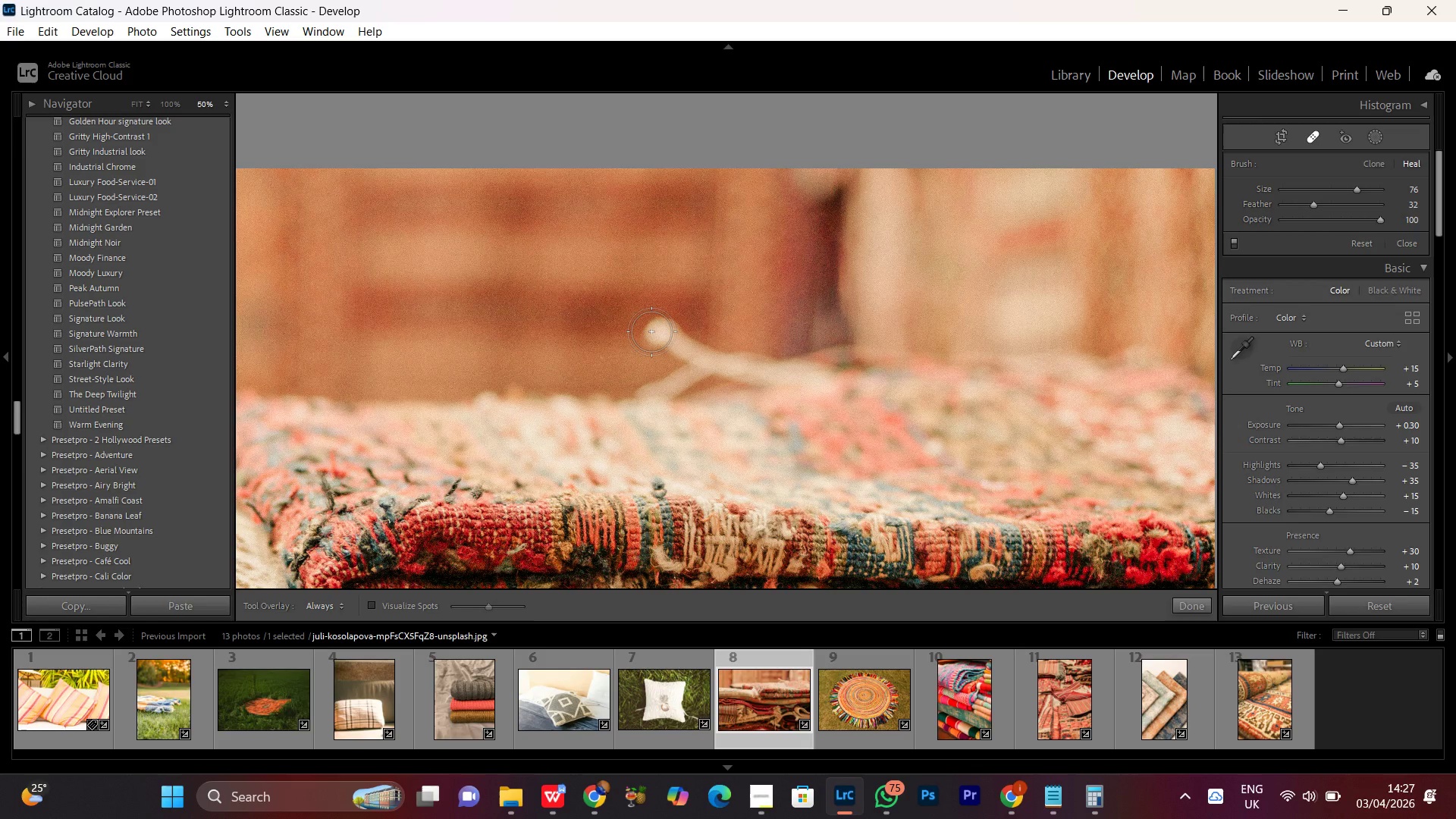 
left_click_drag(start_coordinate=[657, 330], to_coordinate=[650, 381])
 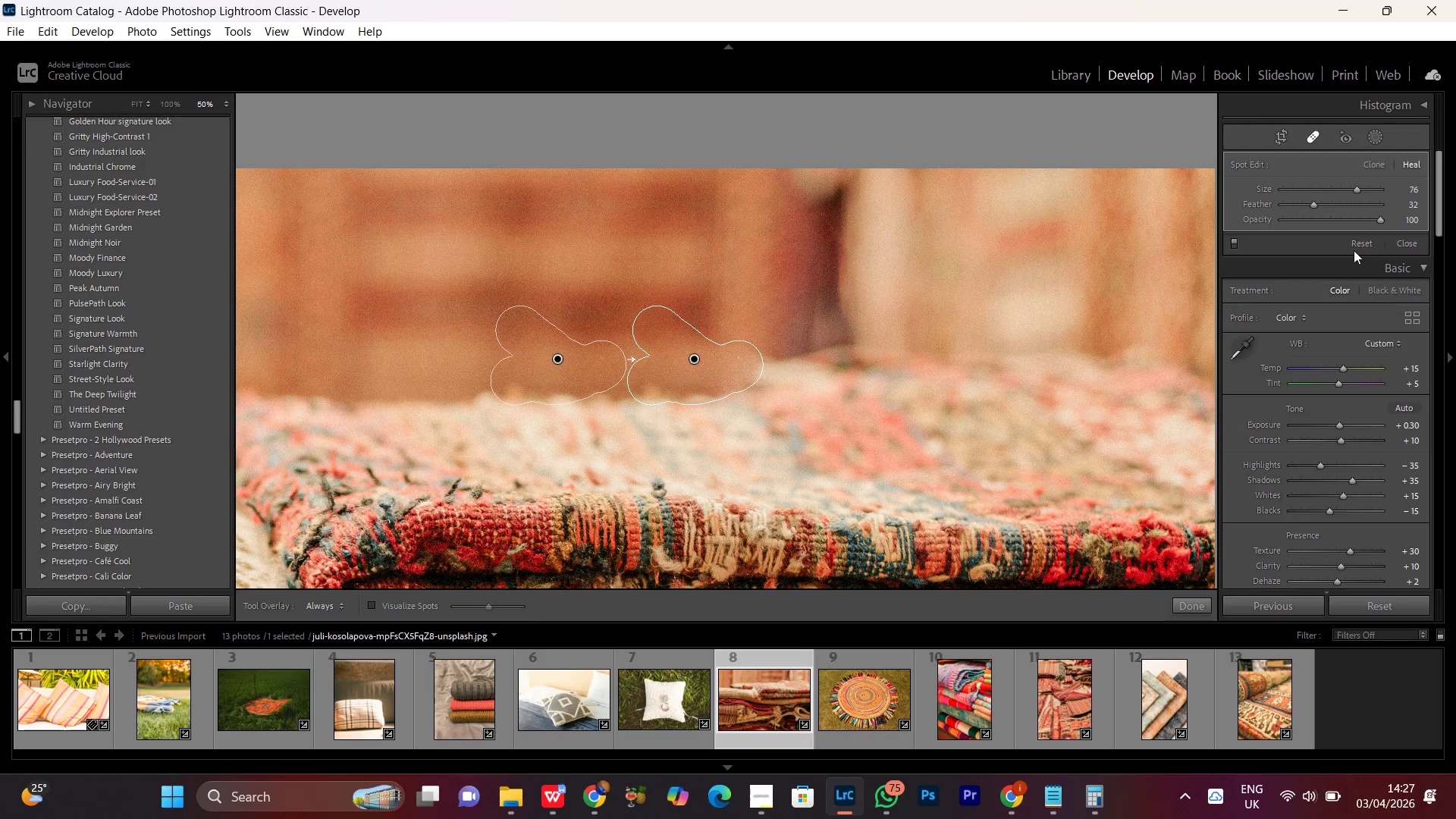 
left_click([1313, 133])
 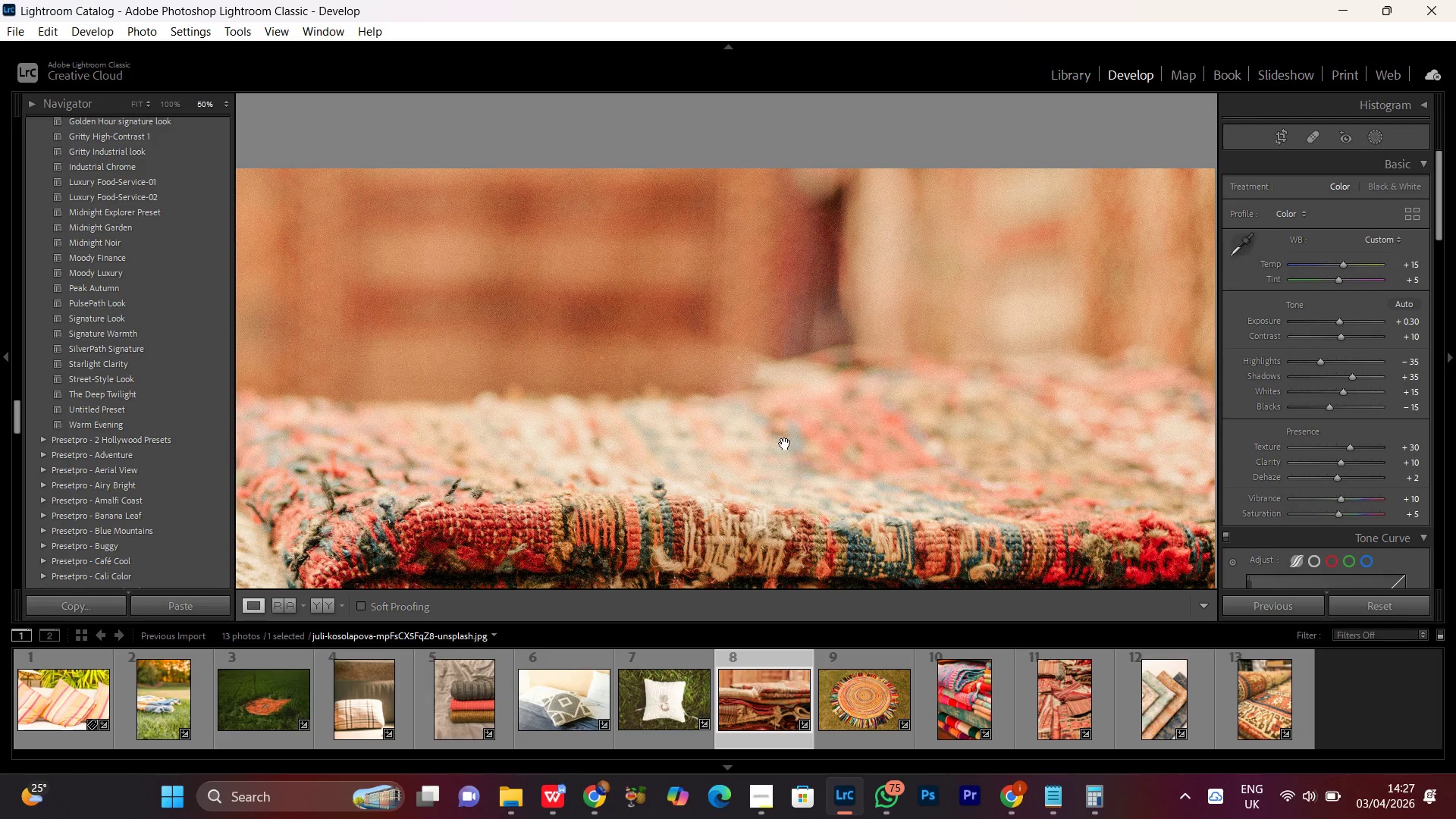 
left_click([778, 437])
 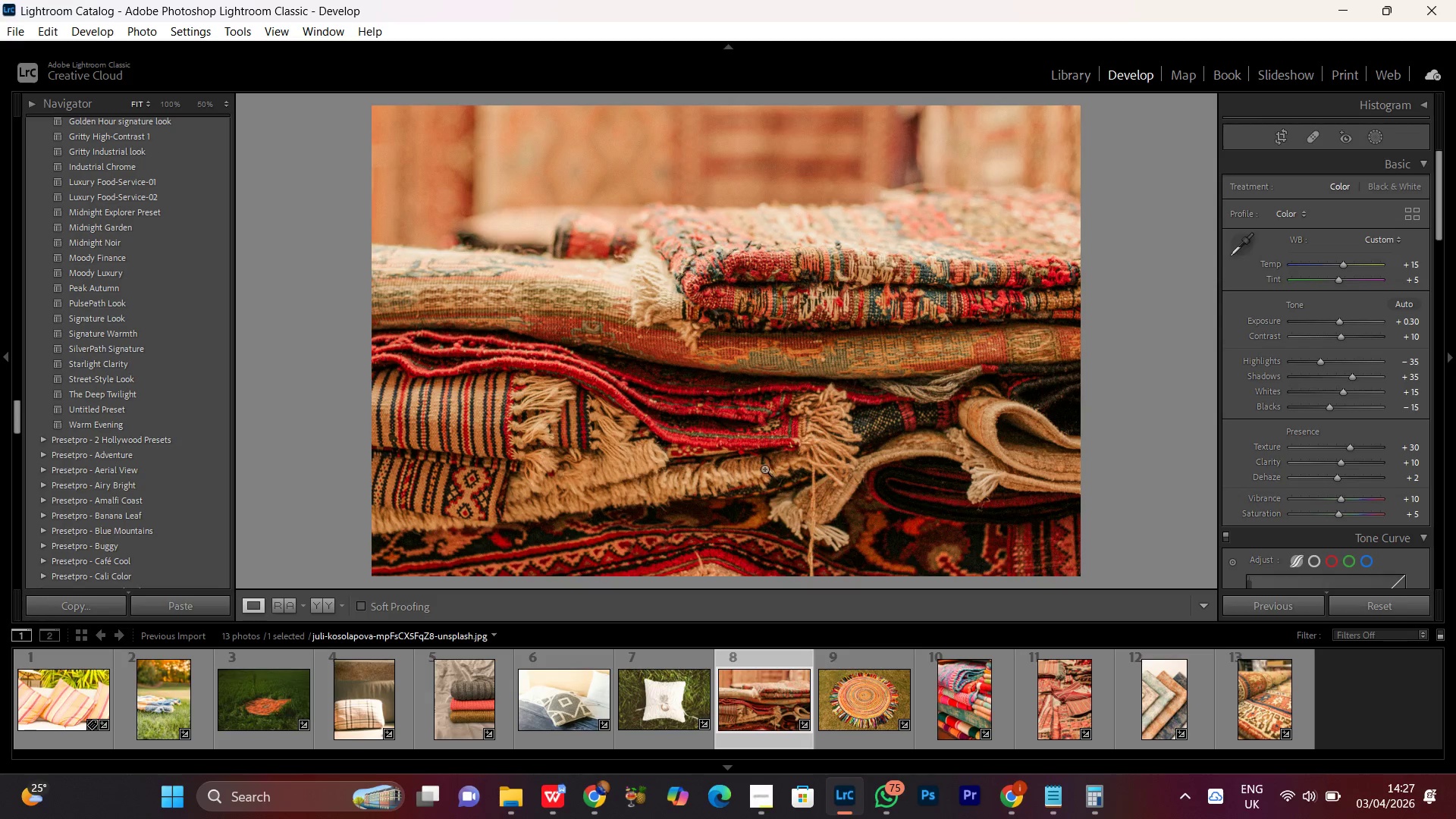 
double_click([764, 469])
 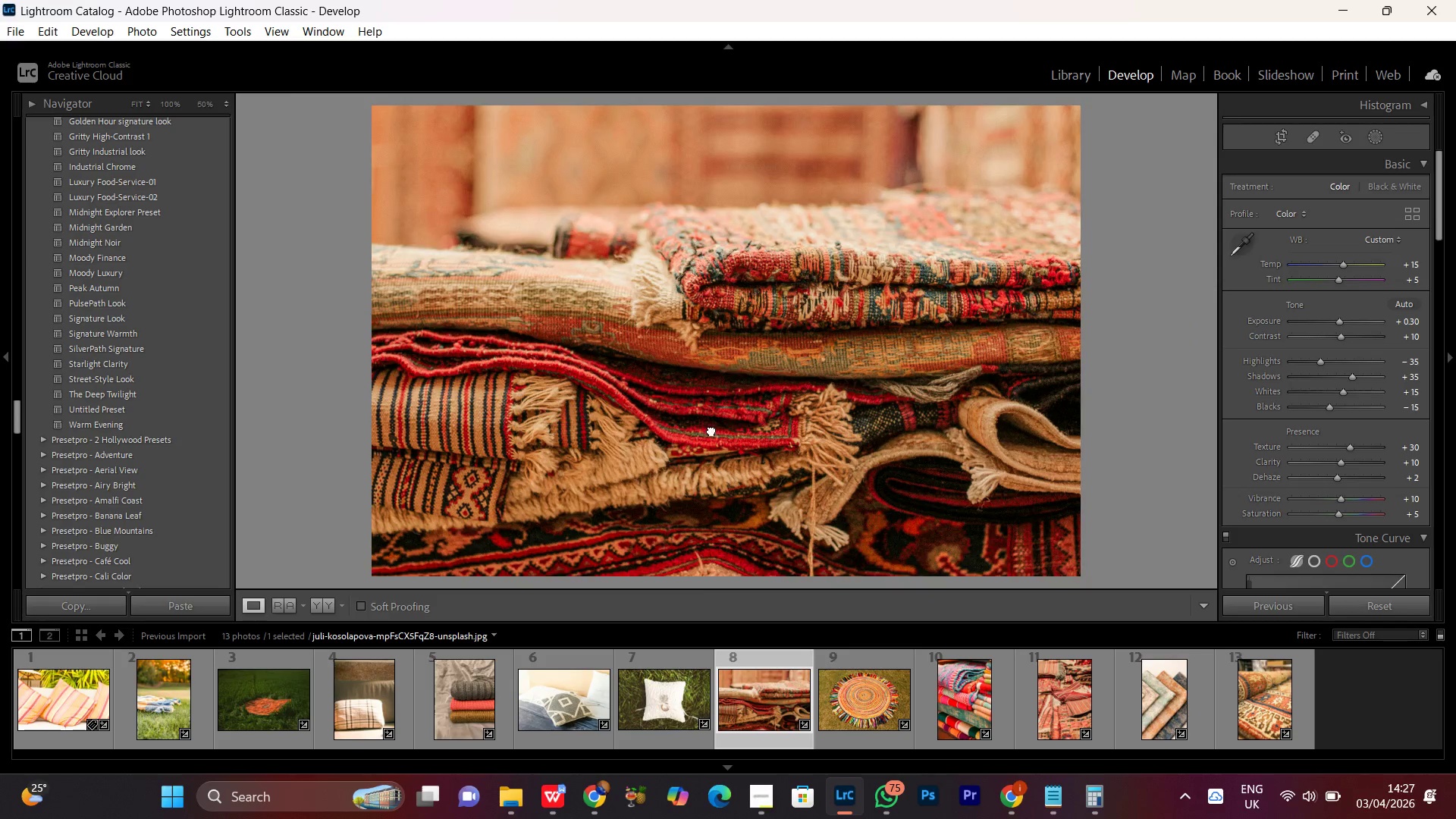 
double_click([711, 430])
 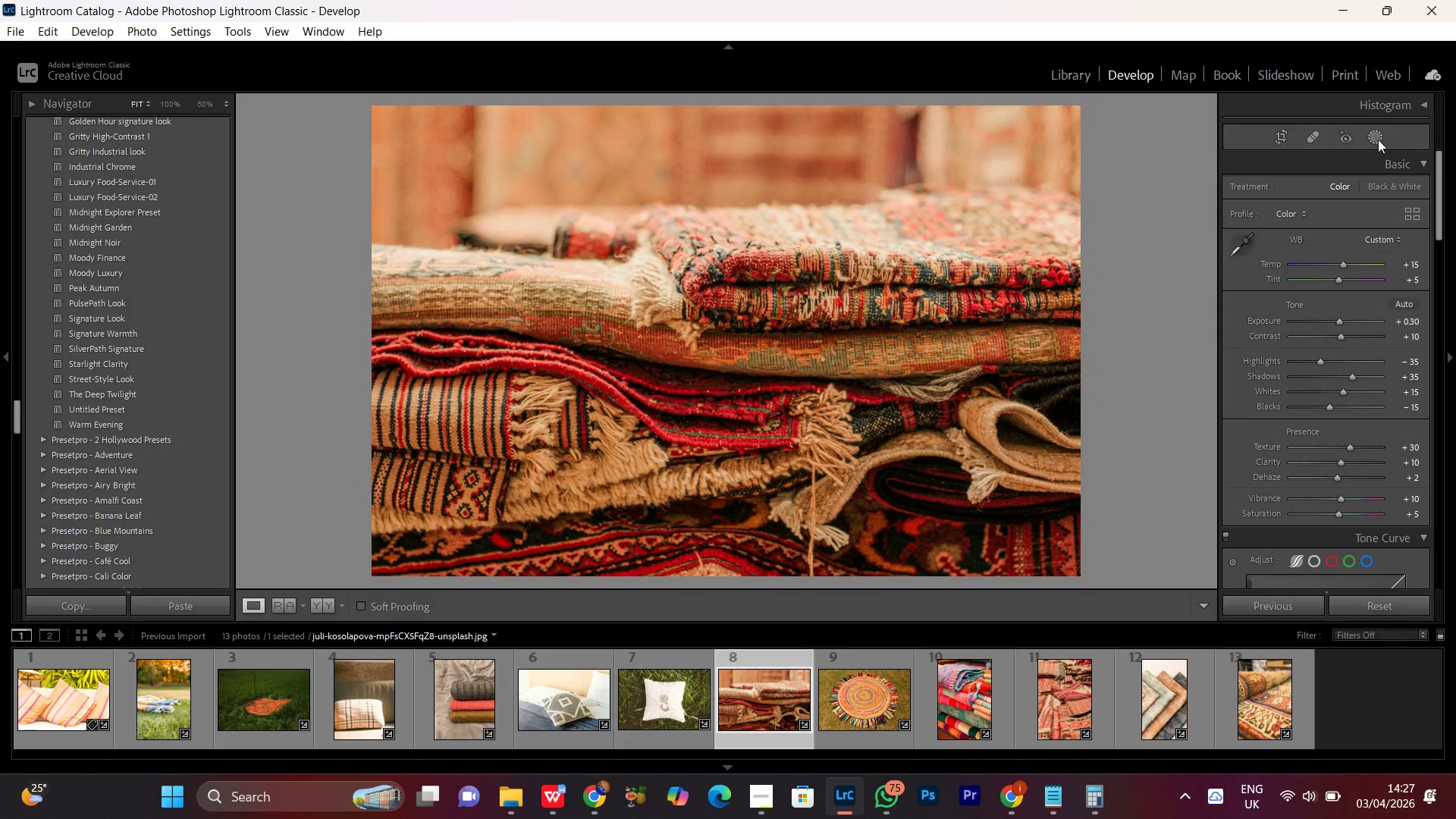 
left_click([1370, 140])
 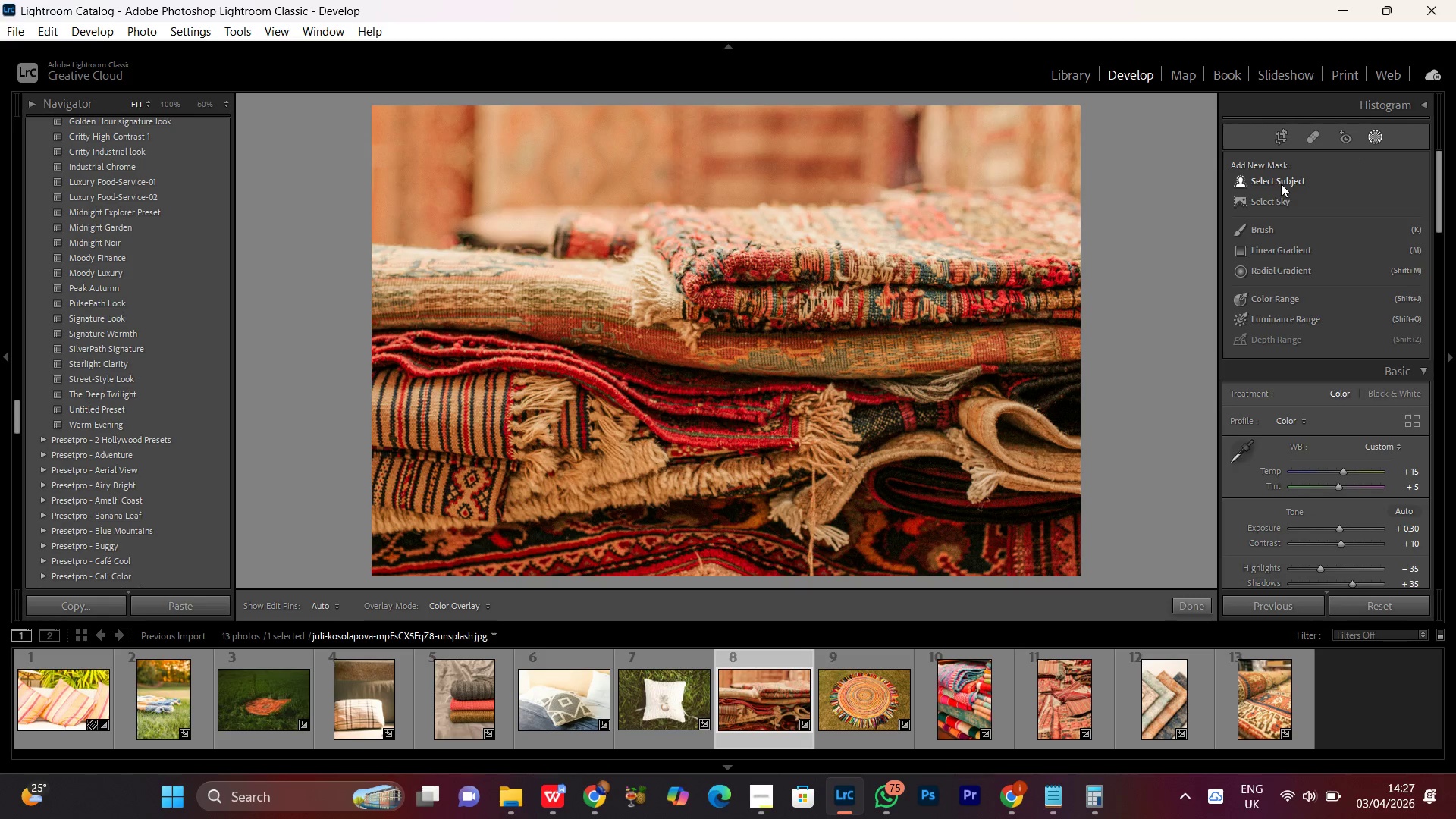 
left_click([1281, 184])
 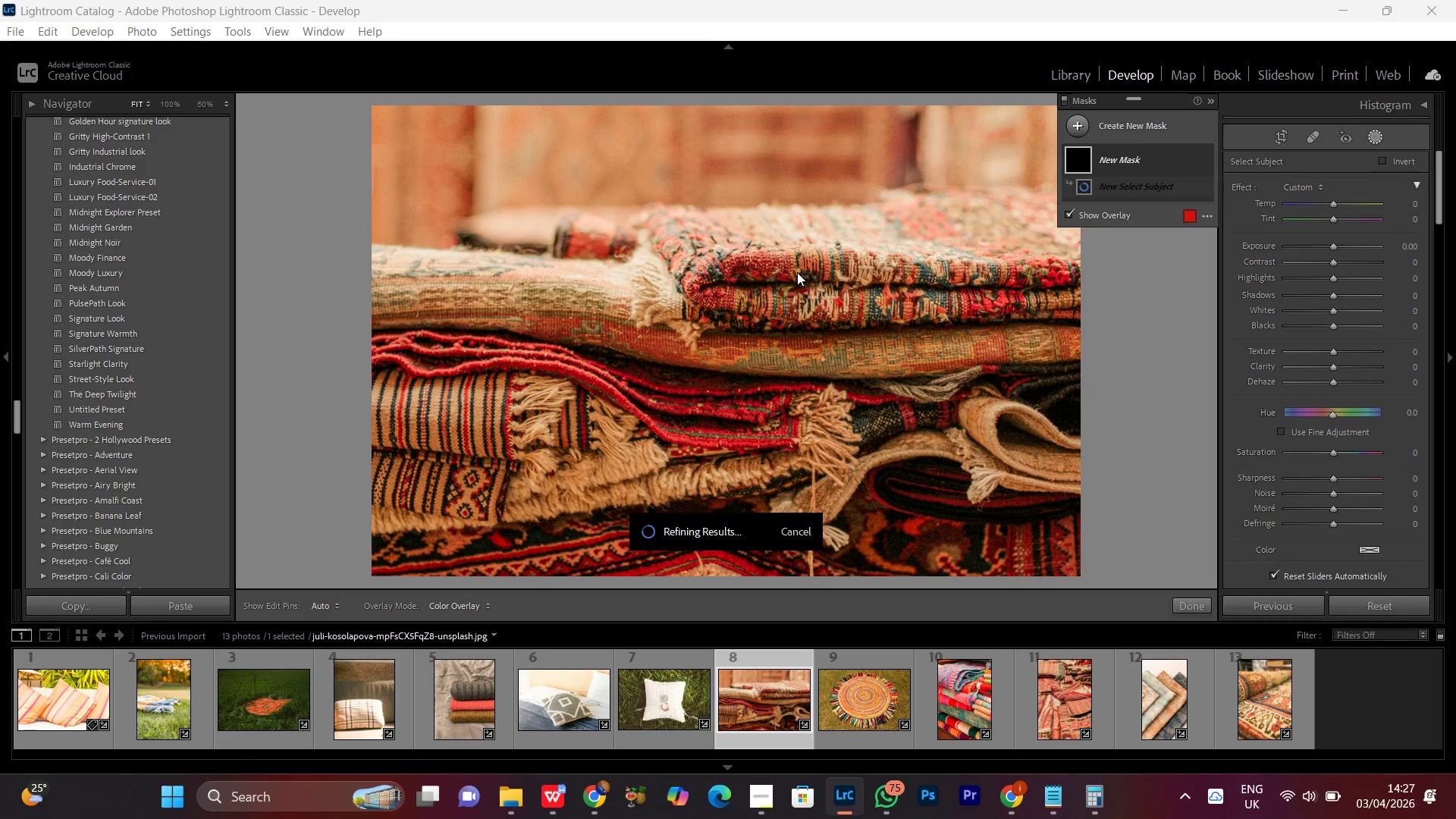 
wait(15.78)
 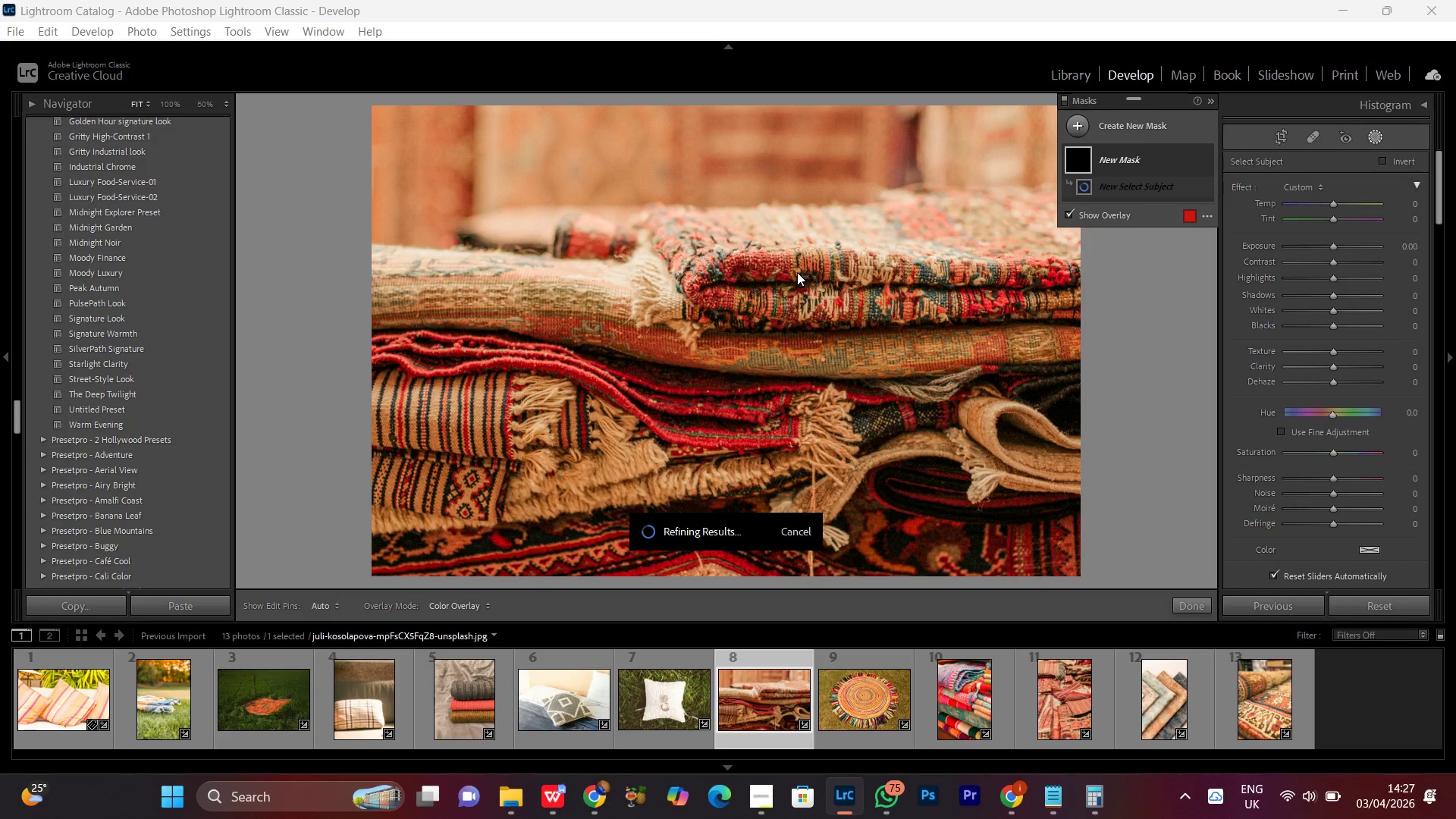 
left_click([1106, 212])
 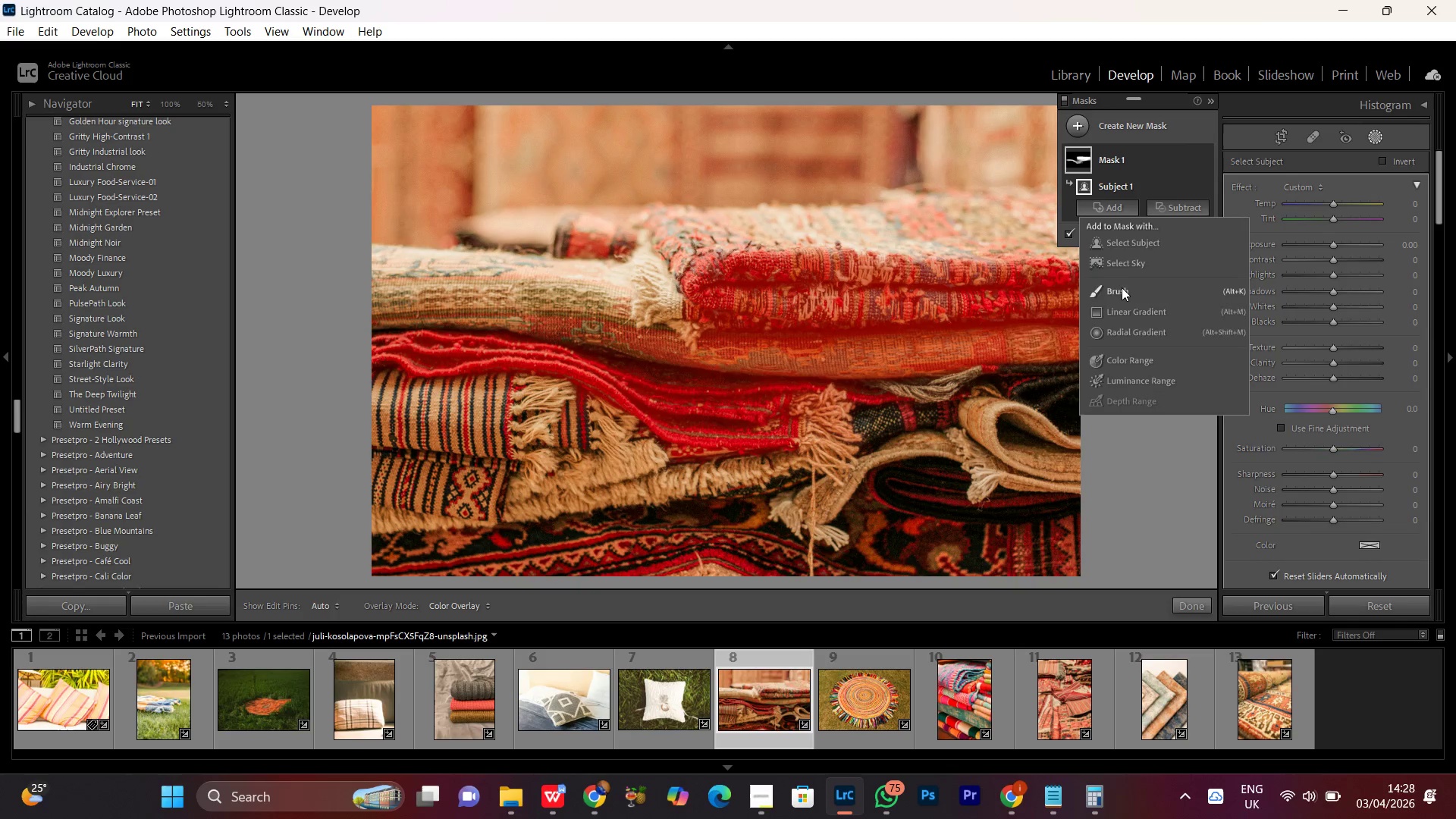 
left_click([1122, 287])
 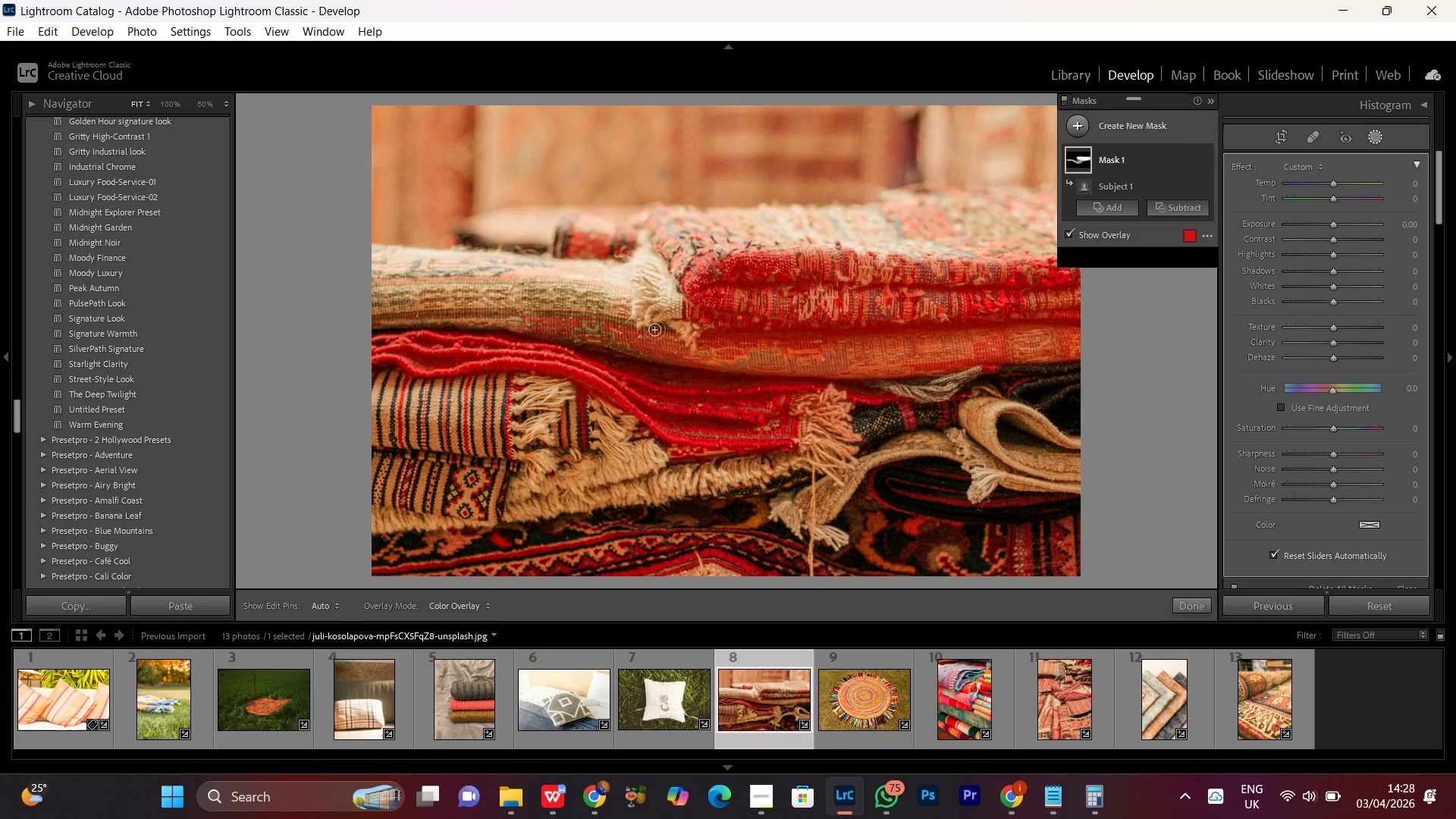 
left_click_drag(start_coordinate=[676, 323], to_coordinate=[798, 312])
 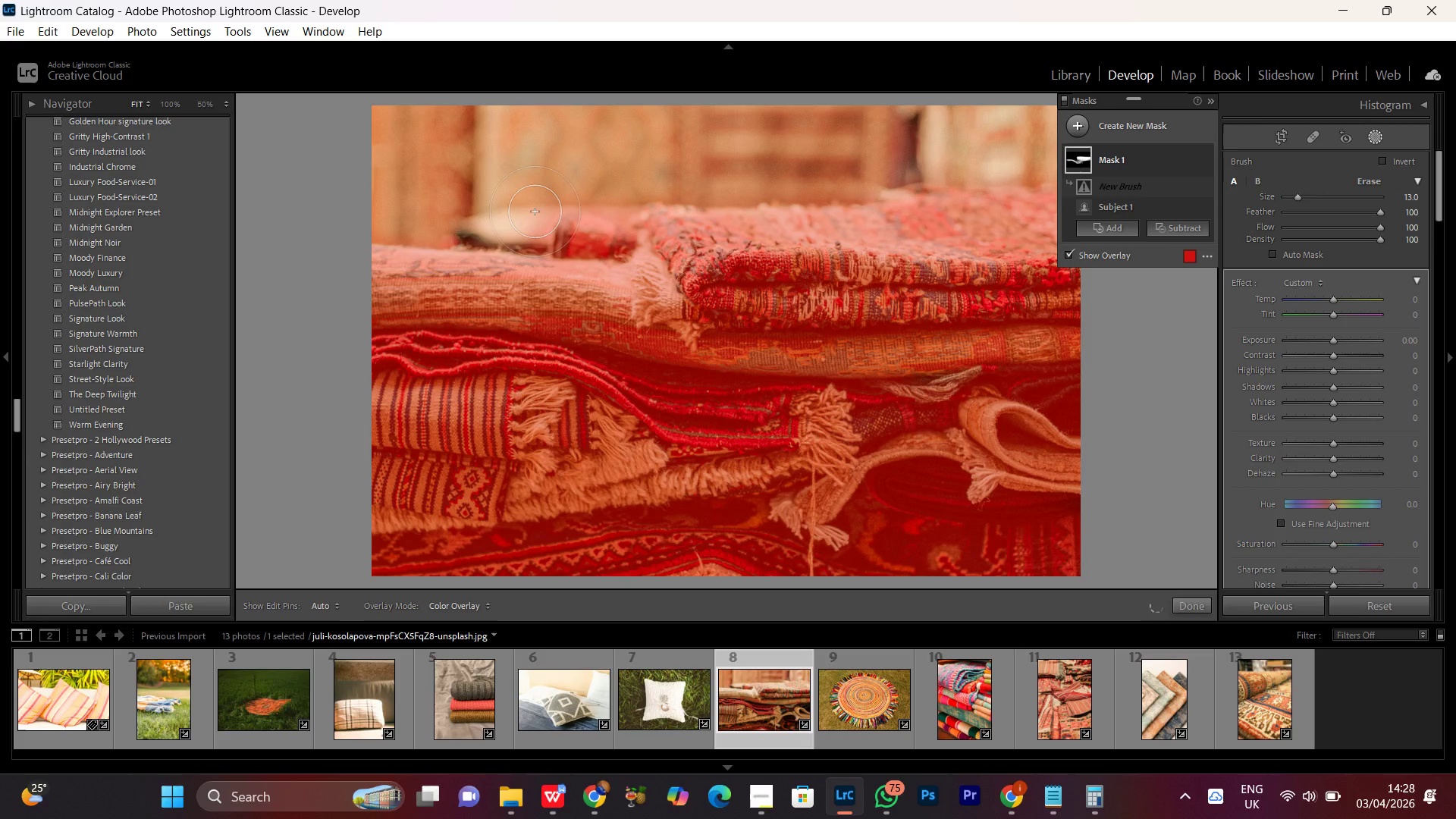 
scroll: coordinate [656, 328], scroll_direction: up, amount: 16.0
 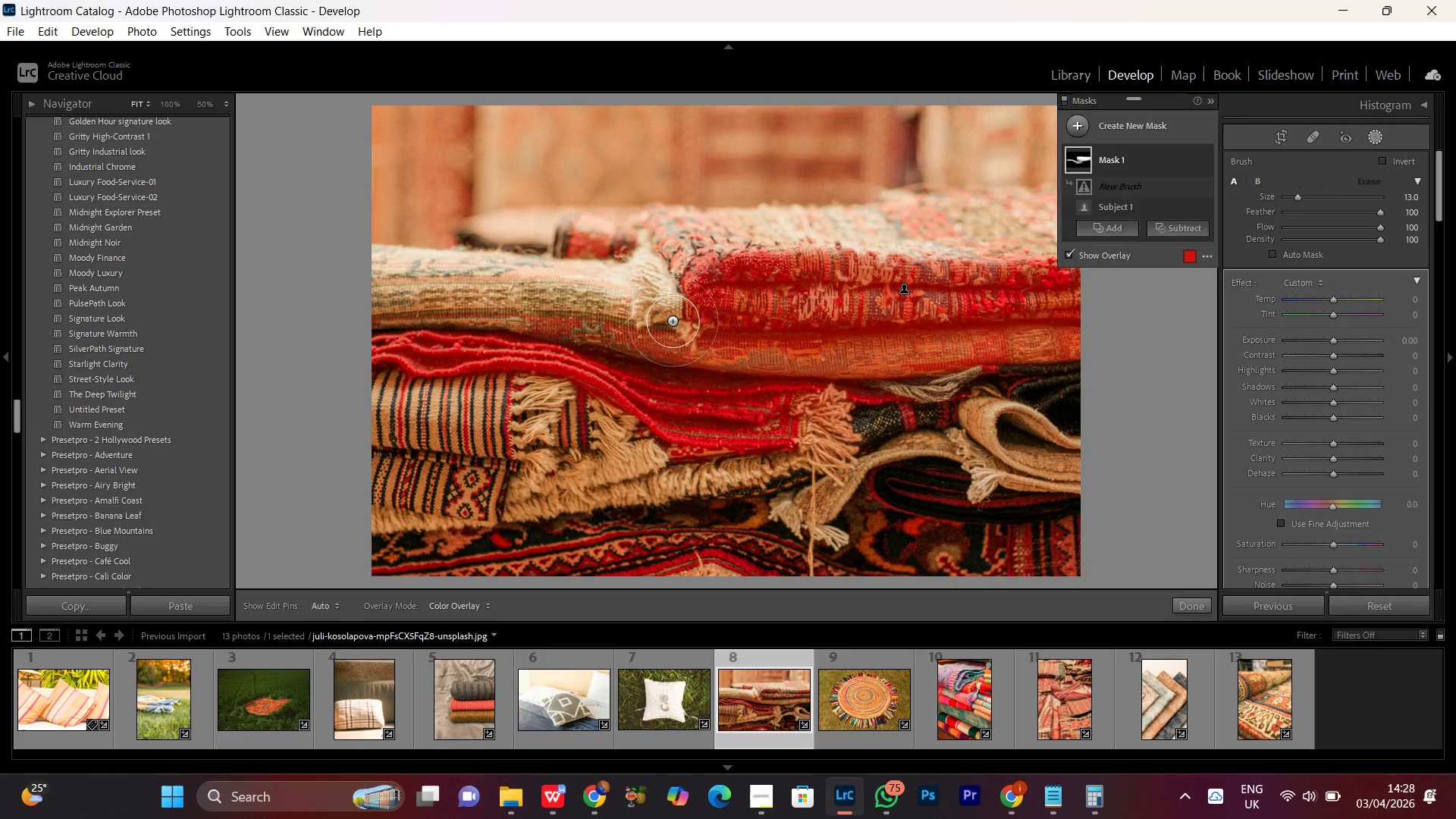 
left_click_drag(start_coordinate=[545, 223], to_coordinate=[1058, 218])
 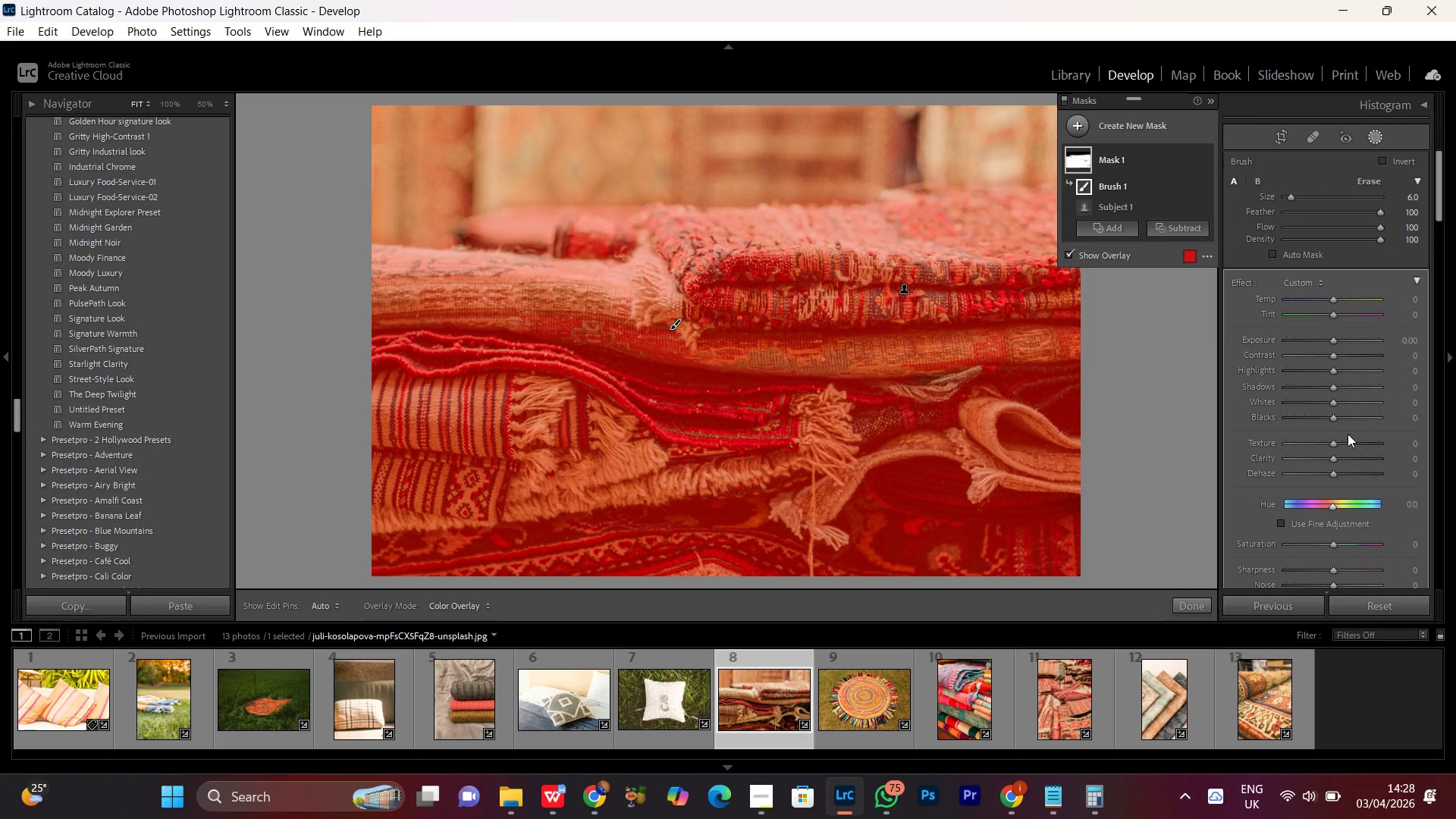 
scroll: coordinate [549, 226], scroll_direction: down, amount: 7.0
 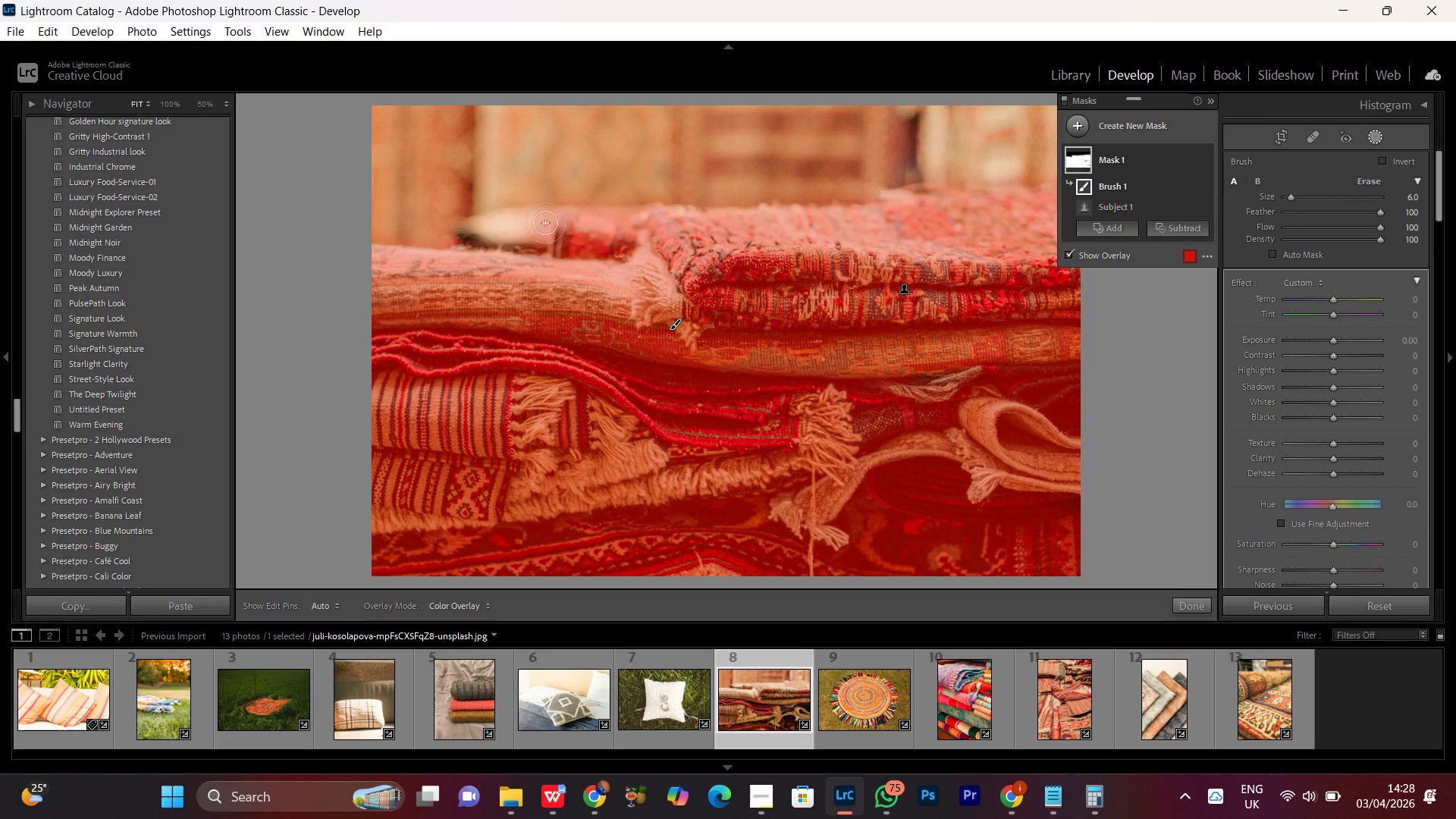 
left_click([1334, 444])
 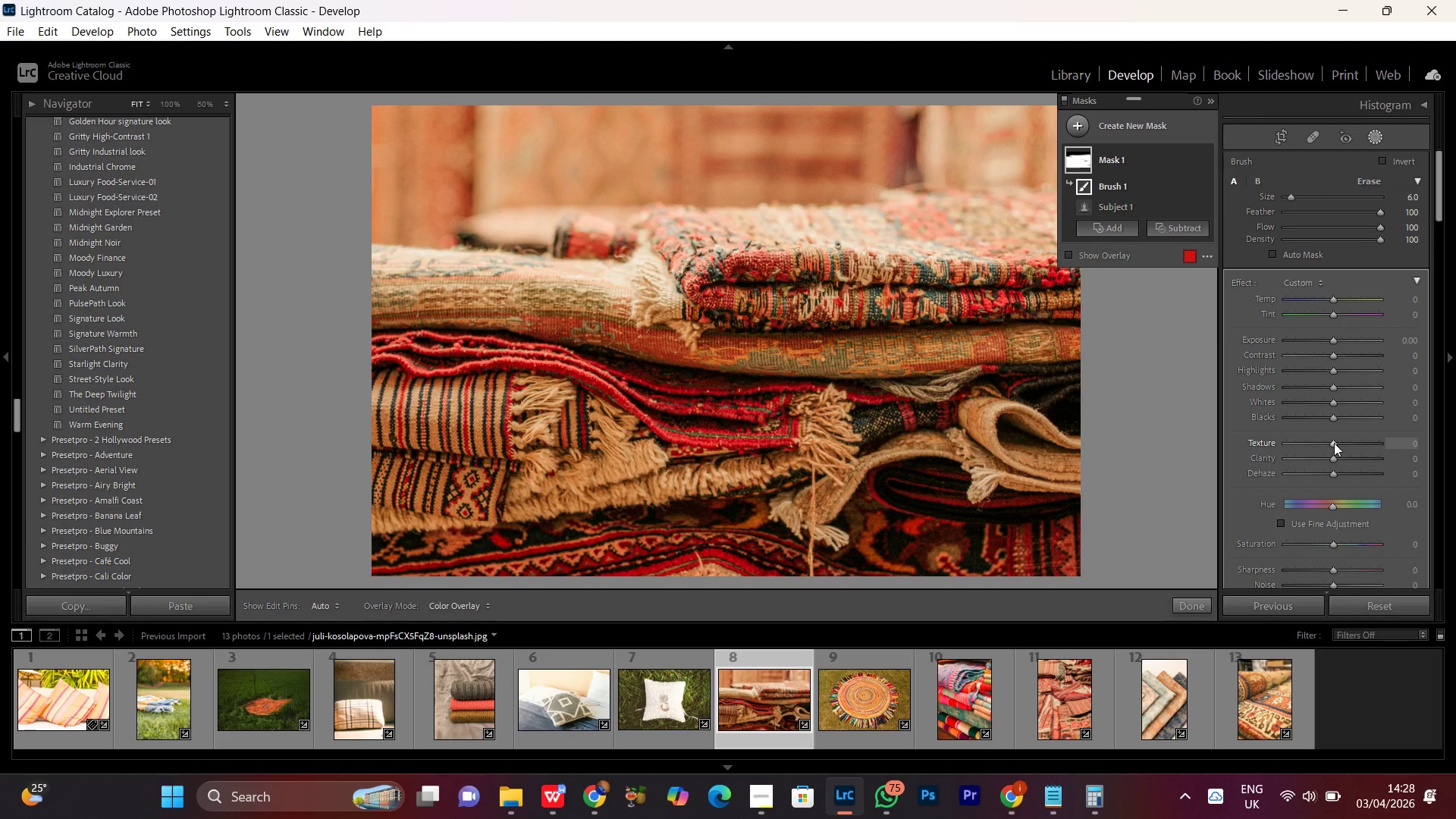 
scroll: coordinate [1334, 441], scroll_direction: up, amount: 36.0
 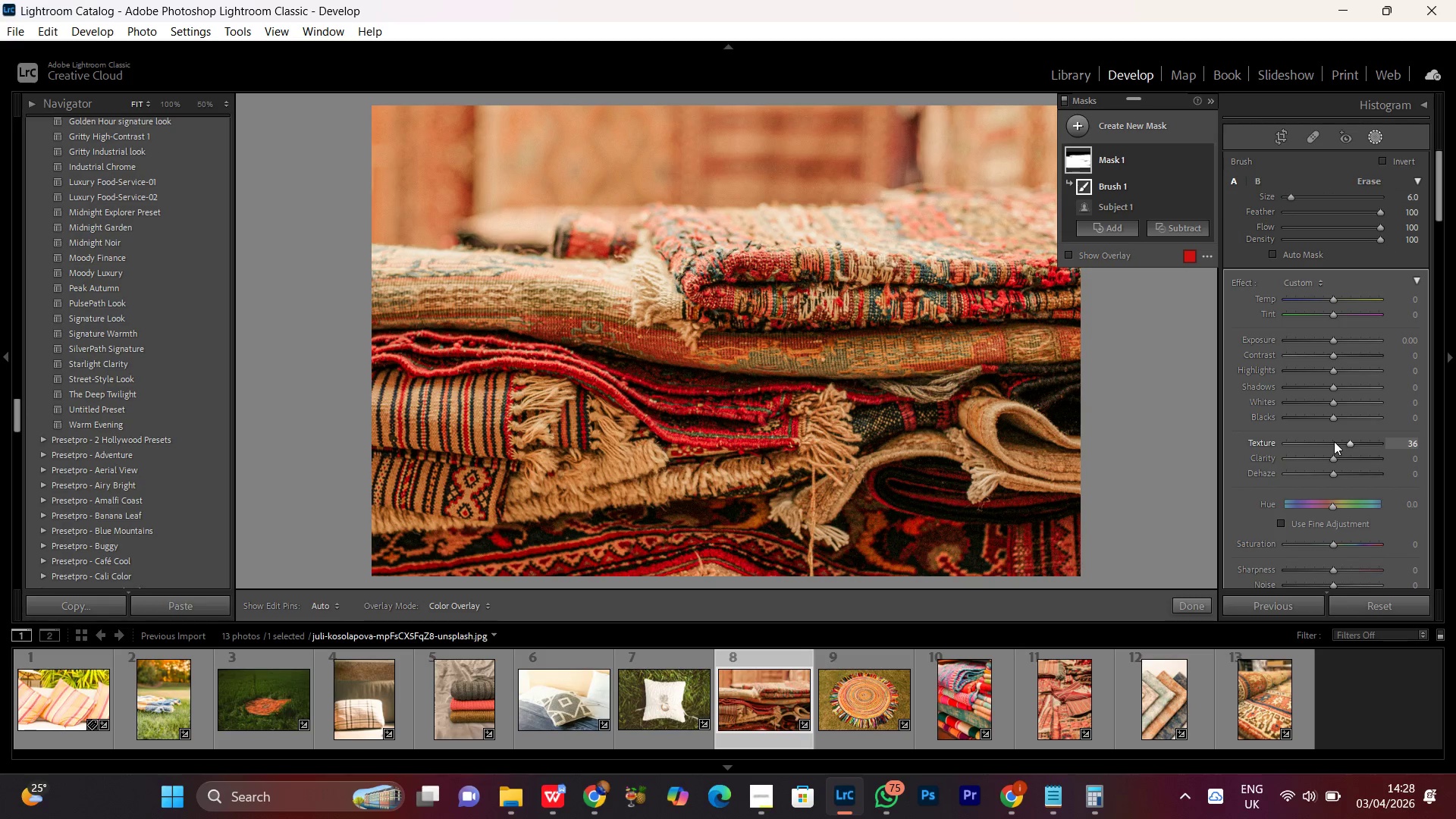 
scroll: coordinate [1334, 441], scroll_direction: down, amount: 1.0
 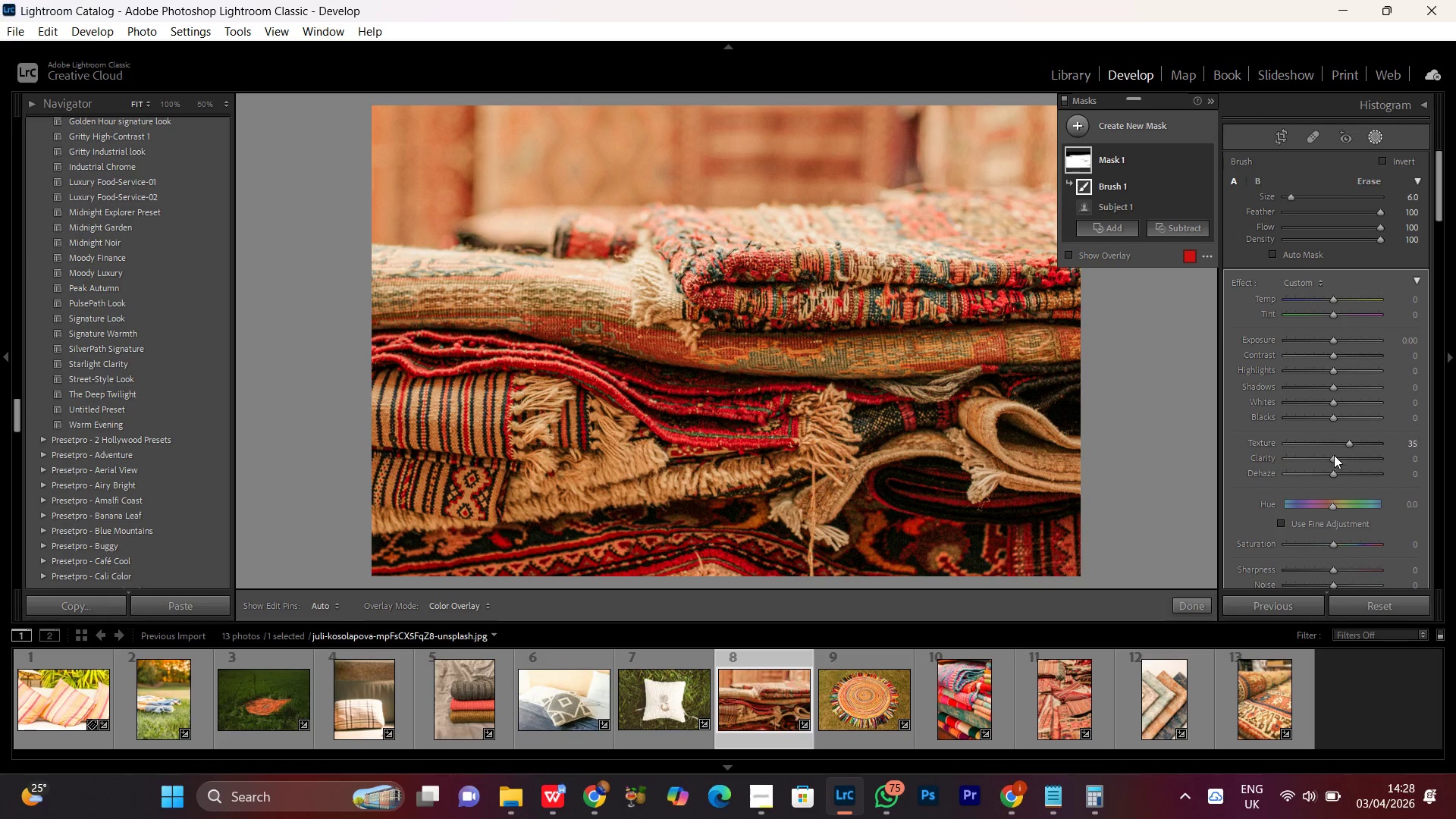 
left_click([1334, 455])
 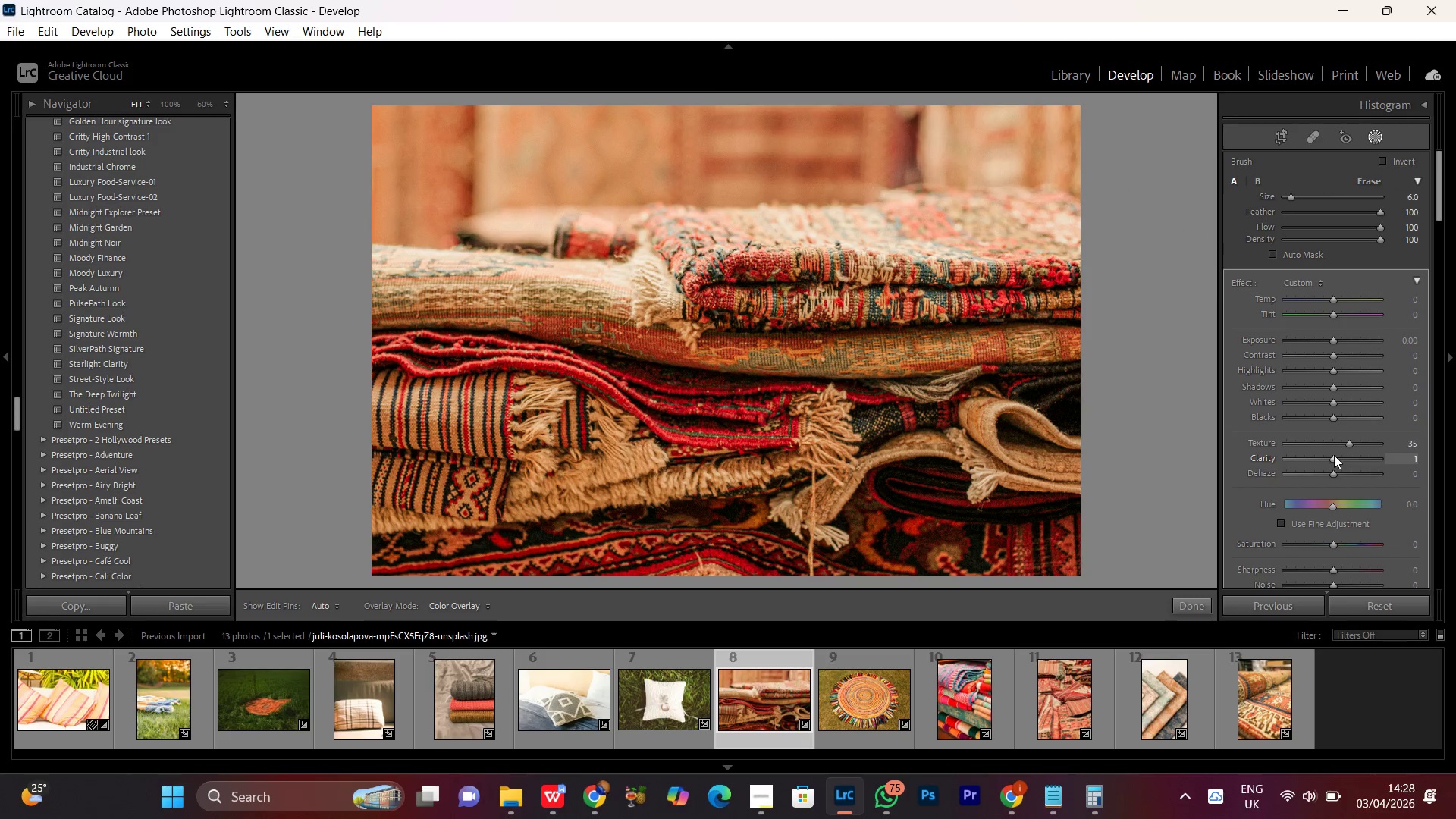 
scroll: coordinate [1334, 455], scroll_direction: up, amount: 15.0
 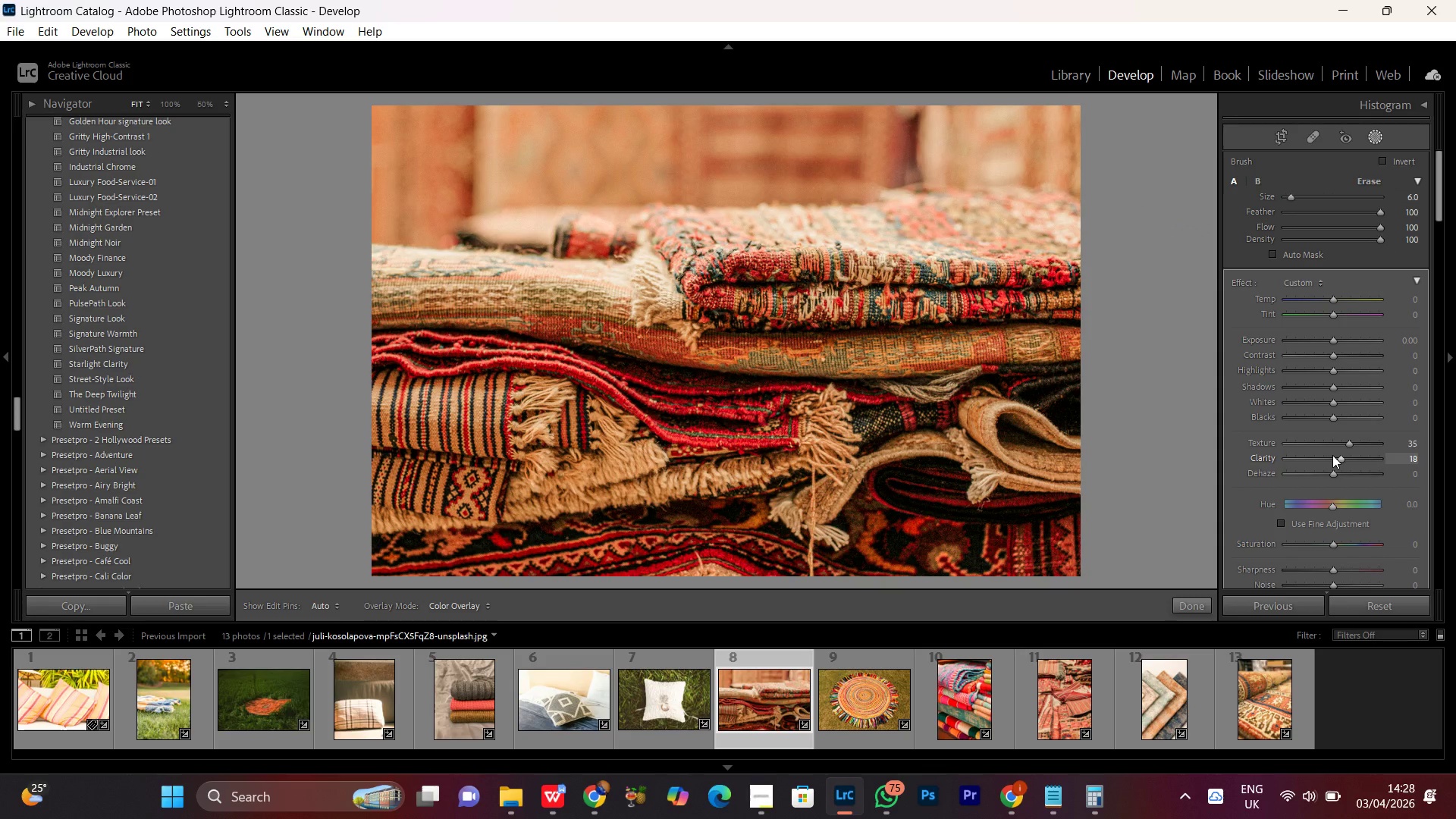 
scroll: coordinate [1333, 455], scroll_direction: down, amount: 2.0
 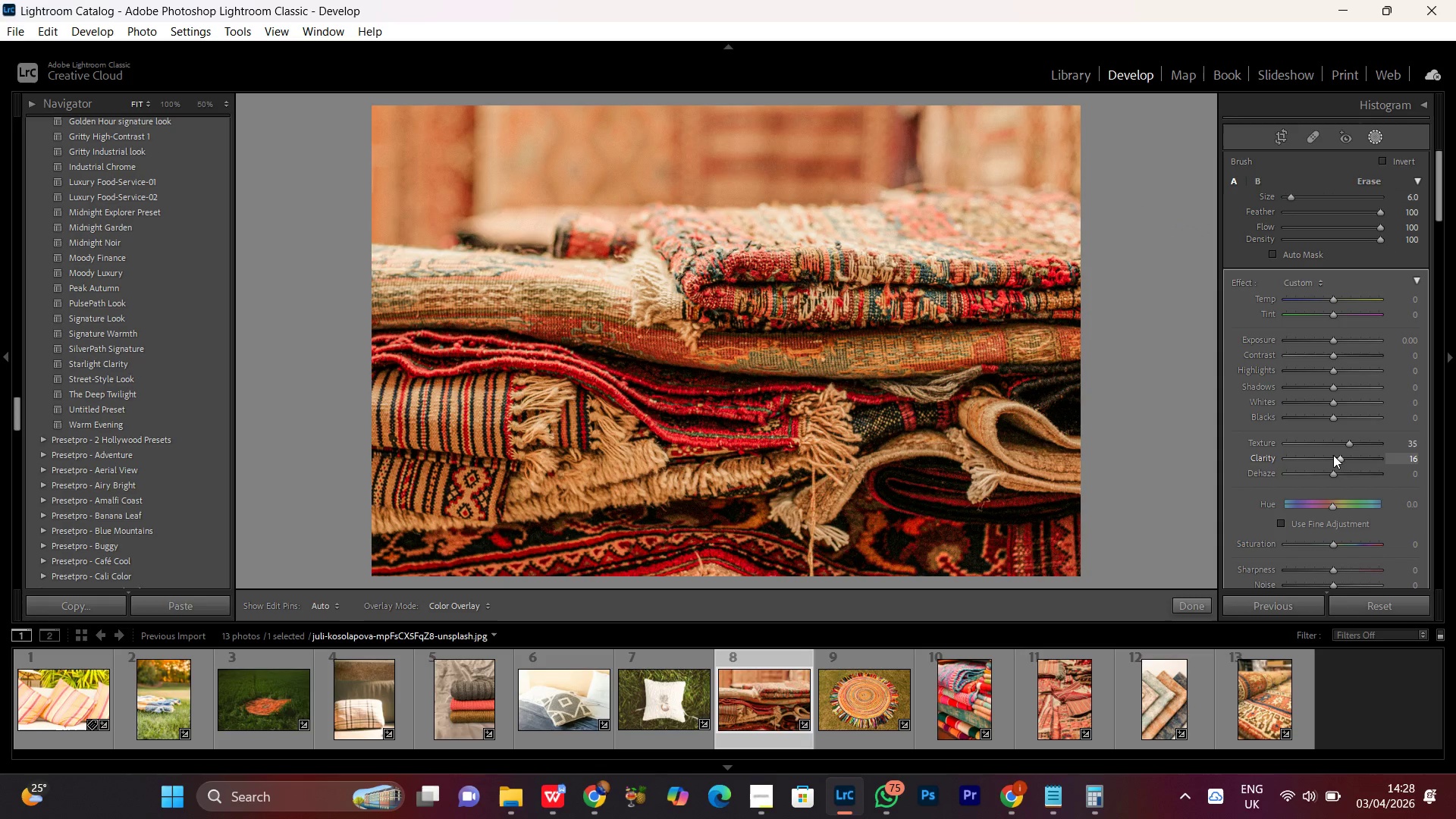 
scroll: coordinate [1333, 455], scroll_direction: up, amount: 9.0
 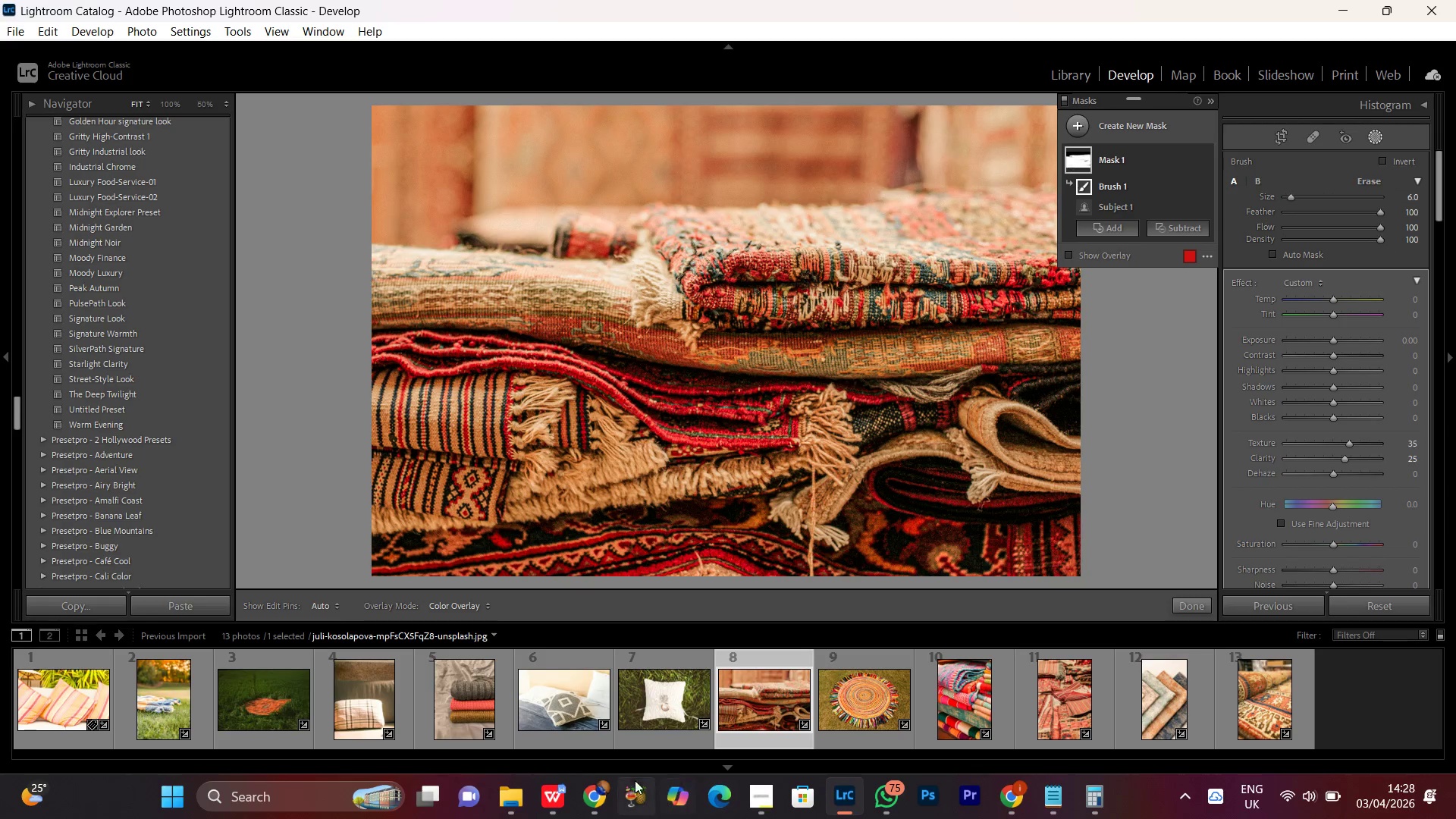 
left_click([598, 805])
 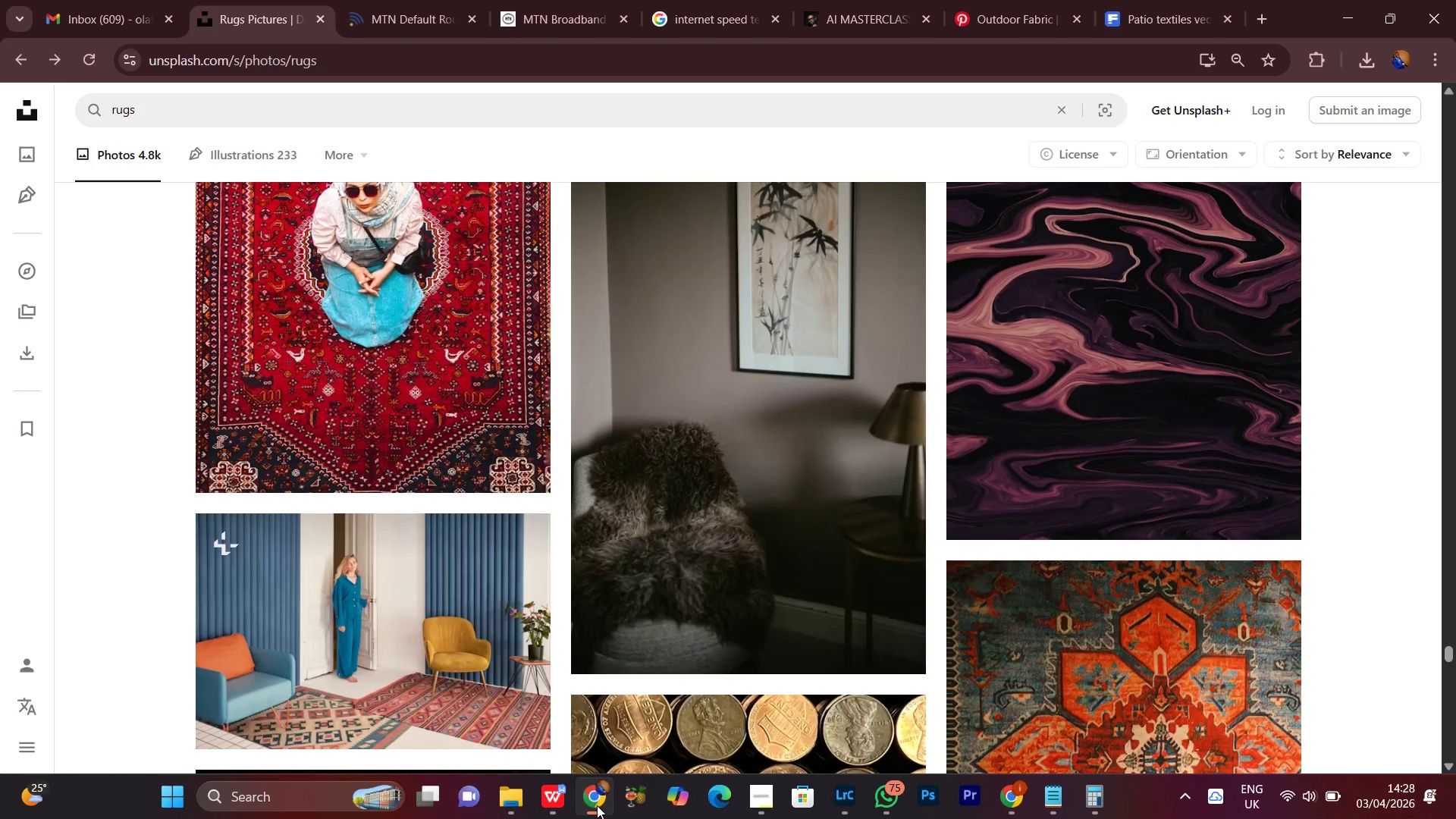 
left_click([597, 805])
 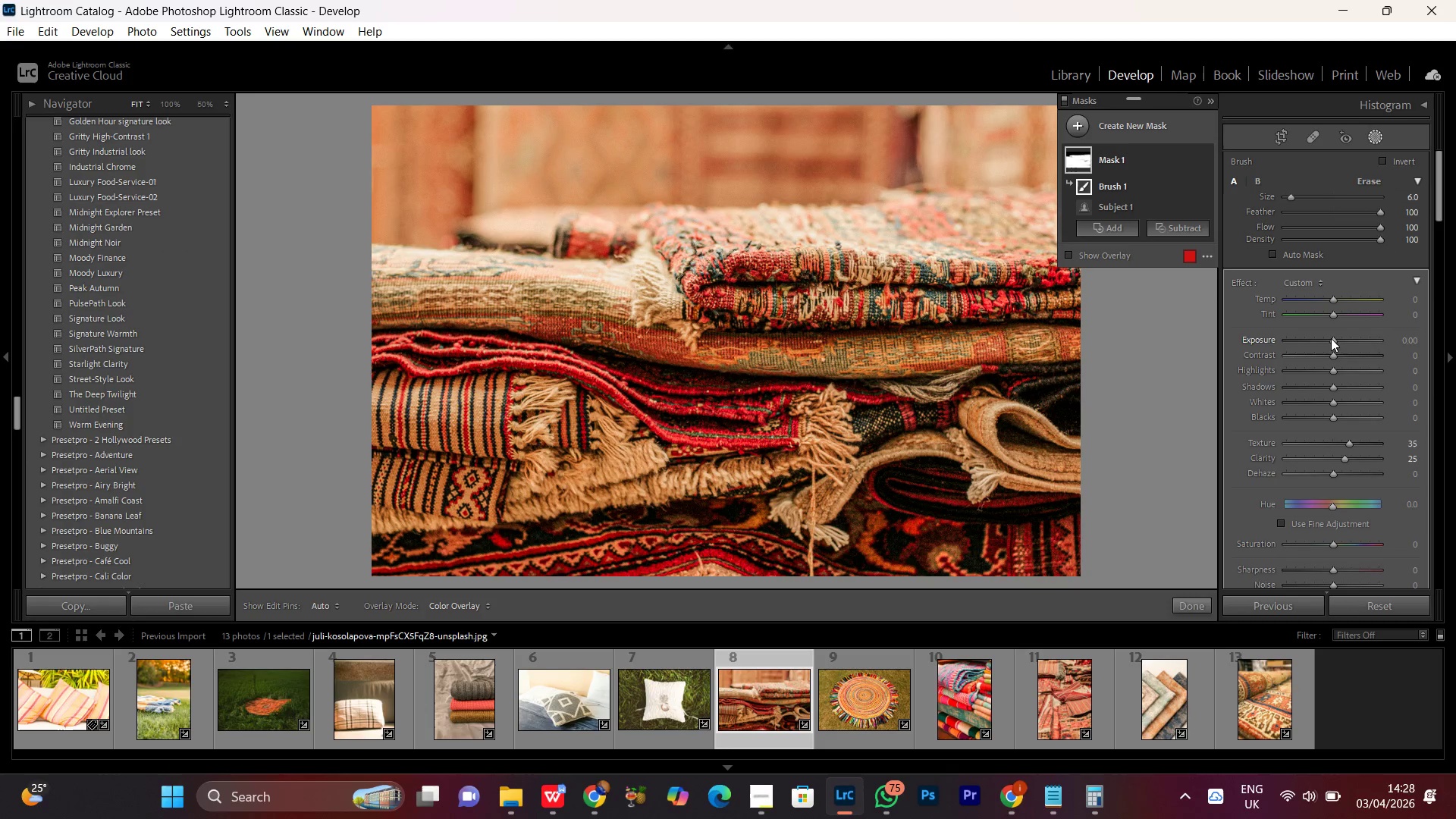 
left_click([1332, 337])
 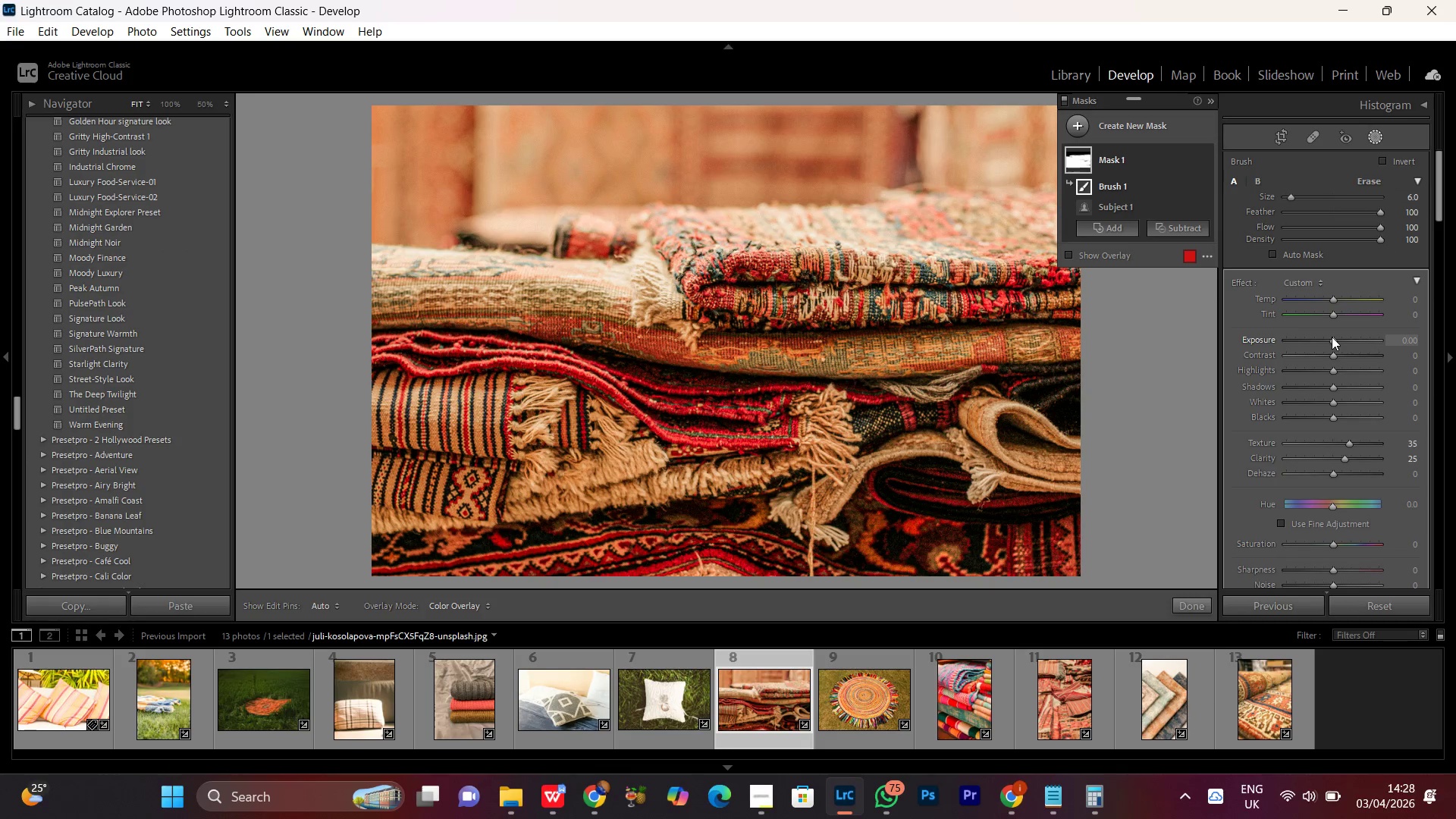 
scroll: coordinate [1332, 337], scroll_direction: up, amount: 2.0
 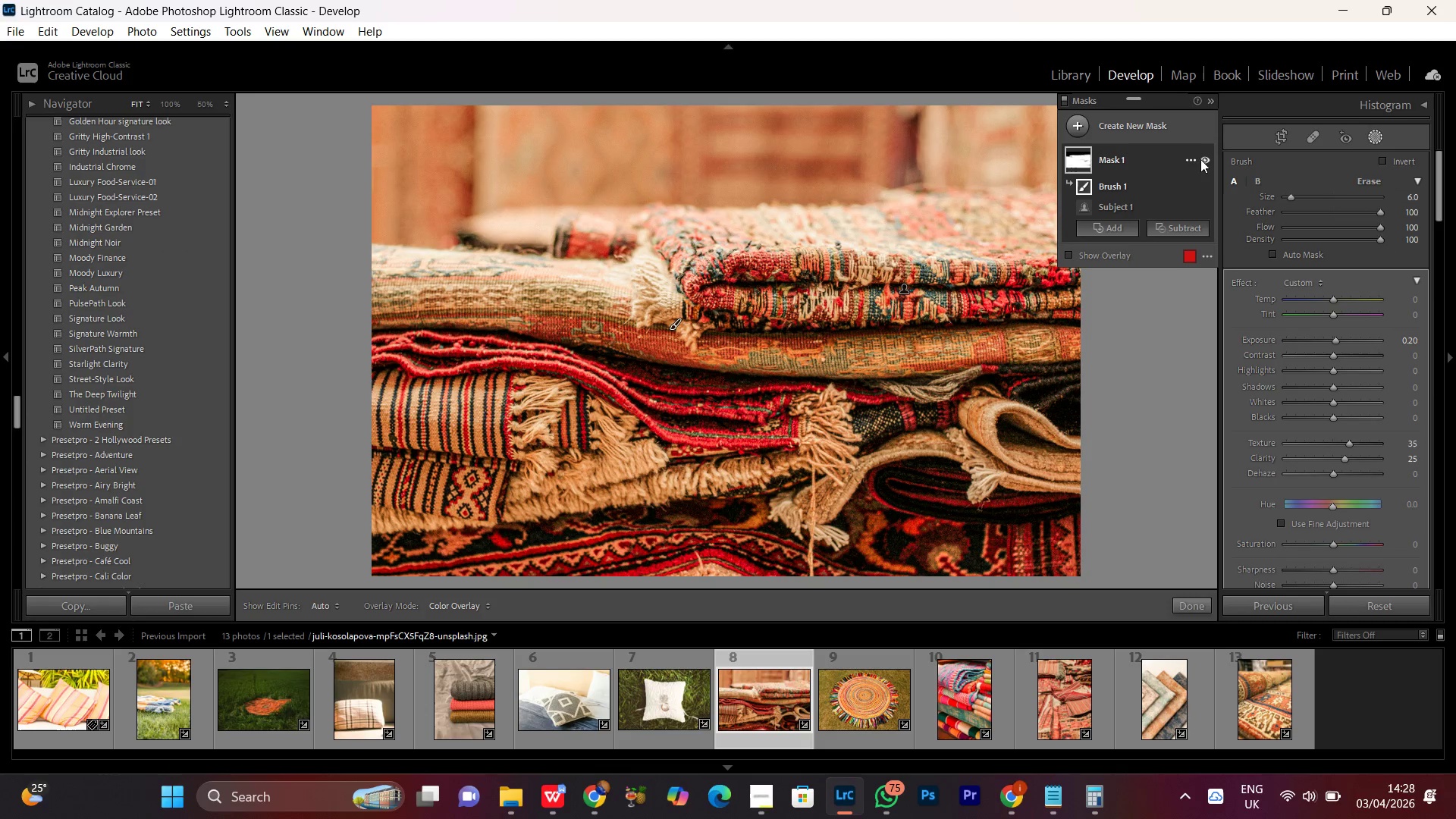 
left_click([1206, 158])
 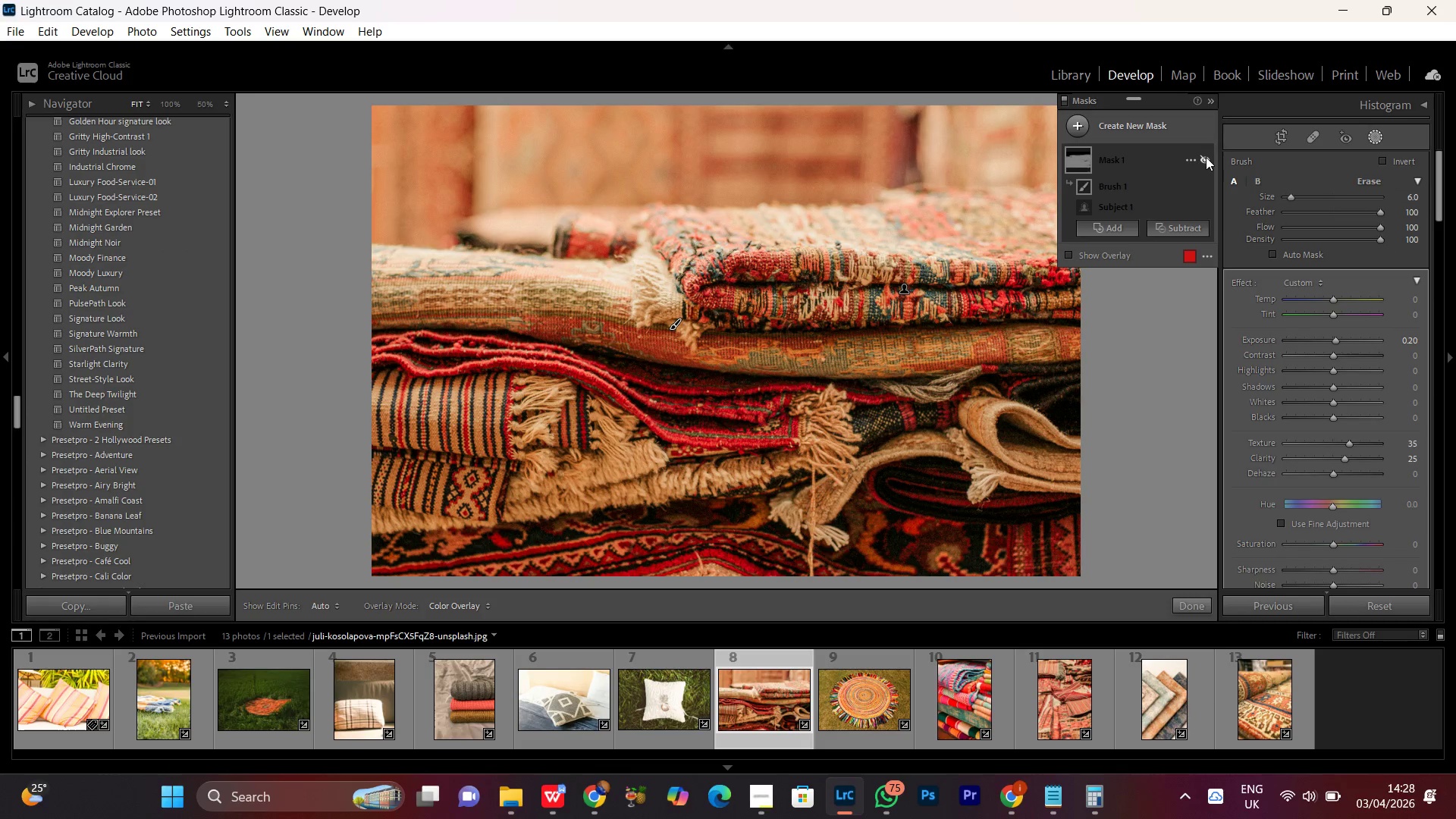 
left_click([1206, 157])
 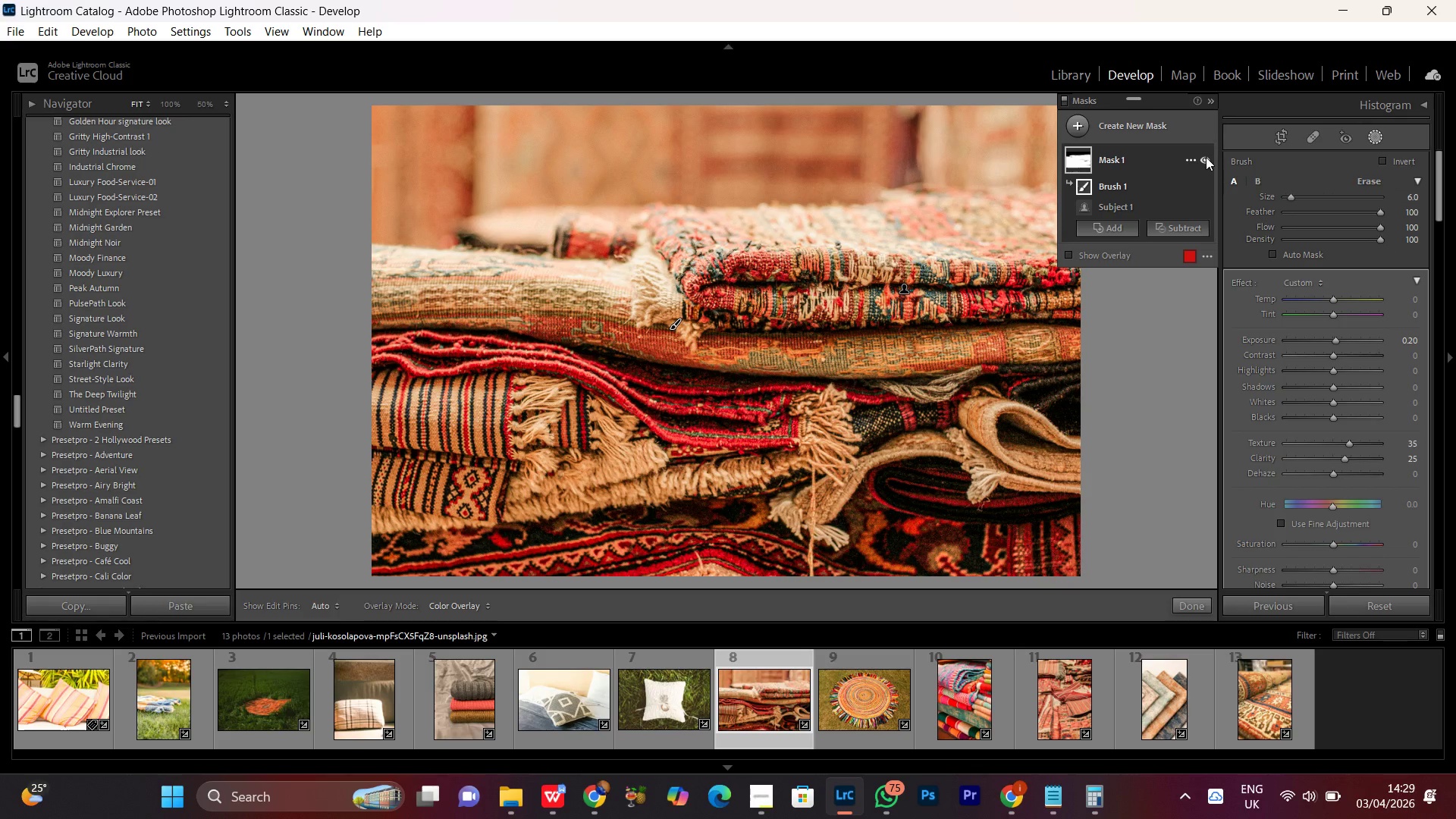 
wait(20.74)
 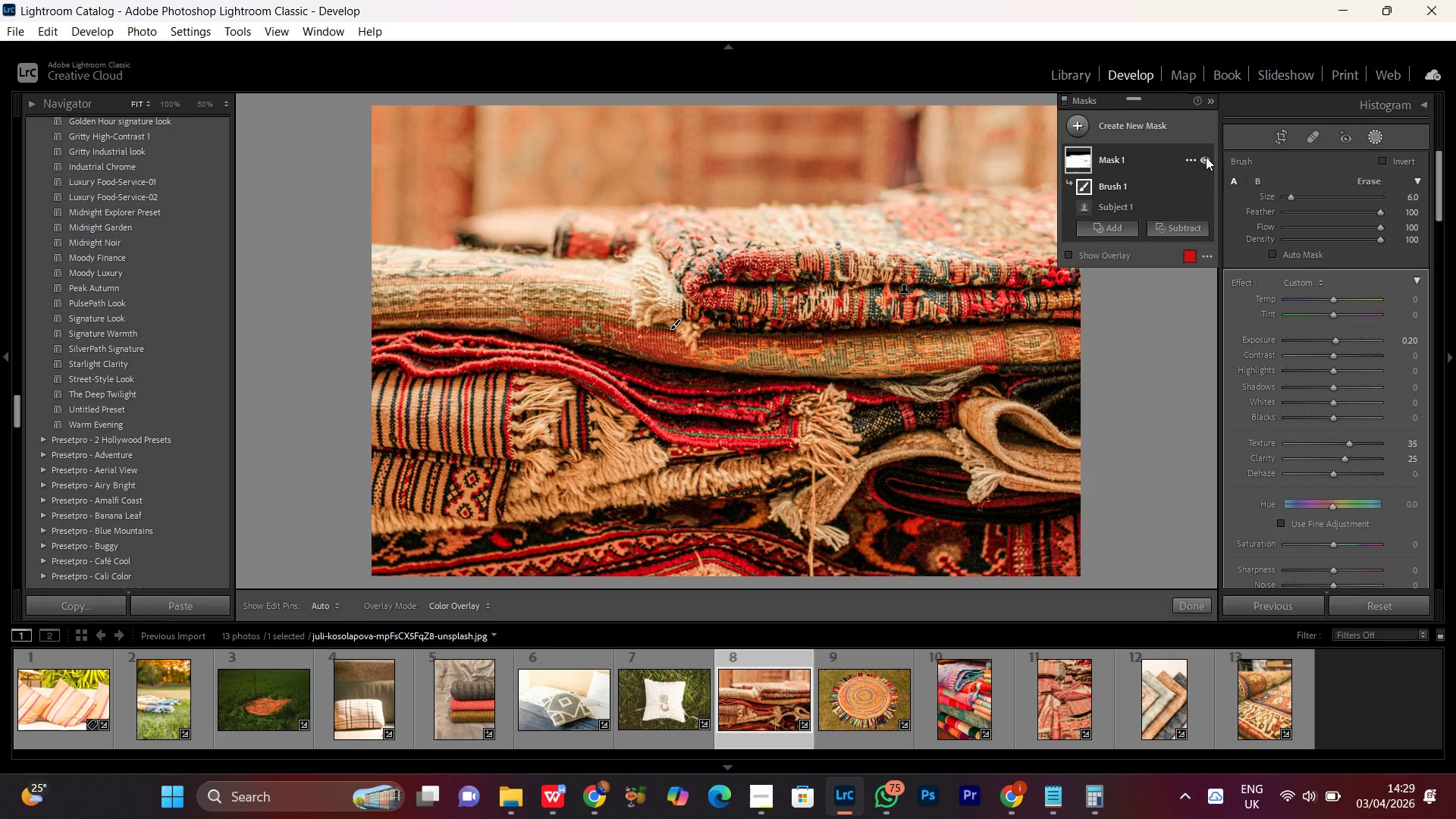 
double_click([1204, 159])
 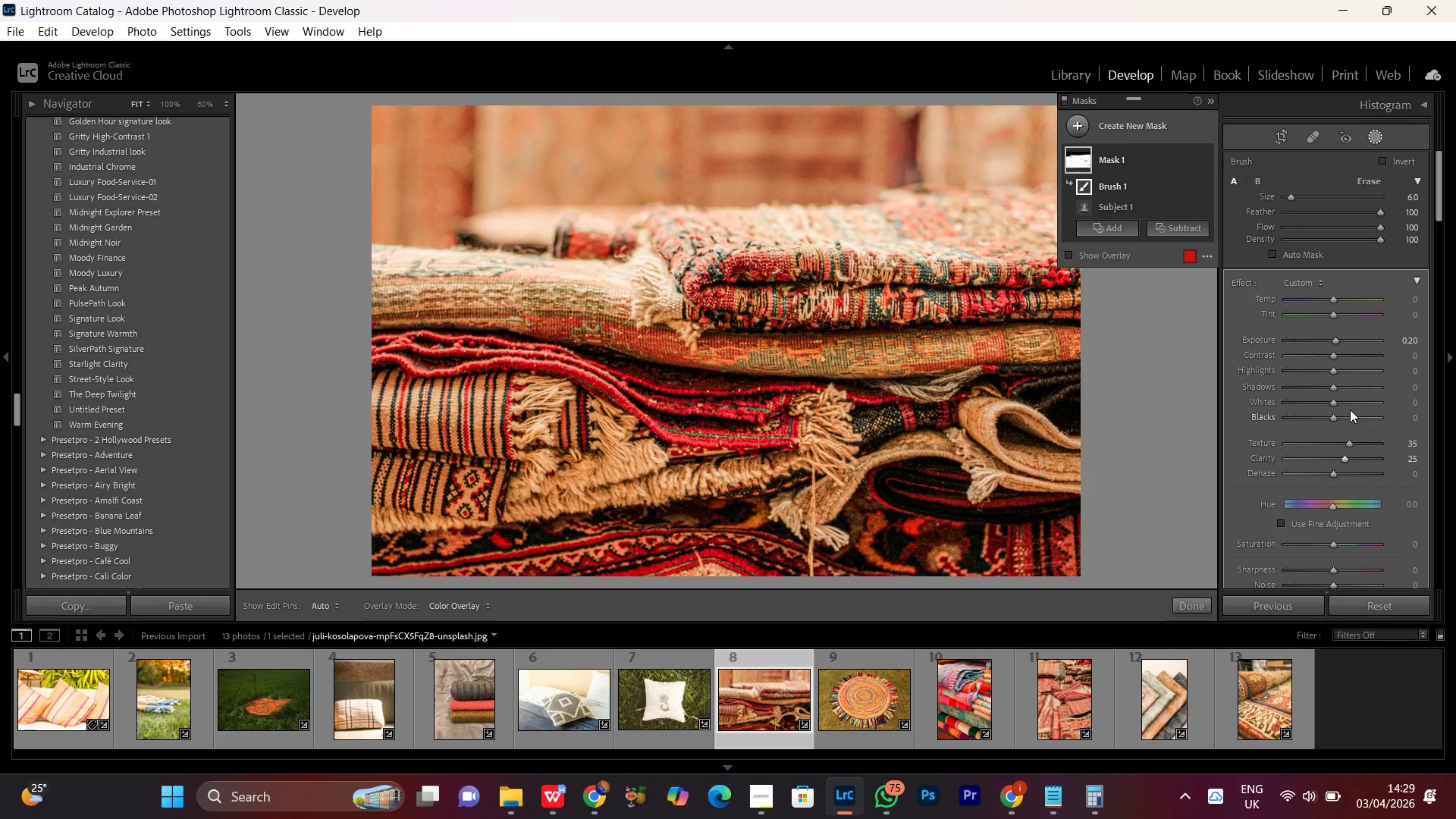 
wait(6.98)
 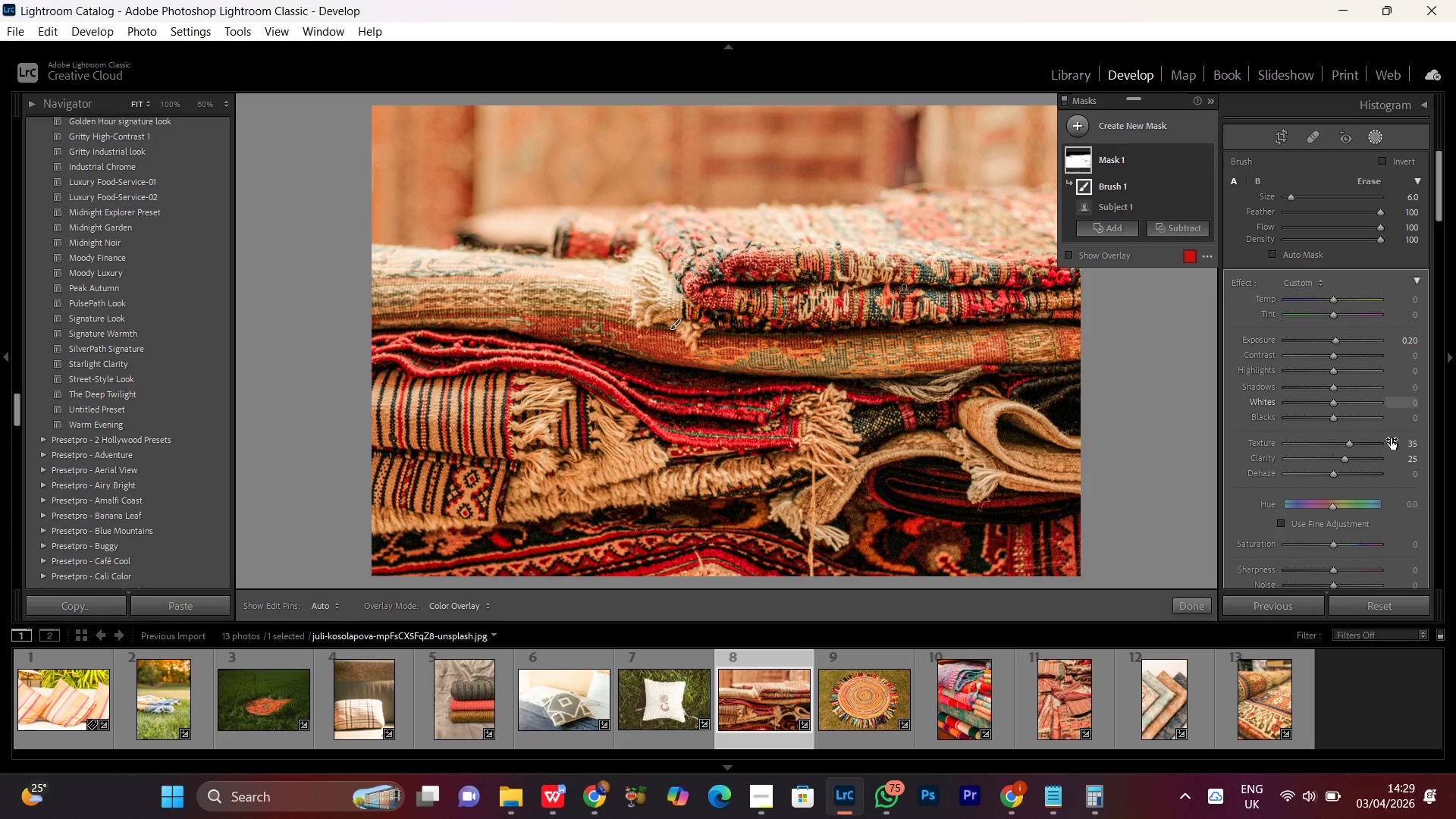 
left_click([1331, 567])
 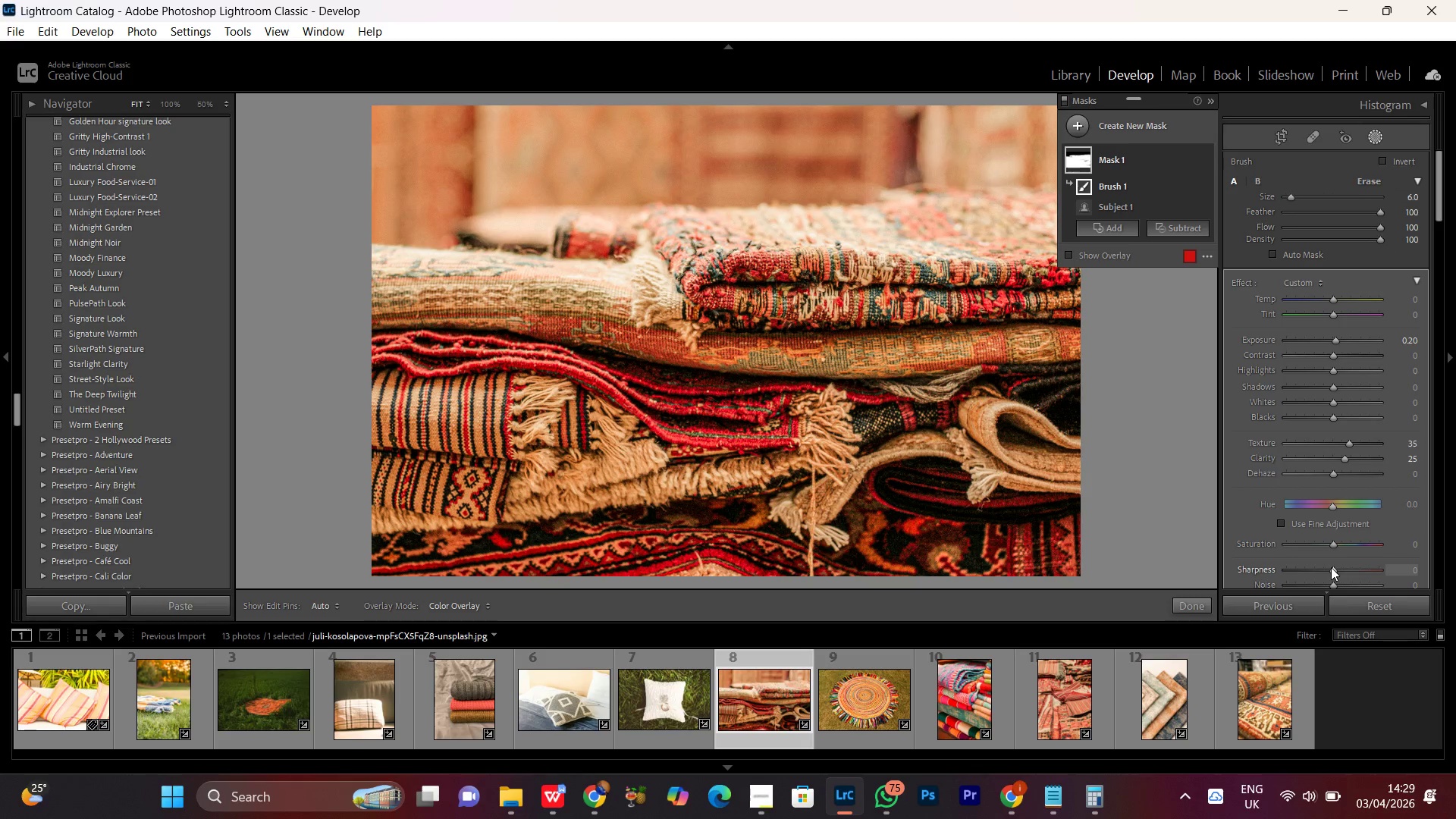 
scroll: coordinate [1333, 566], scroll_direction: up, amount: 23.0
 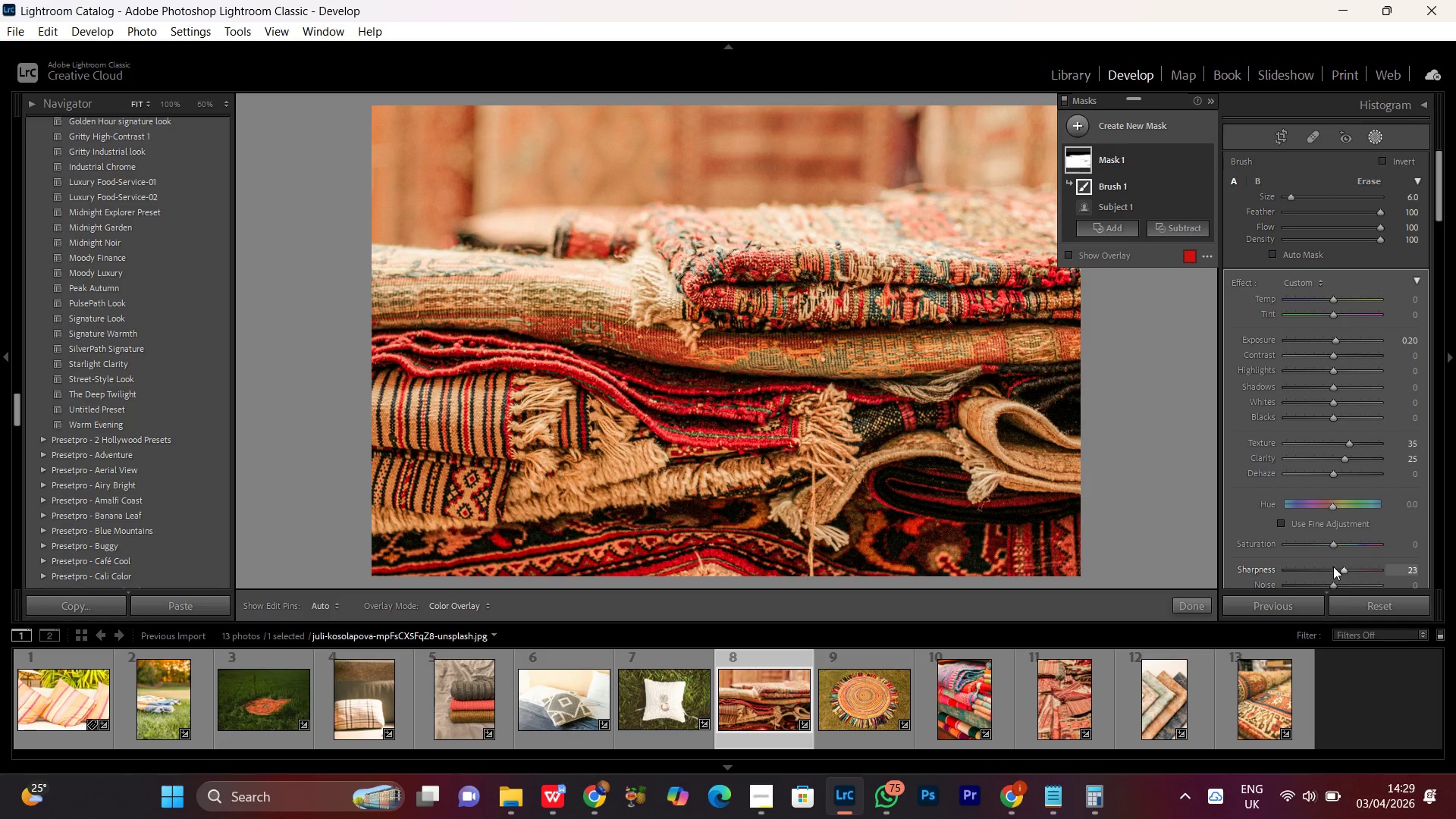 
scroll: coordinate [1333, 566], scroll_direction: down, amount: 6.0
 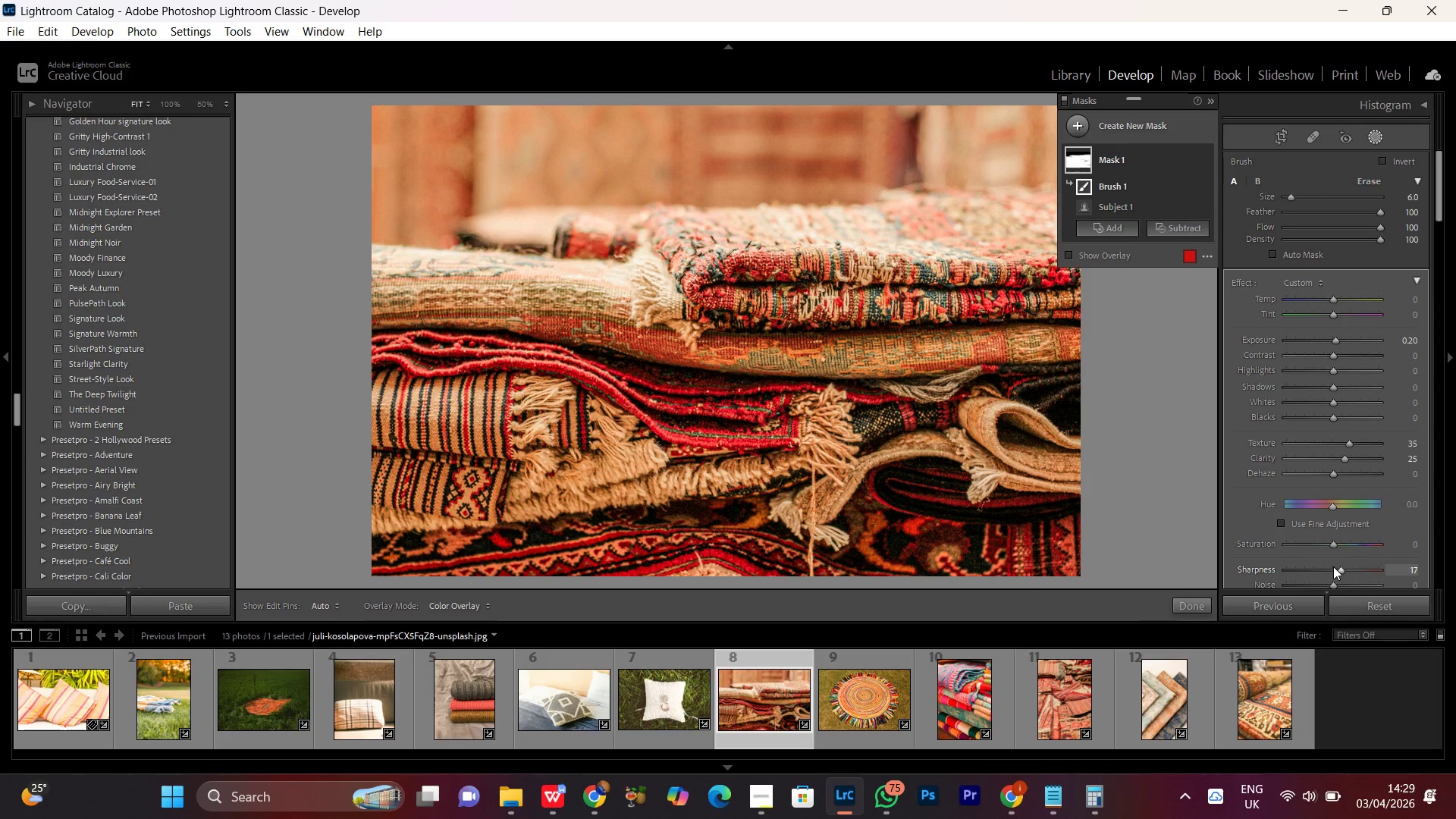 
scroll: coordinate [1333, 566], scroll_direction: up, amount: 3.0
 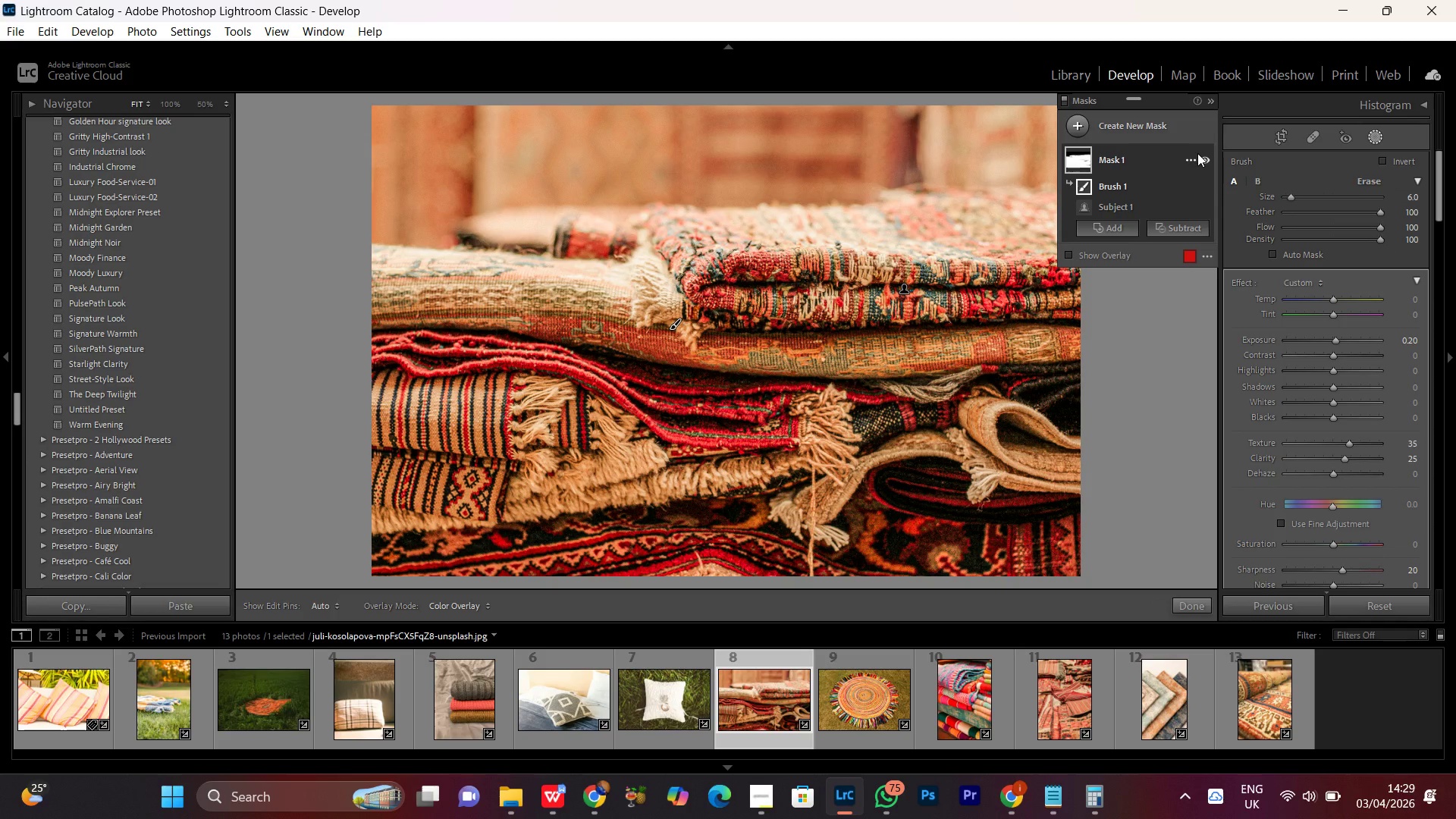 
wait(6.25)
 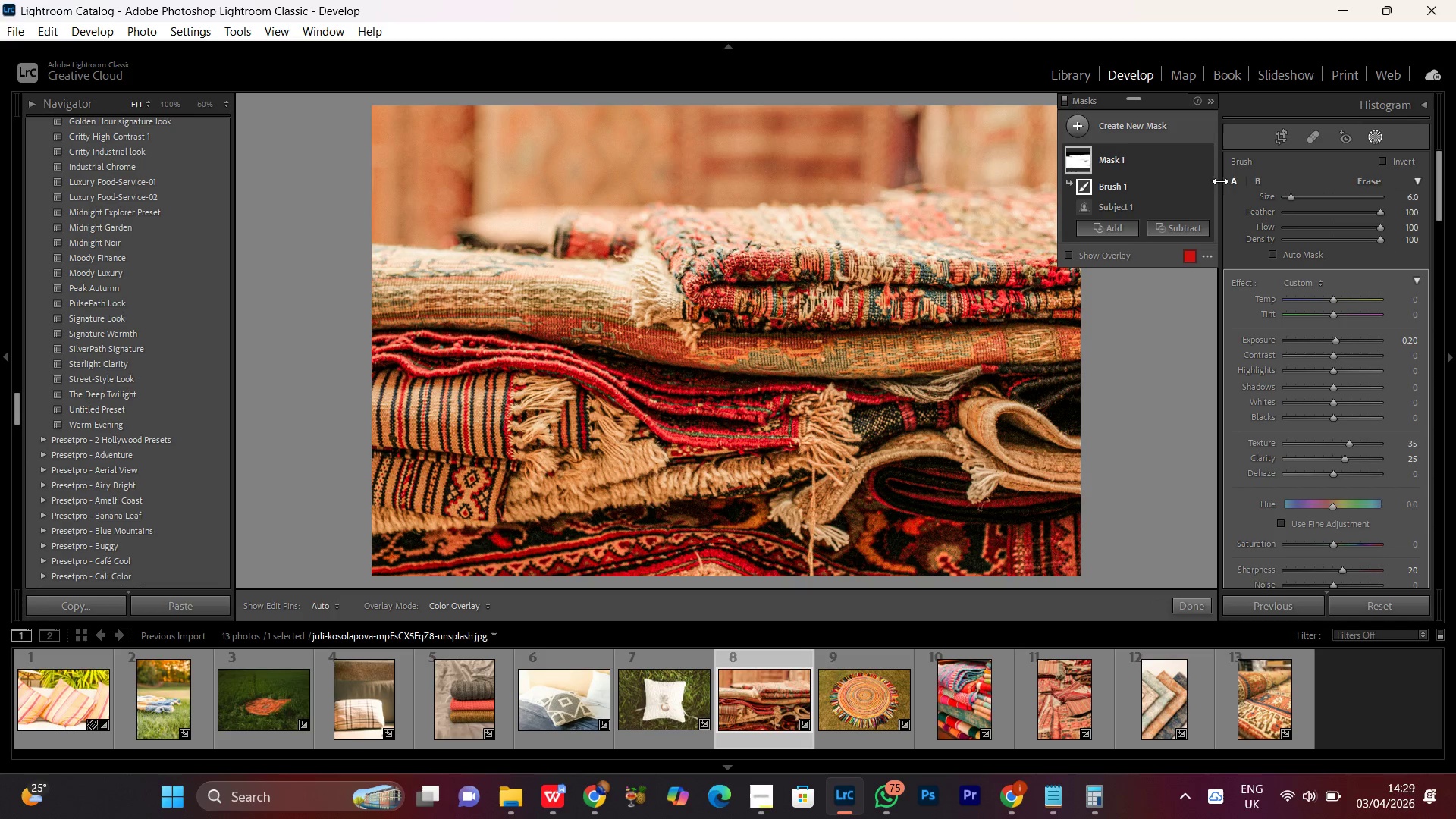 
double_click([1205, 158])
 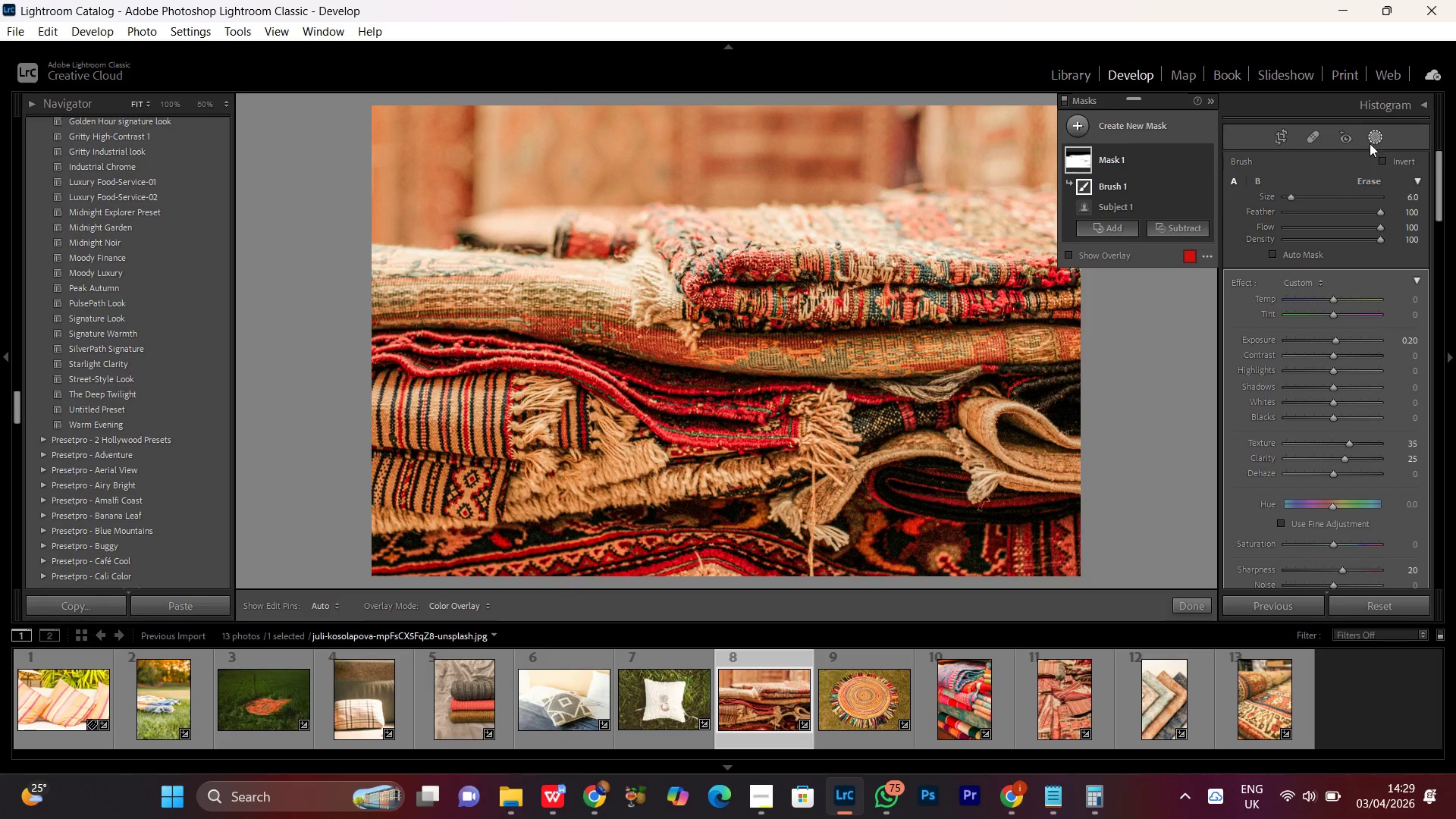 
left_click([1376, 136])
 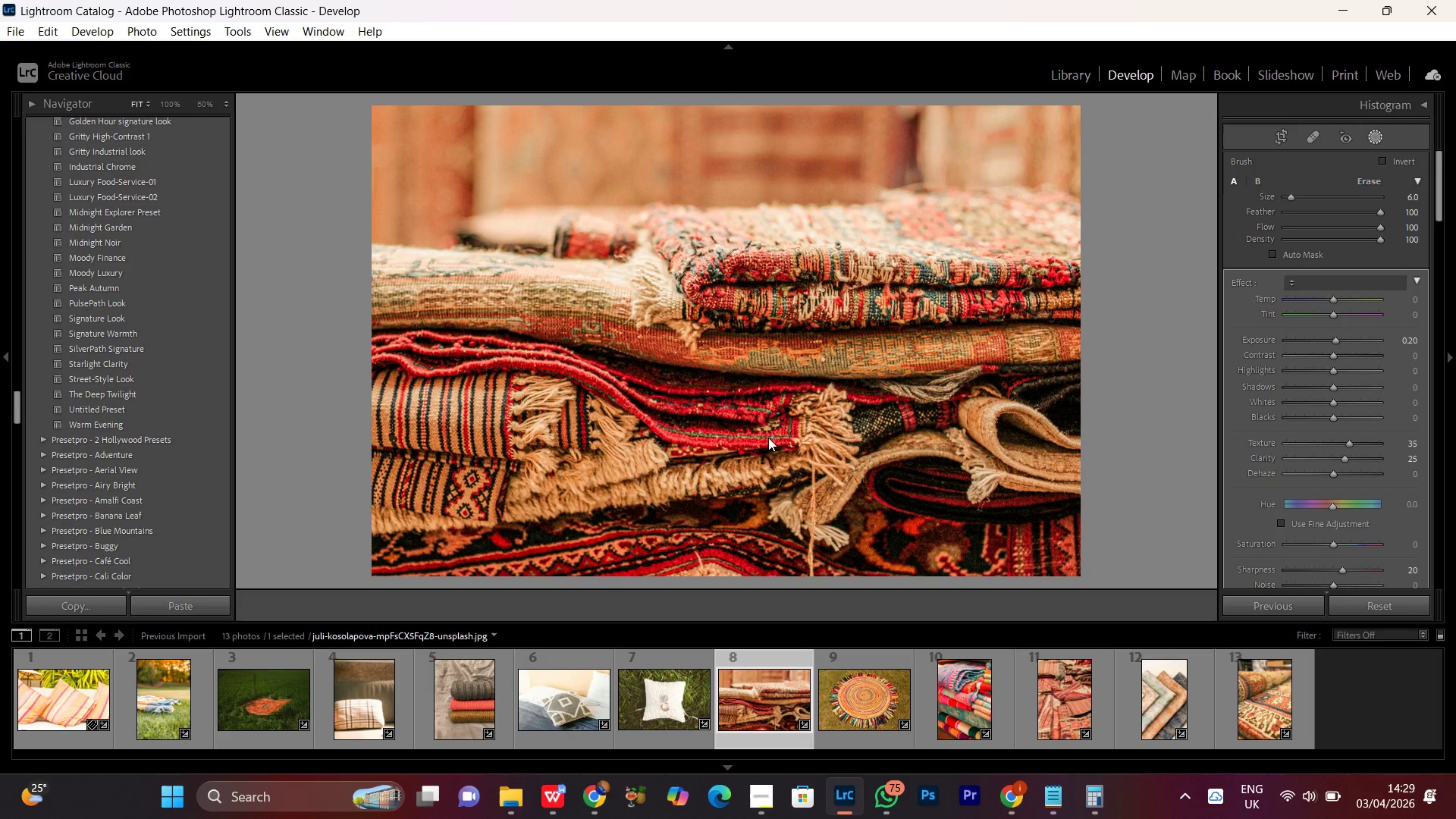 
left_click([794, 385])
 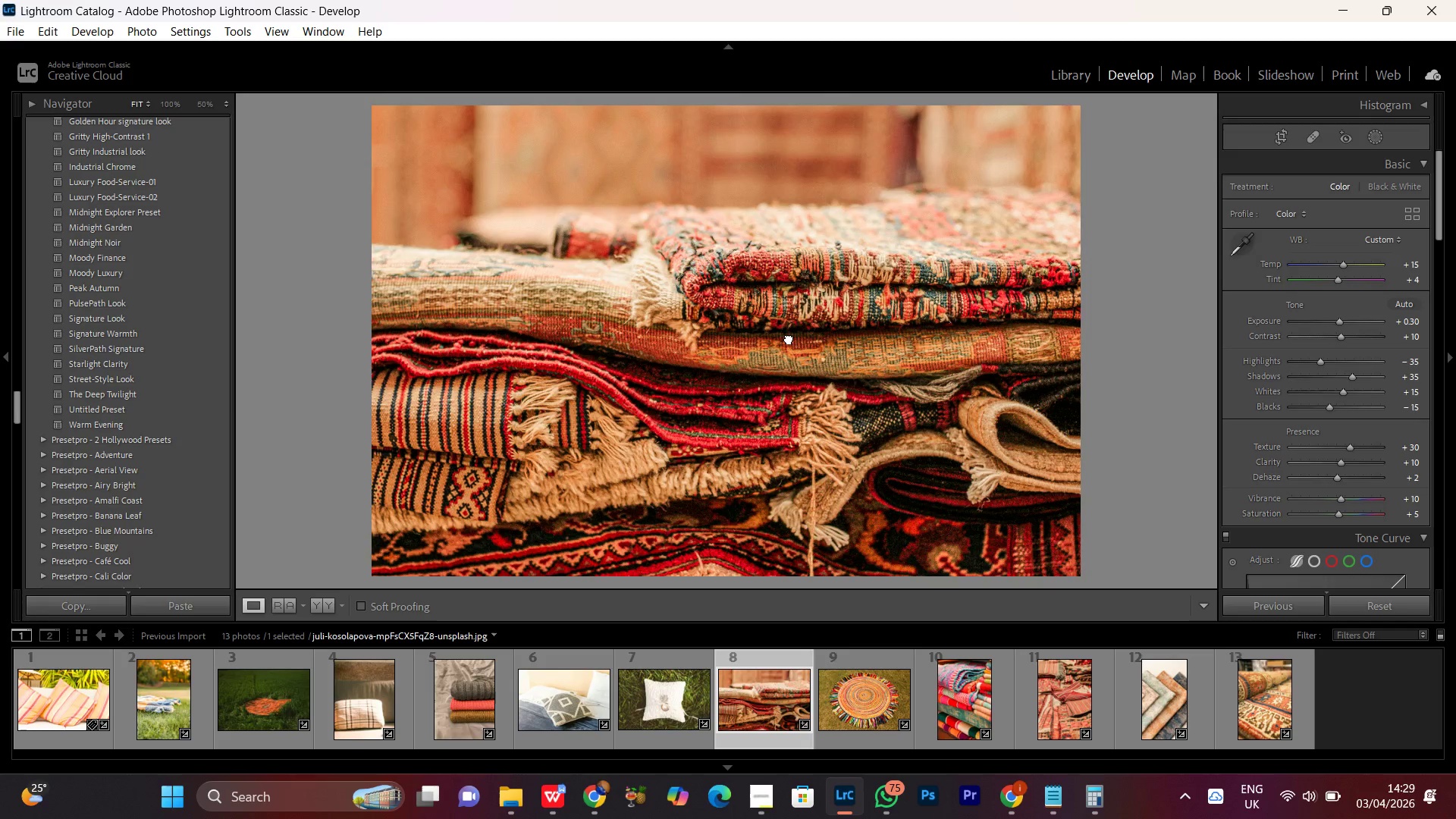 
double_click([789, 338])
 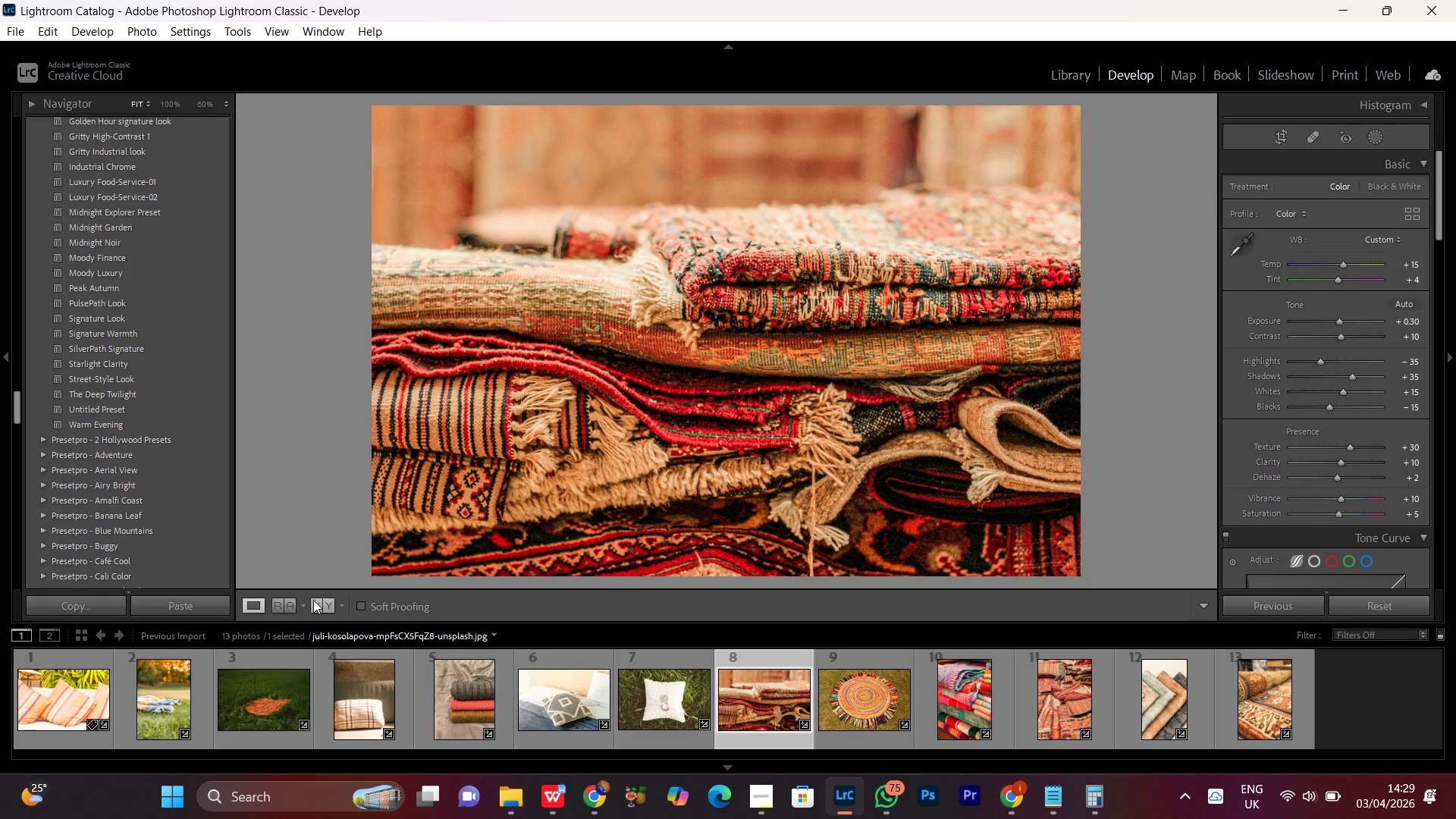 
left_click([317, 602])
 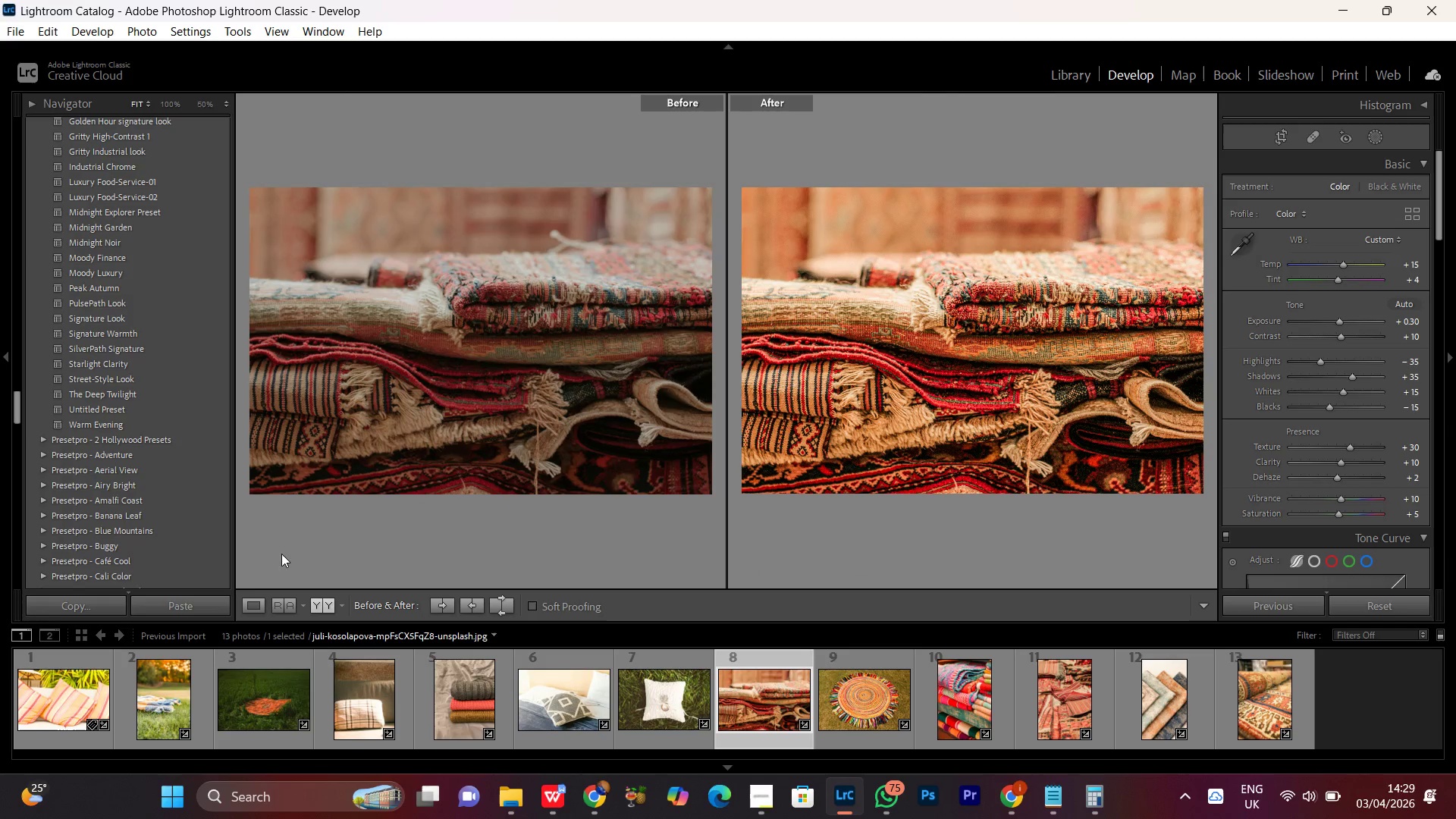 
left_click([255, 607])
 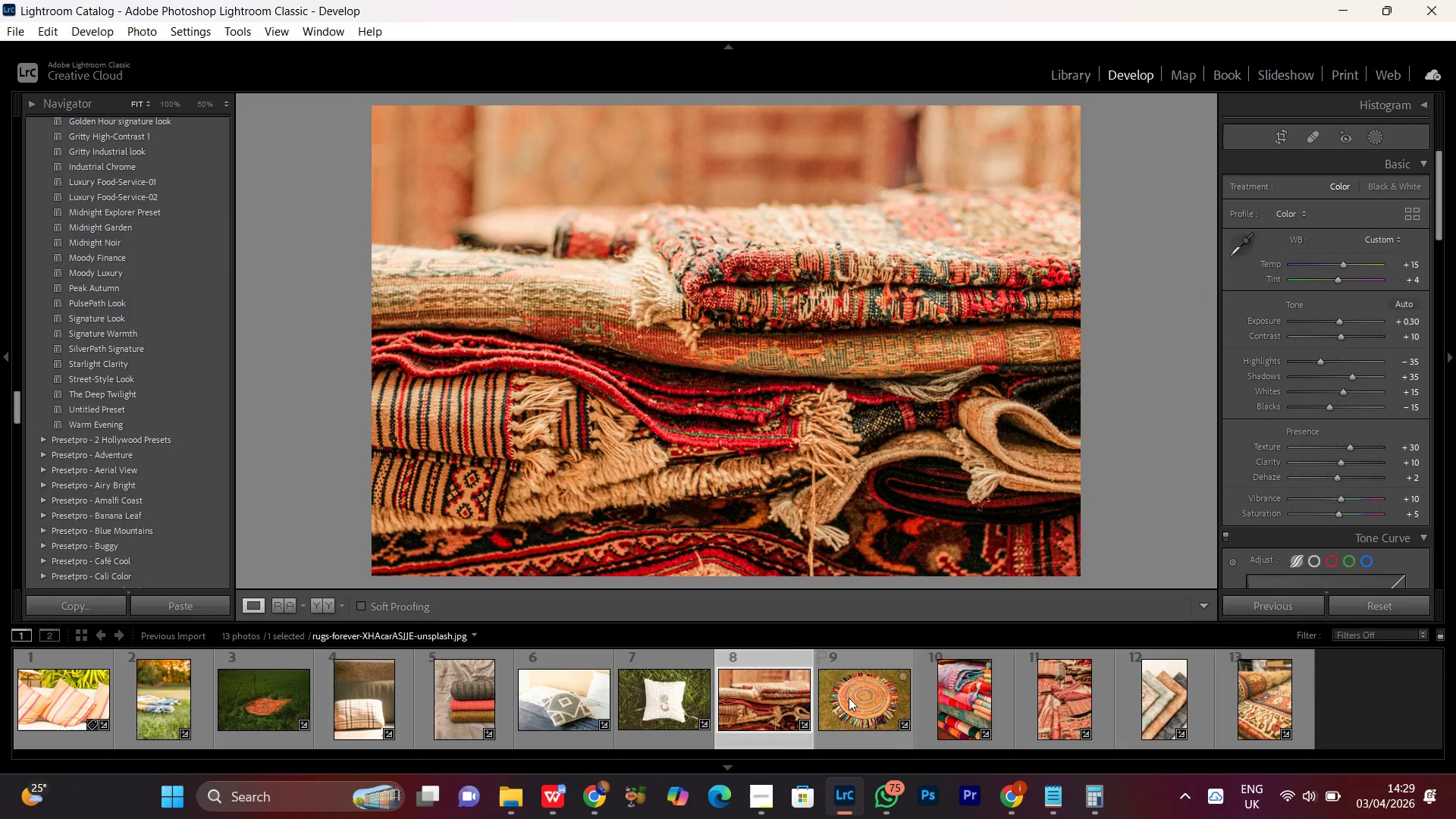 
double_click([850, 697])
 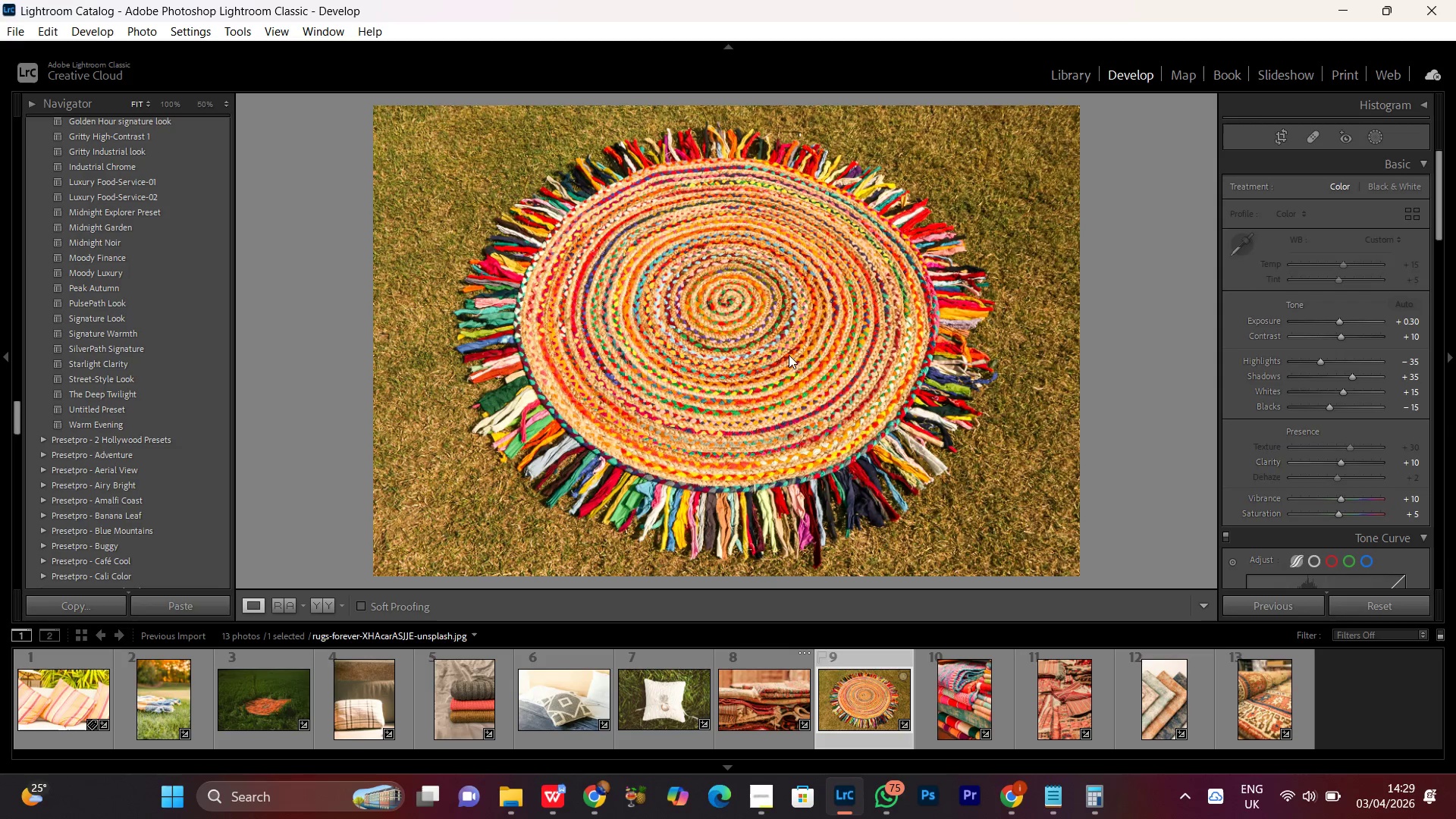 
double_click([758, 341])
 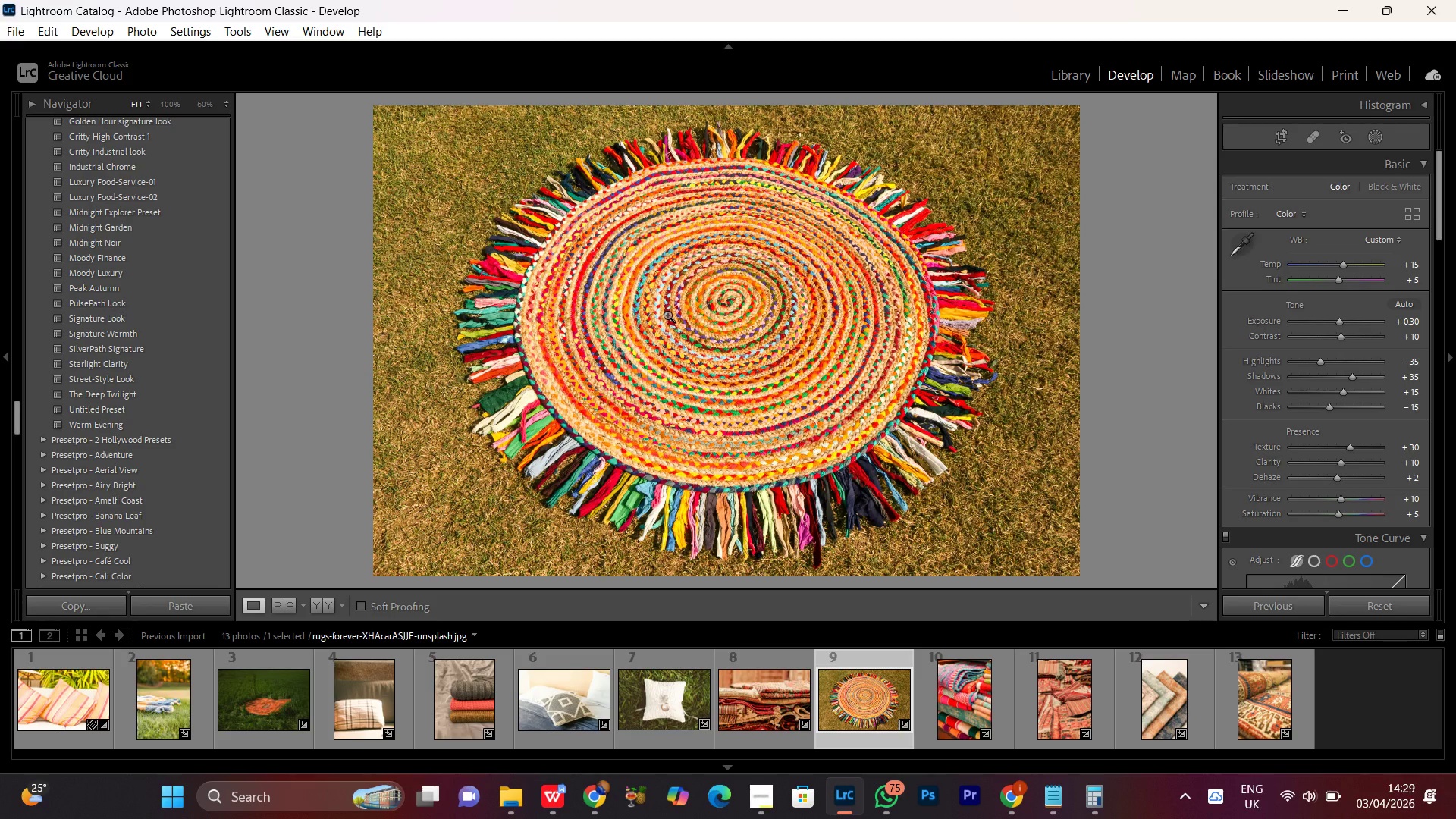 
wait(9.36)
 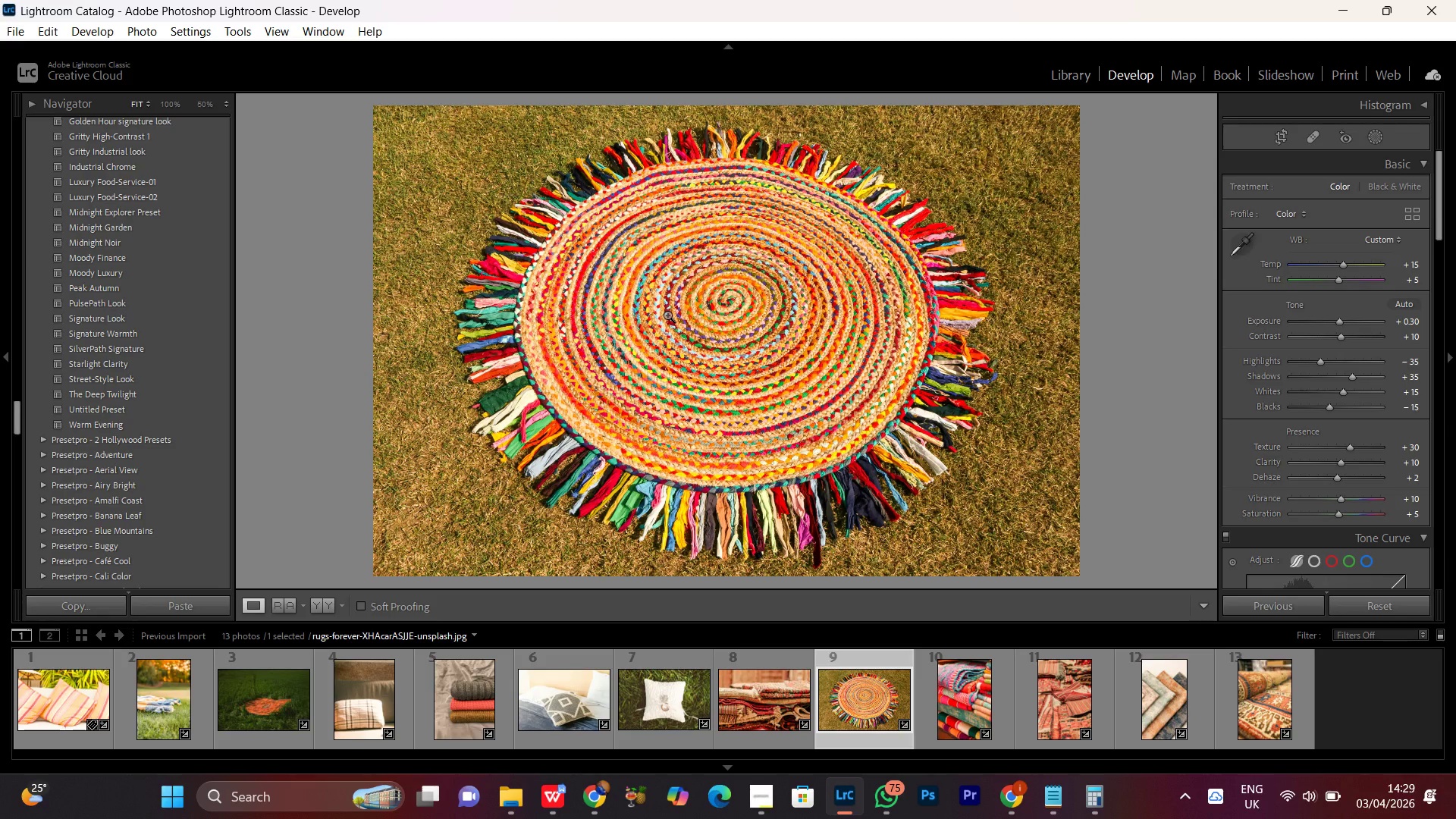 
double_click([669, 255])
 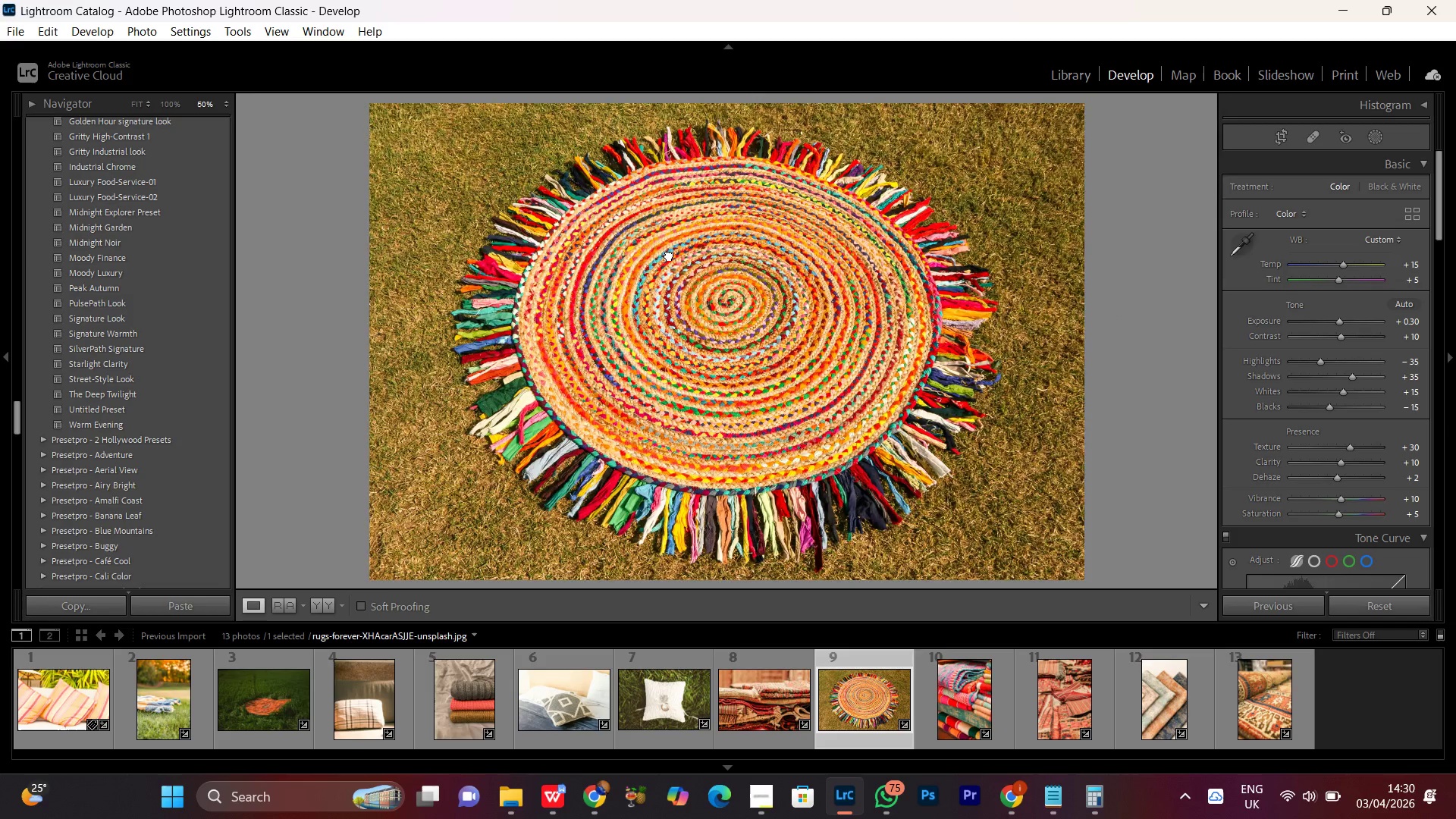 
triple_click([669, 255])
 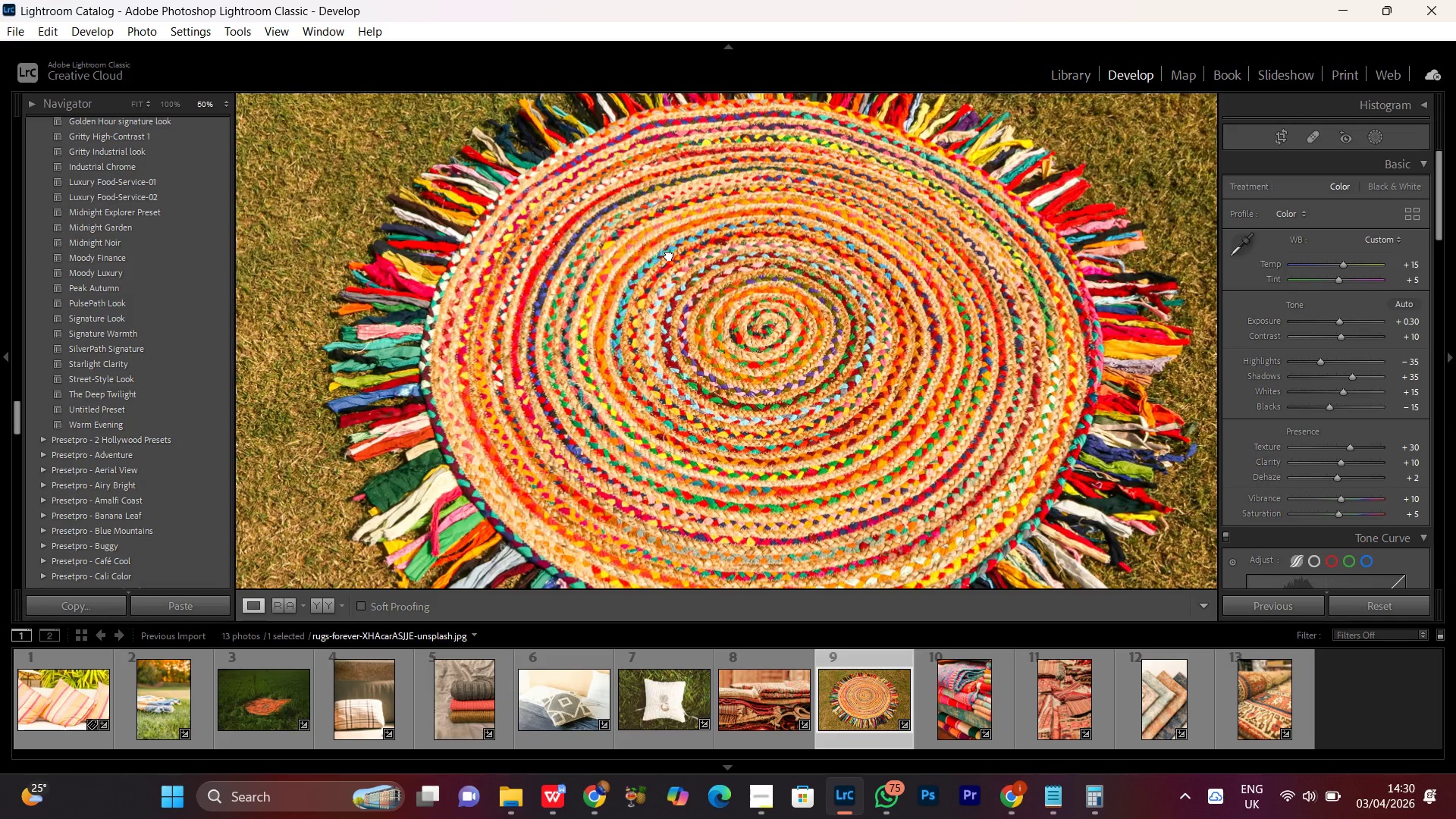 
triple_click([669, 255])
 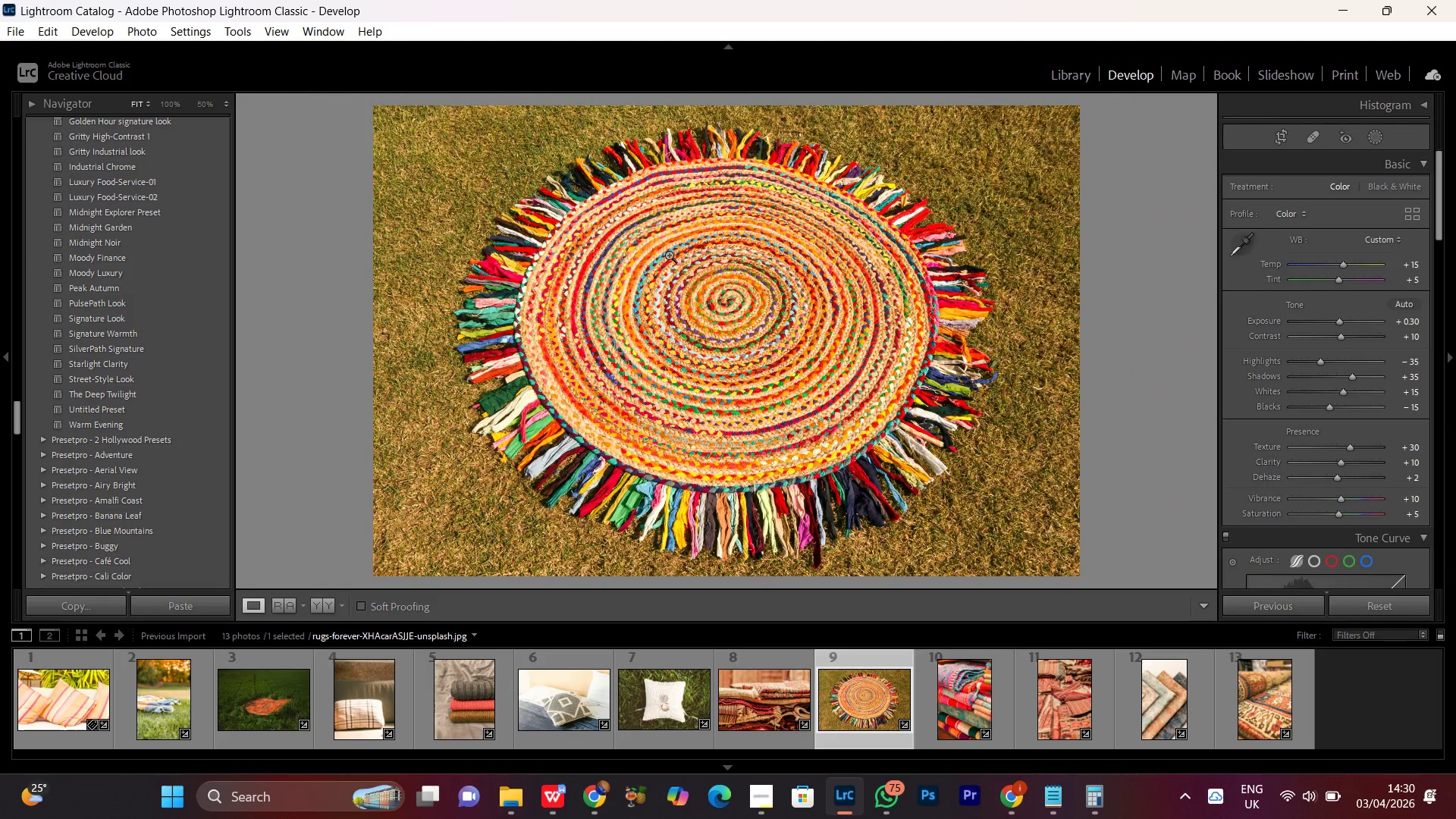 
double_click([676, 315])
 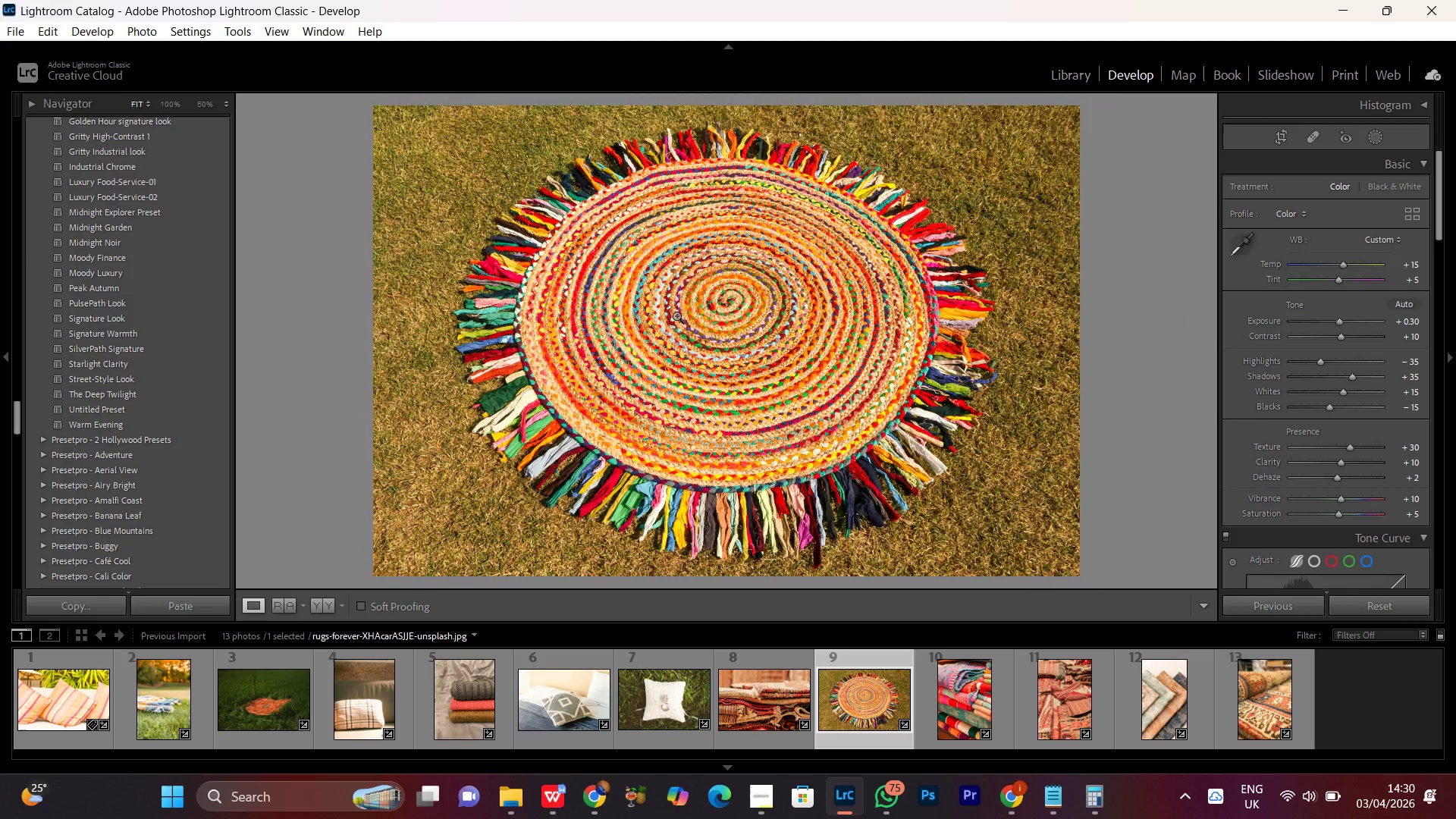 
triple_click([676, 315])
 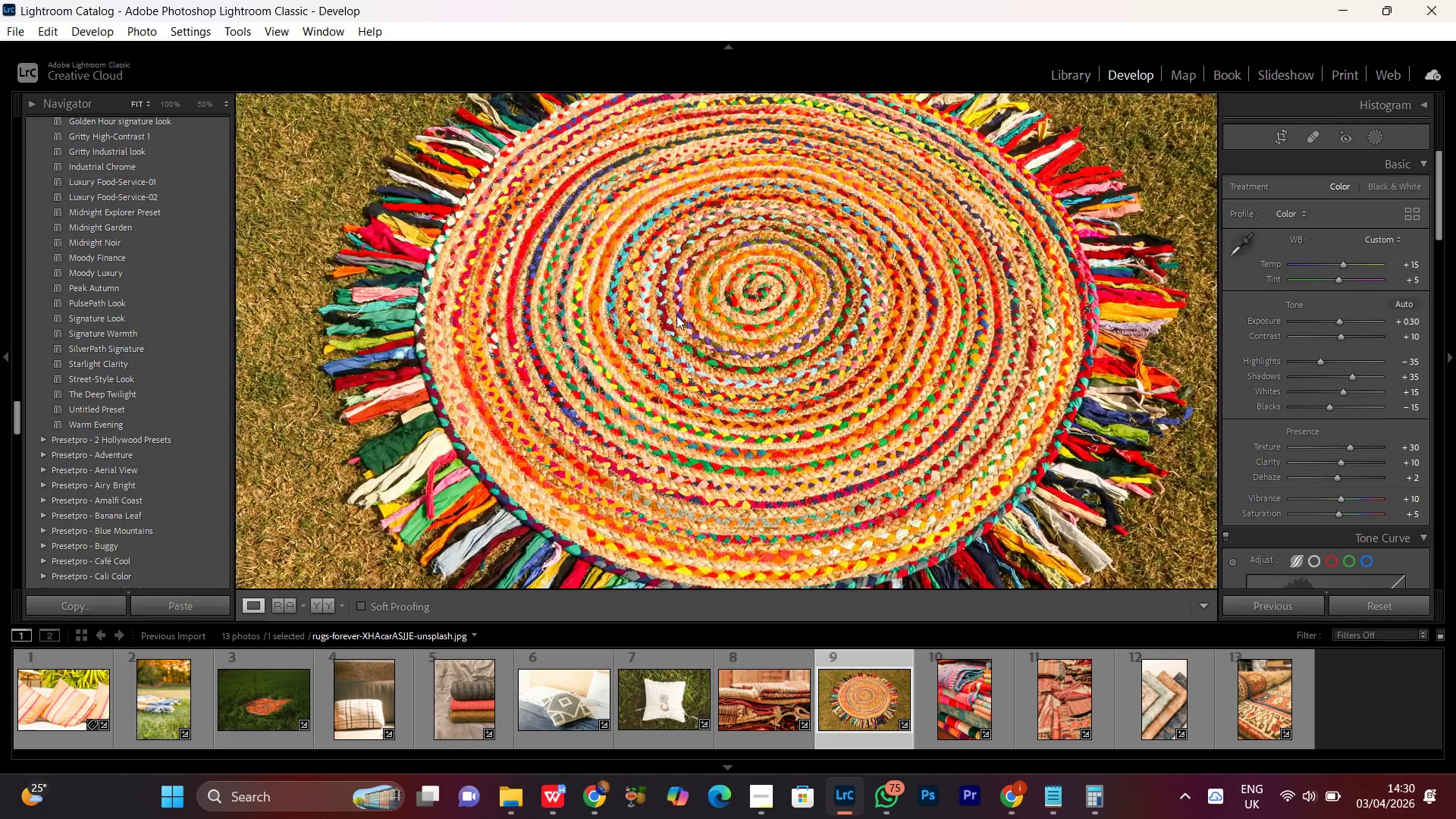 
triple_click([676, 315])
 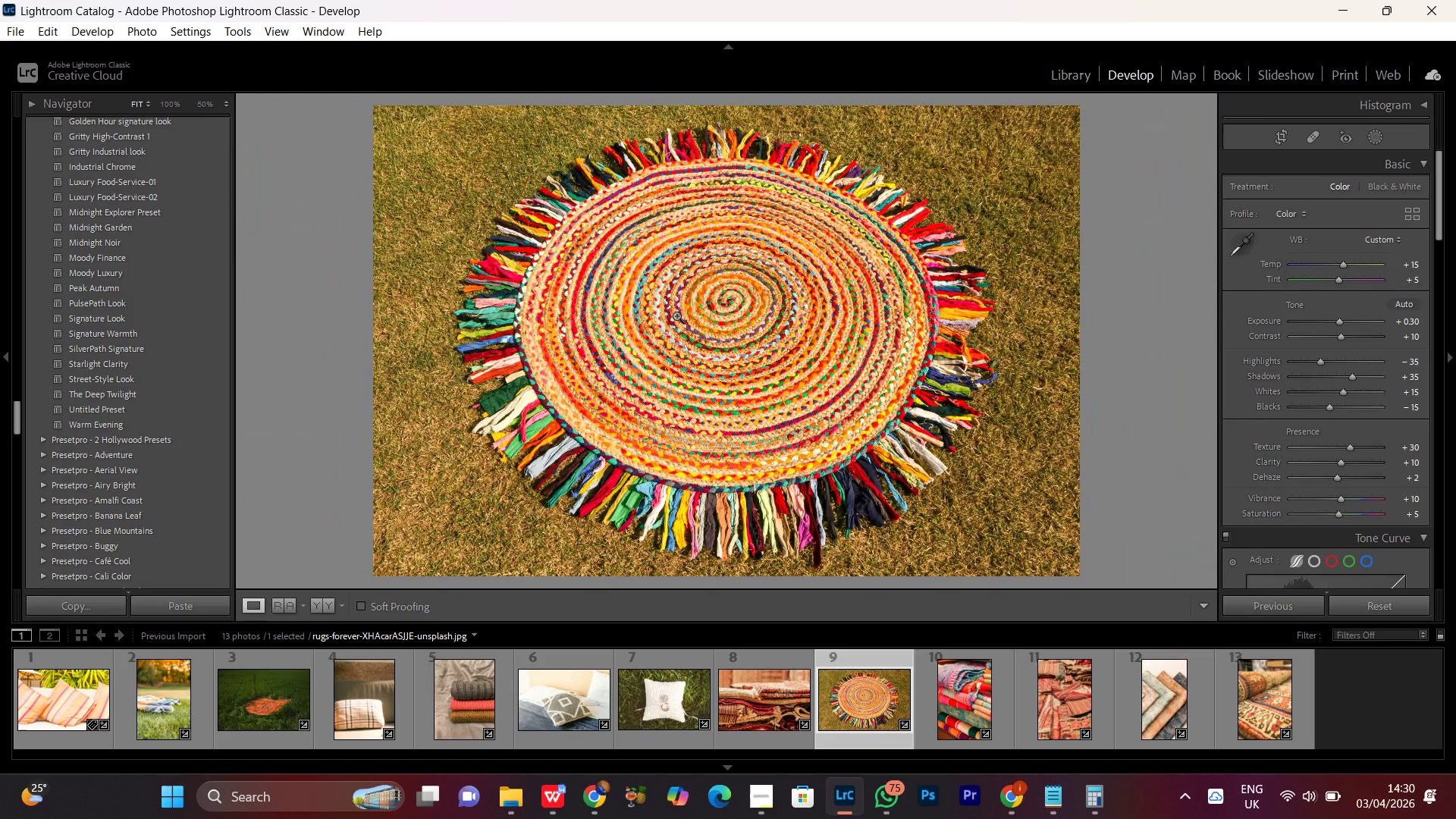 
wait(13.27)
 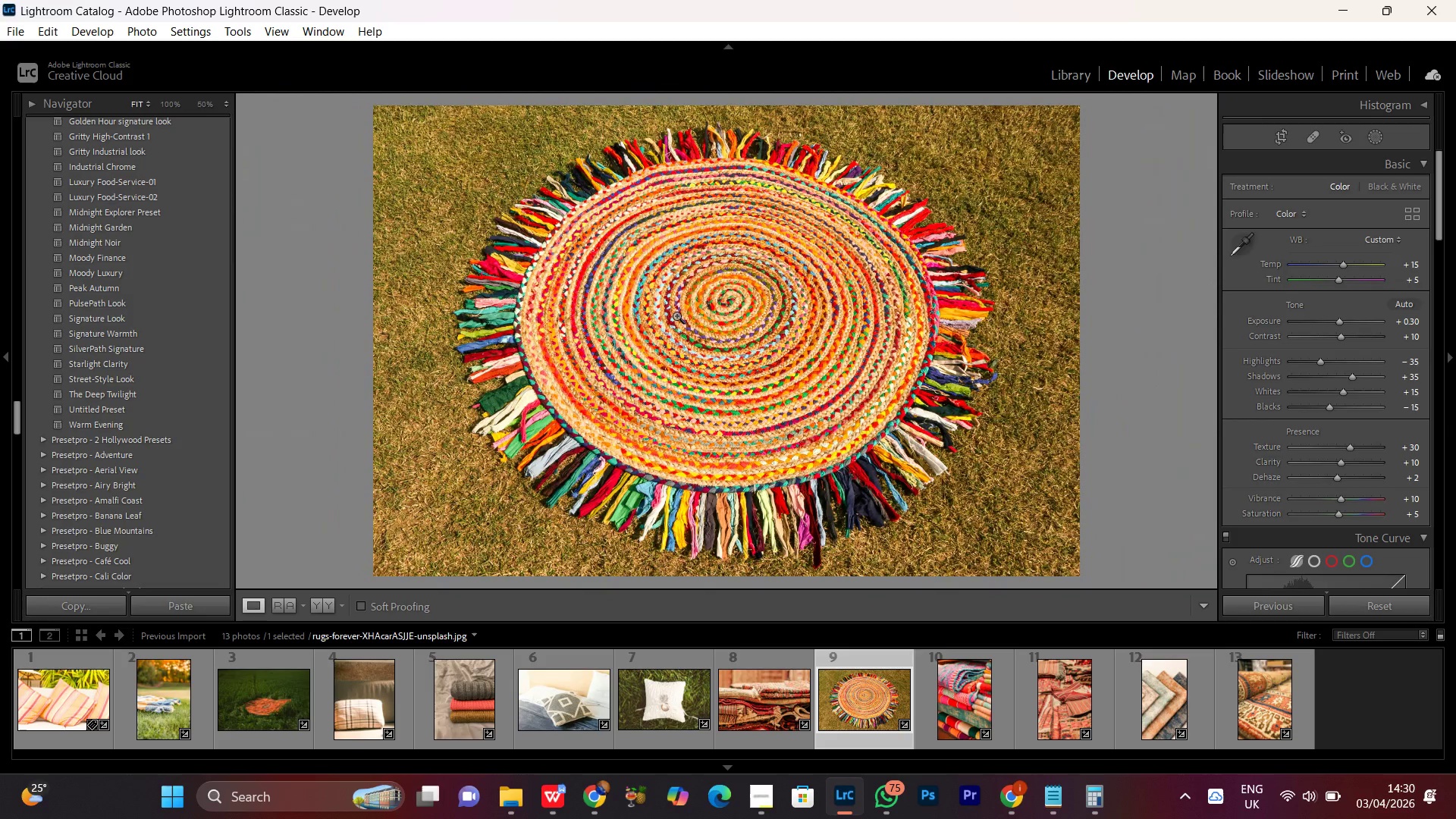 
double_click([718, 309])
 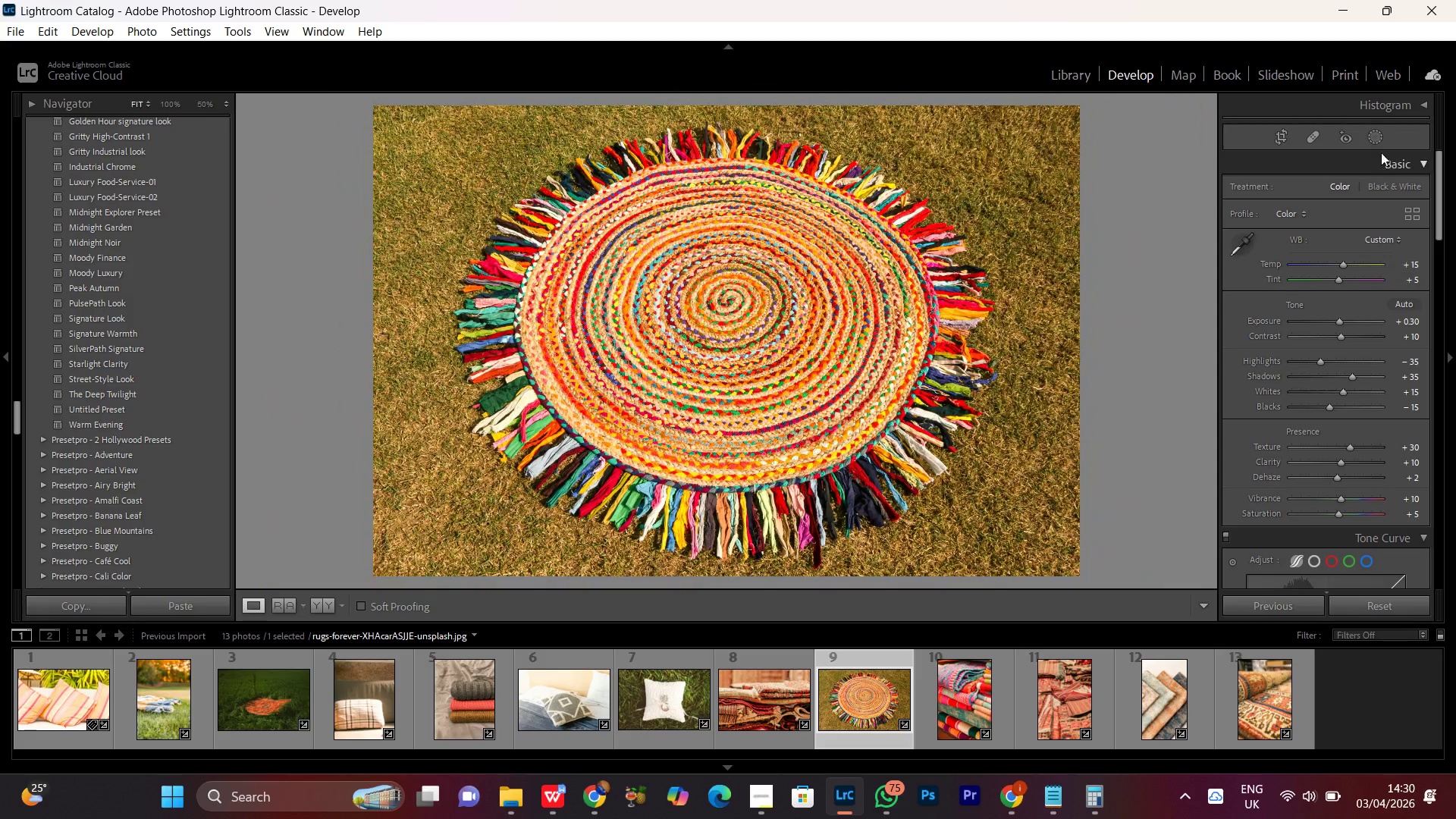 
left_click([1373, 137])
 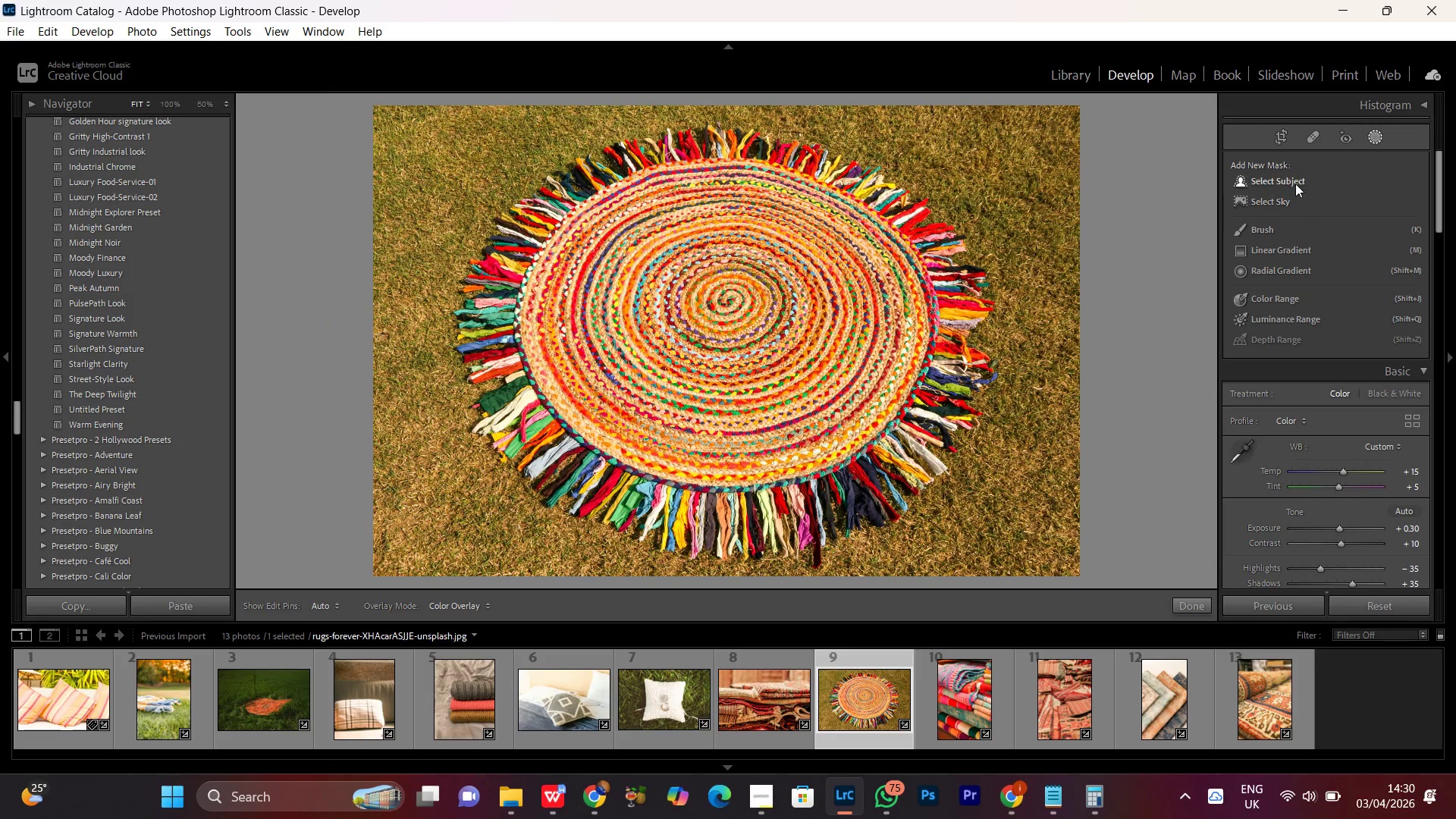 
left_click([1295, 180])
 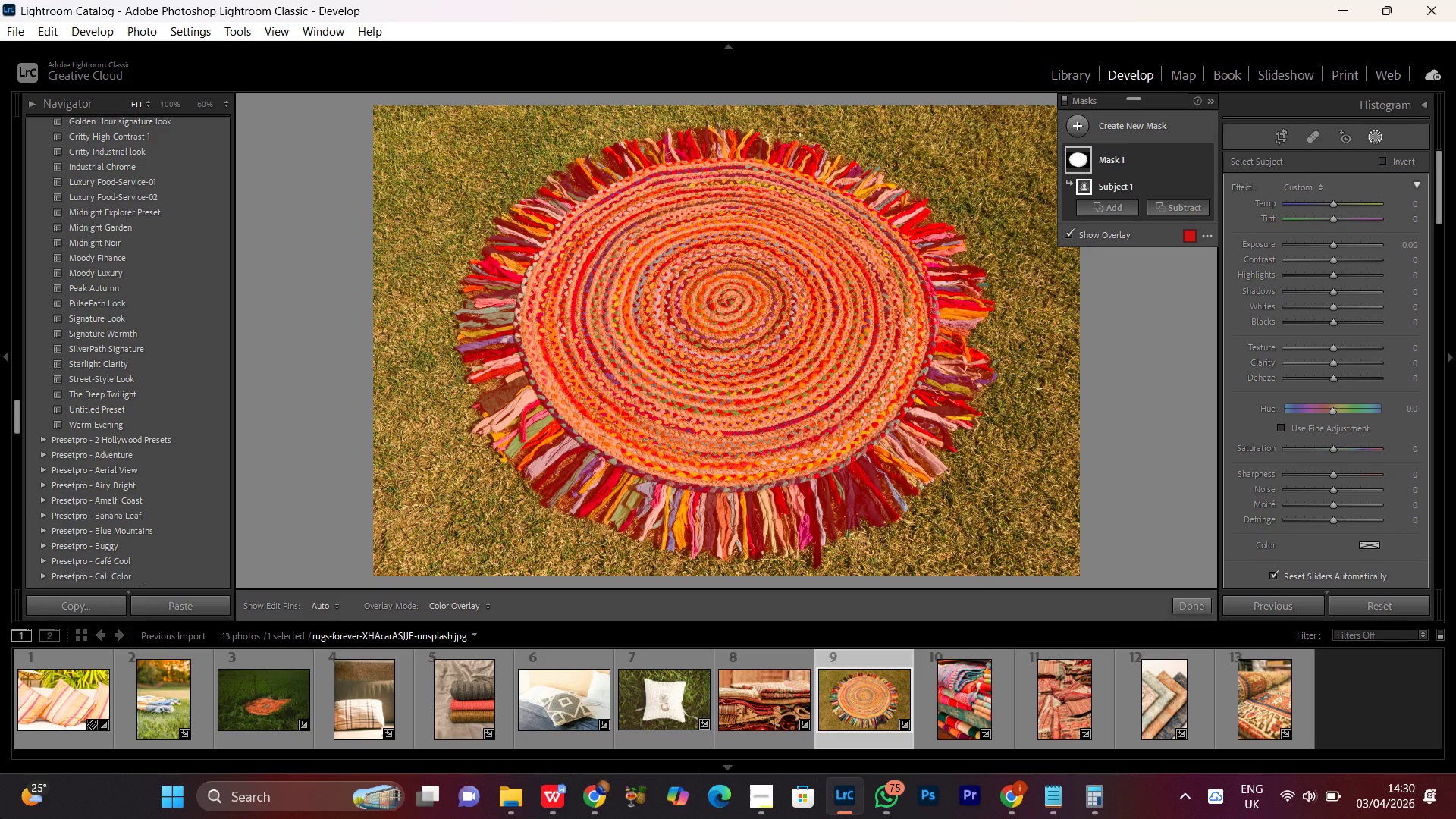 
wait(27.12)
 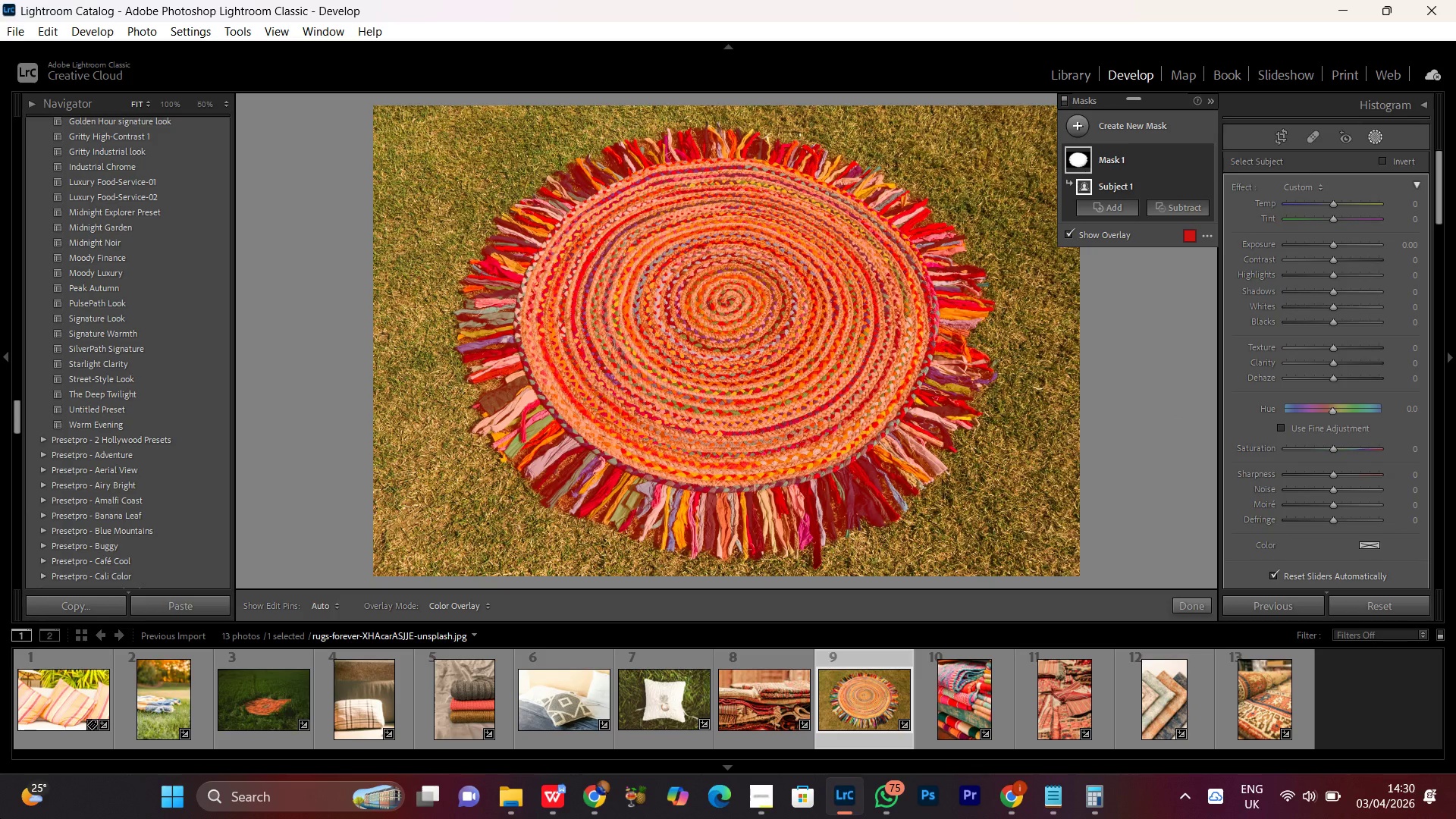 
left_click([1334, 347])
 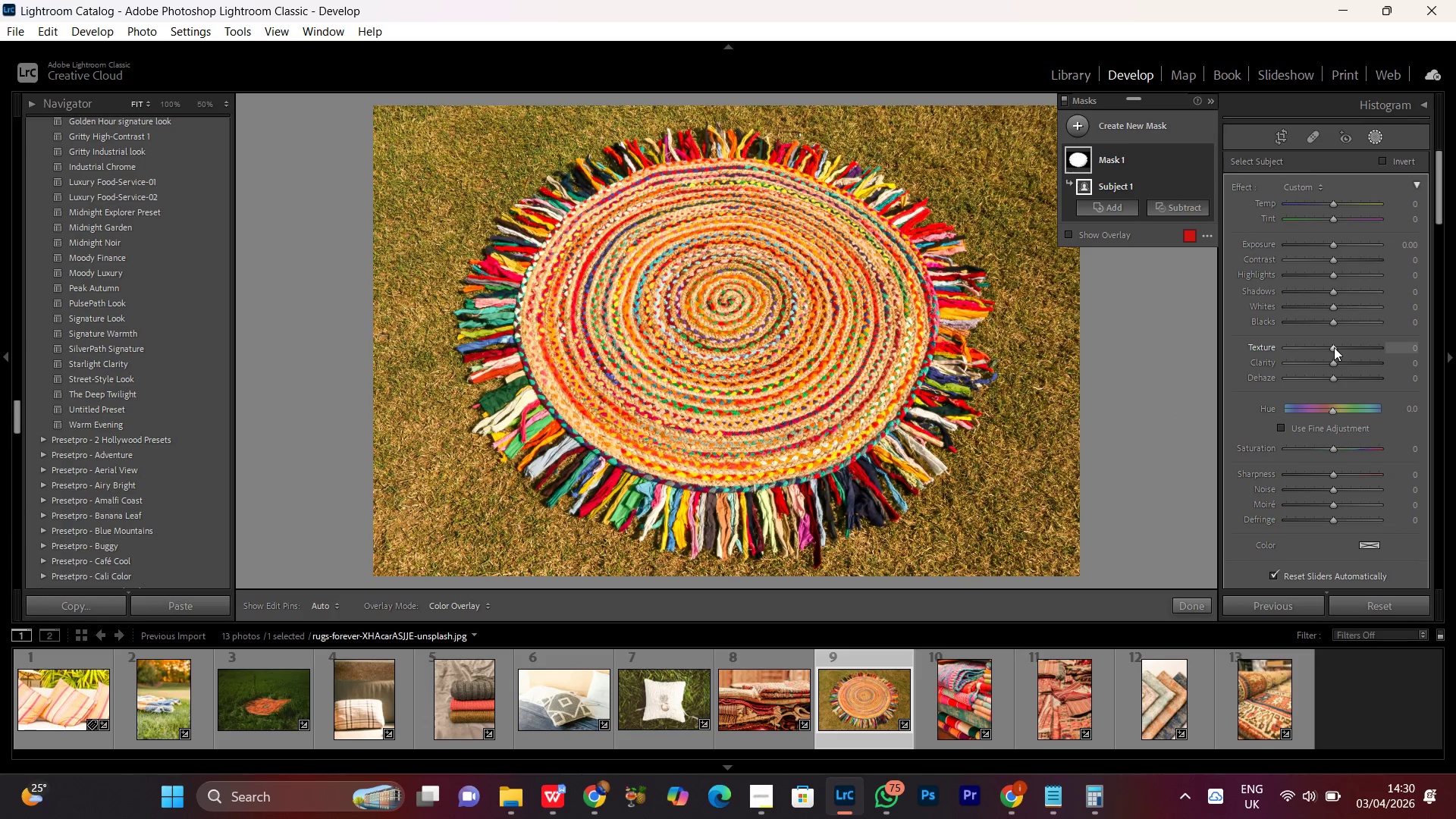 
scroll: coordinate [1334, 347], scroll_direction: up, amount: 32.0
 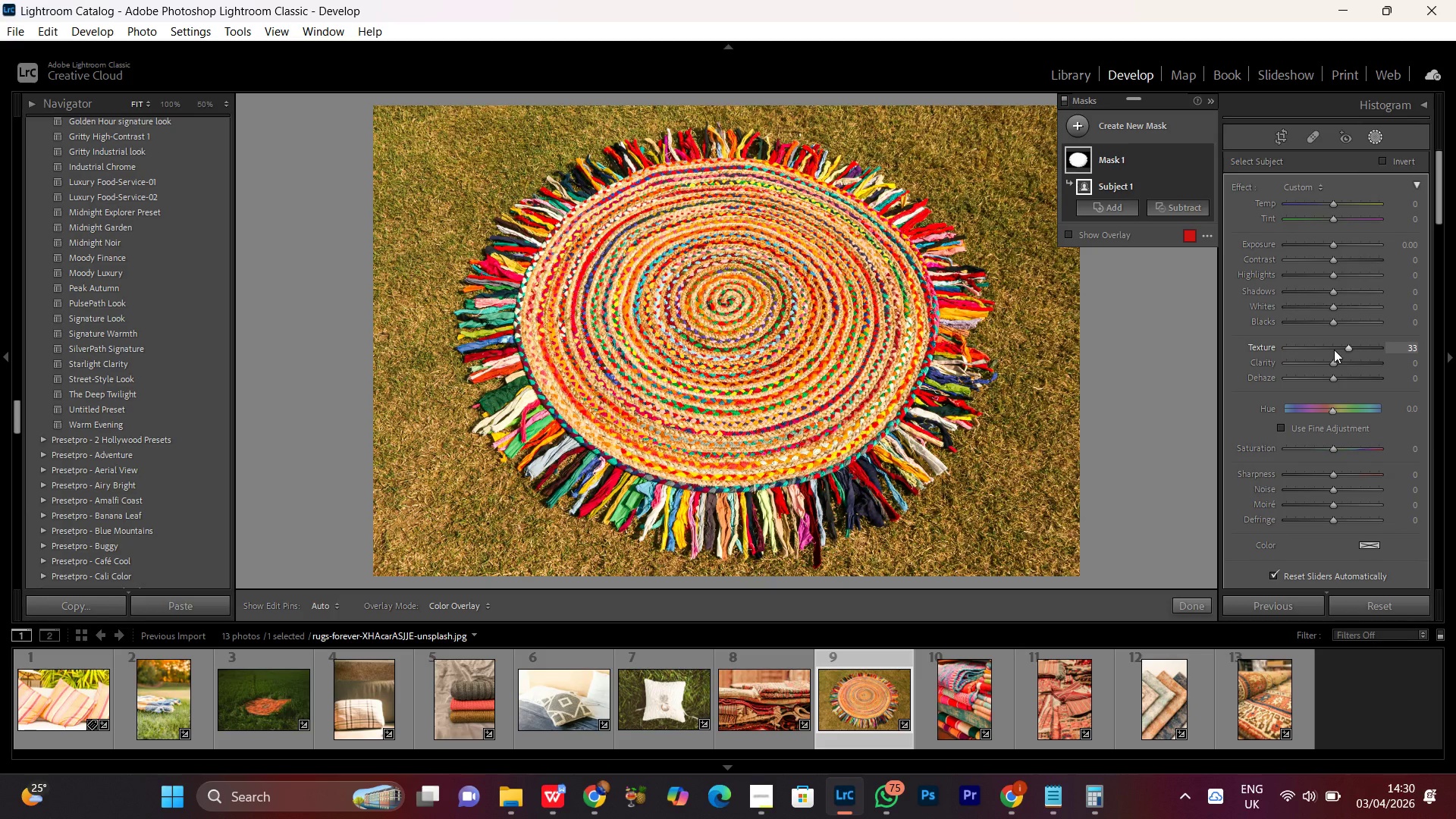 
wait(8.91)
 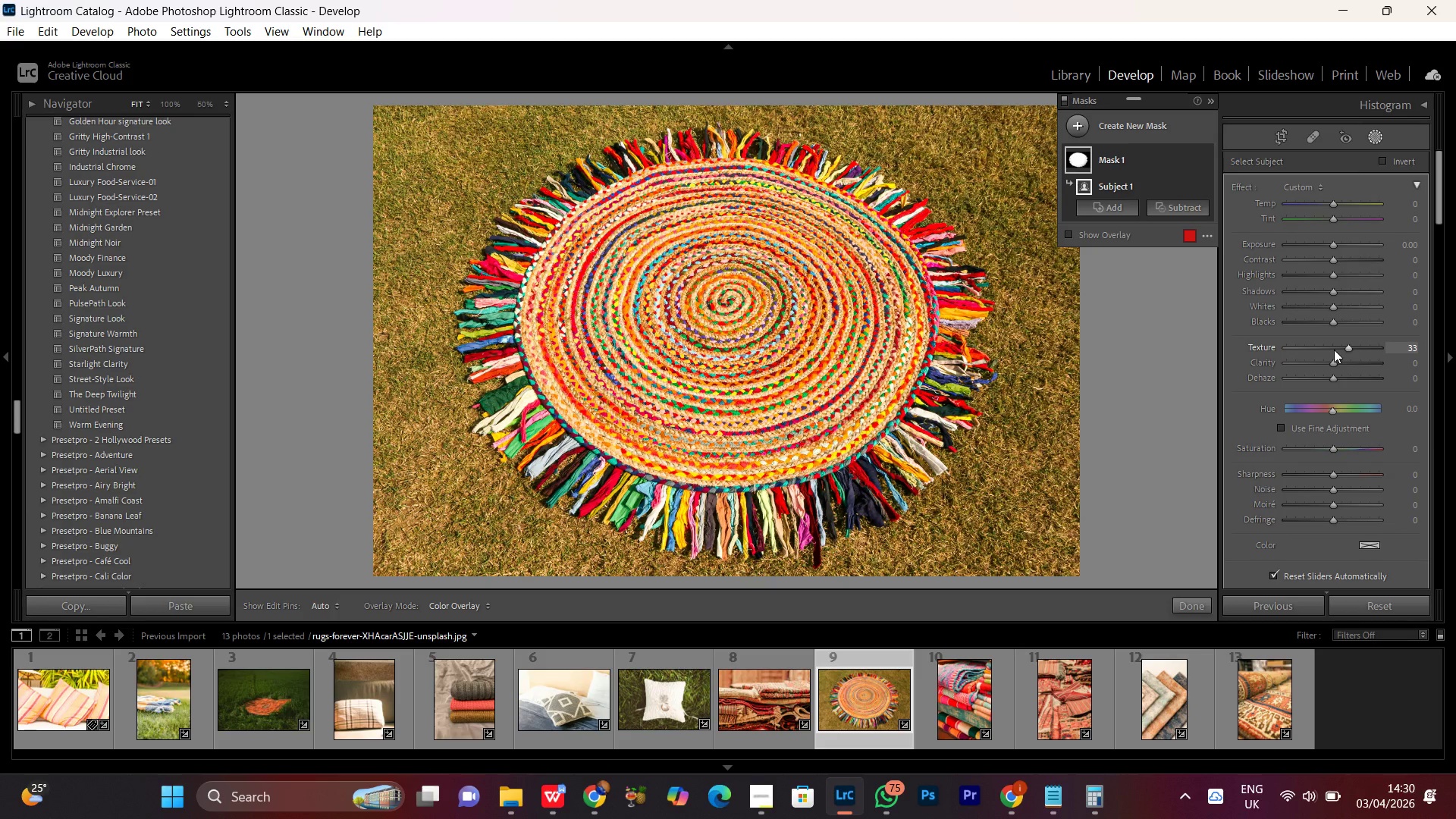 
left_click([1332, 360])
 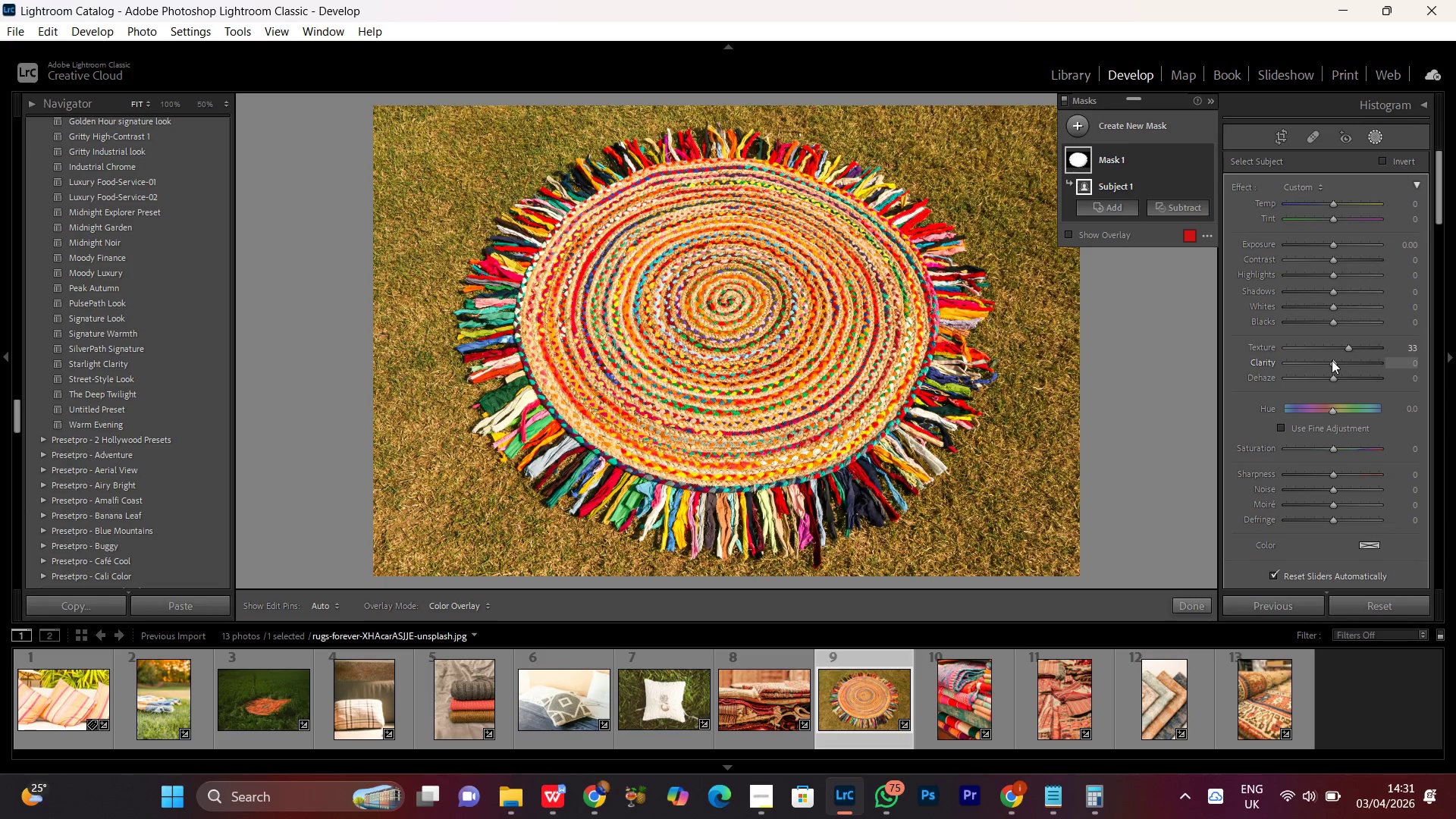 
scroll: coordinate [1332, 360], scroll_direction: up, amount: 25.0
 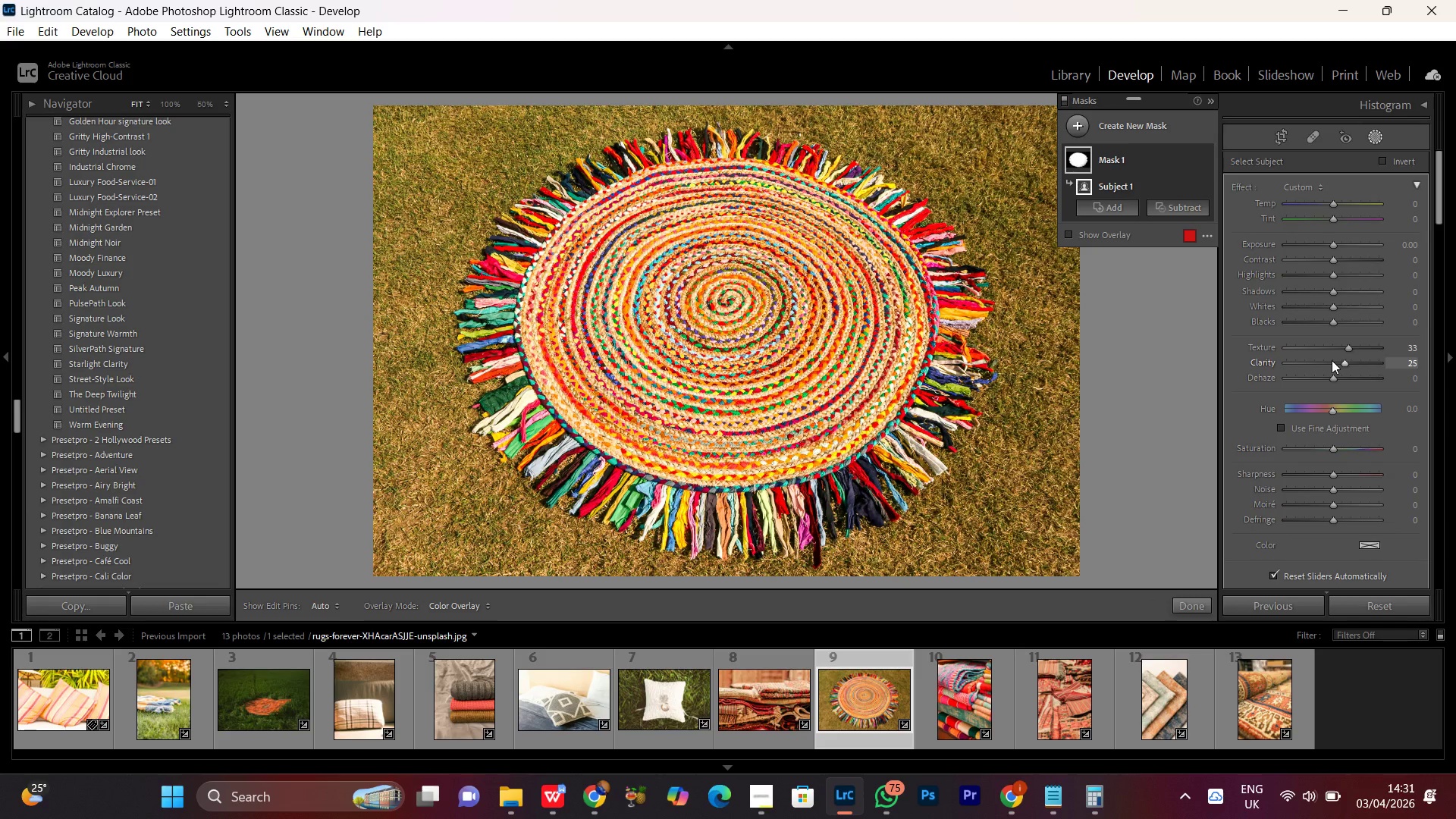 
wait(8.33)
 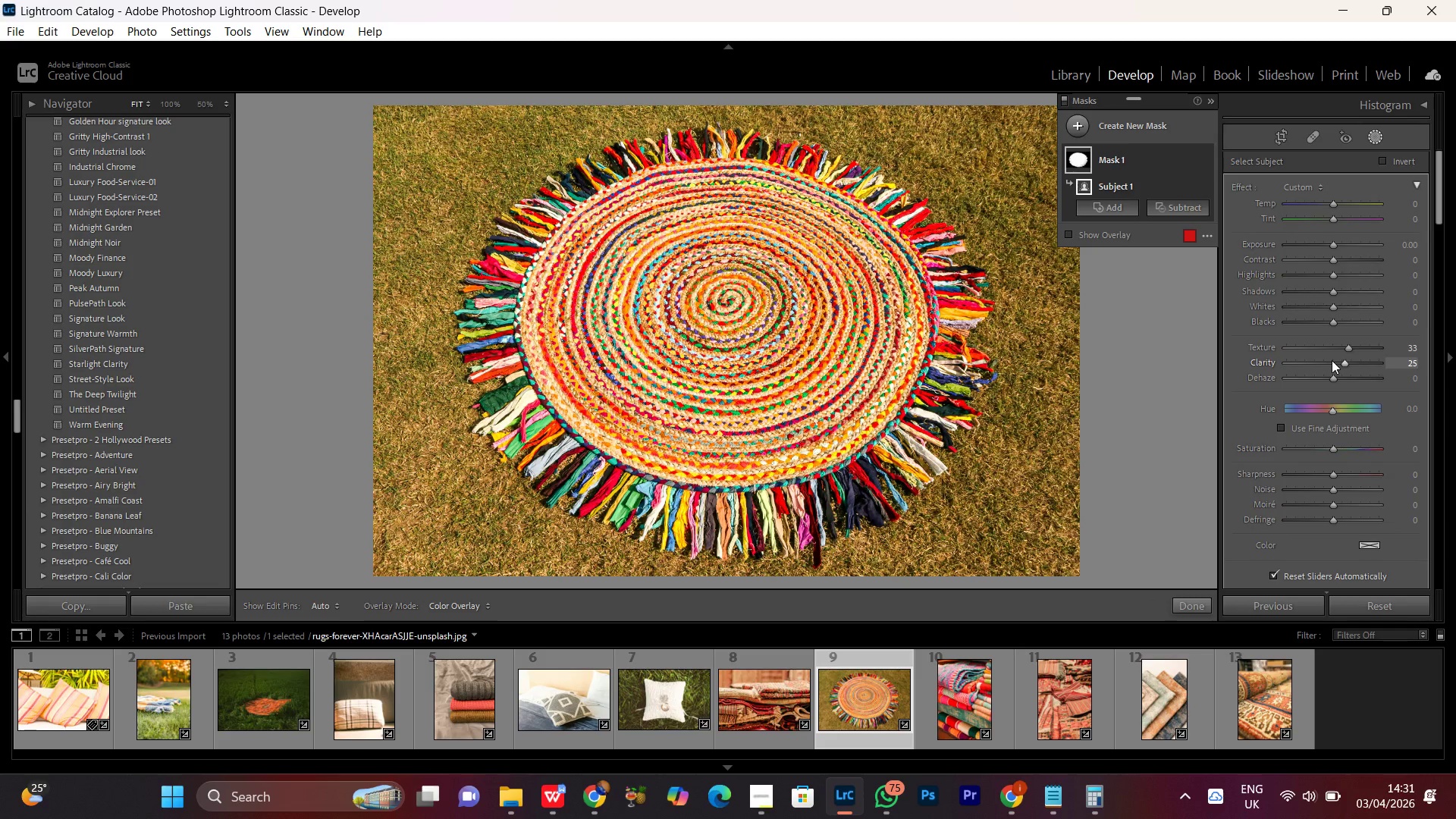 
left_click([1332, 473])
 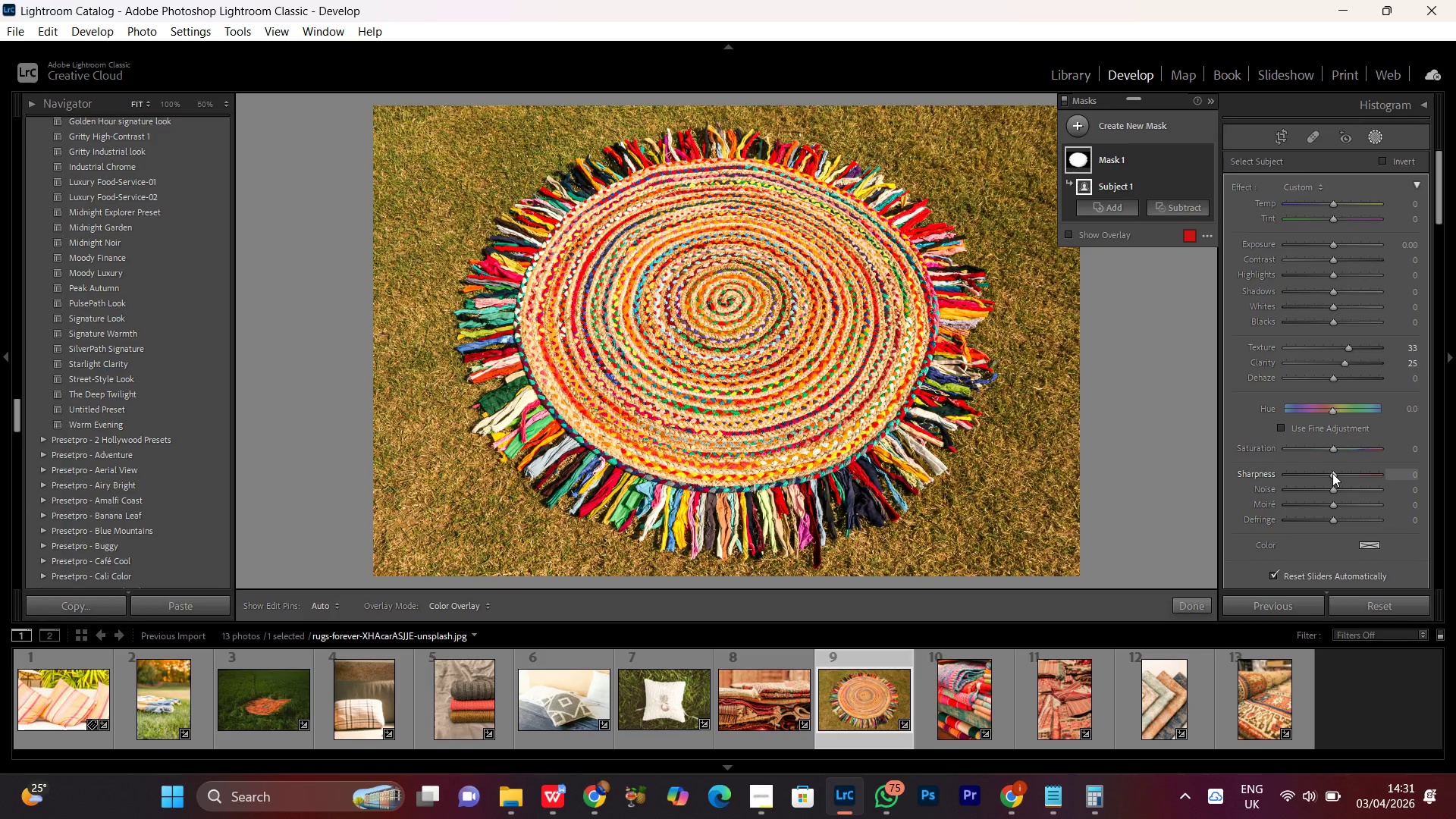 
scroll: coordinate [1332, 473], scroll_direction: up, amount: 4.0
 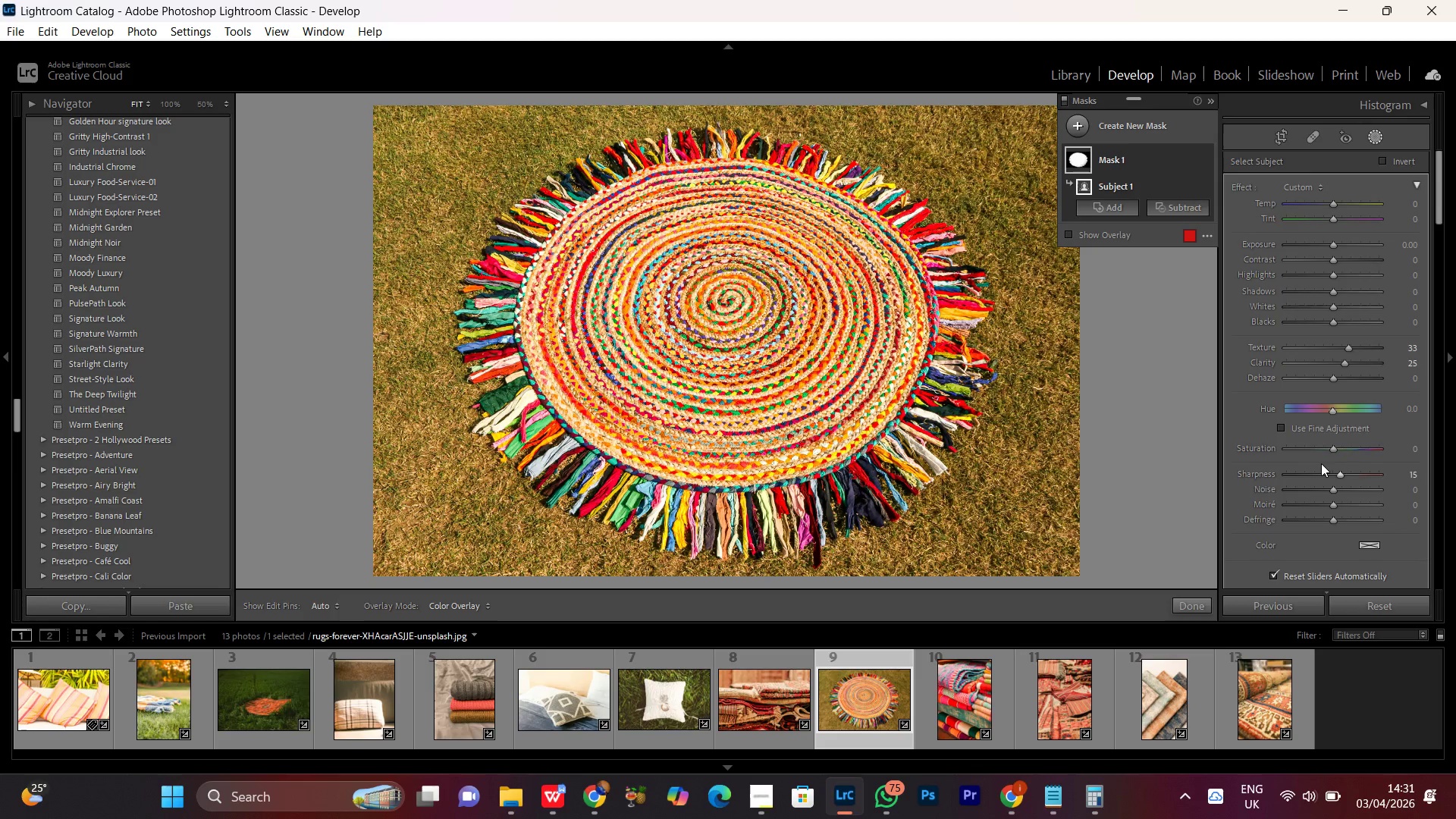 
wait(5.14)
 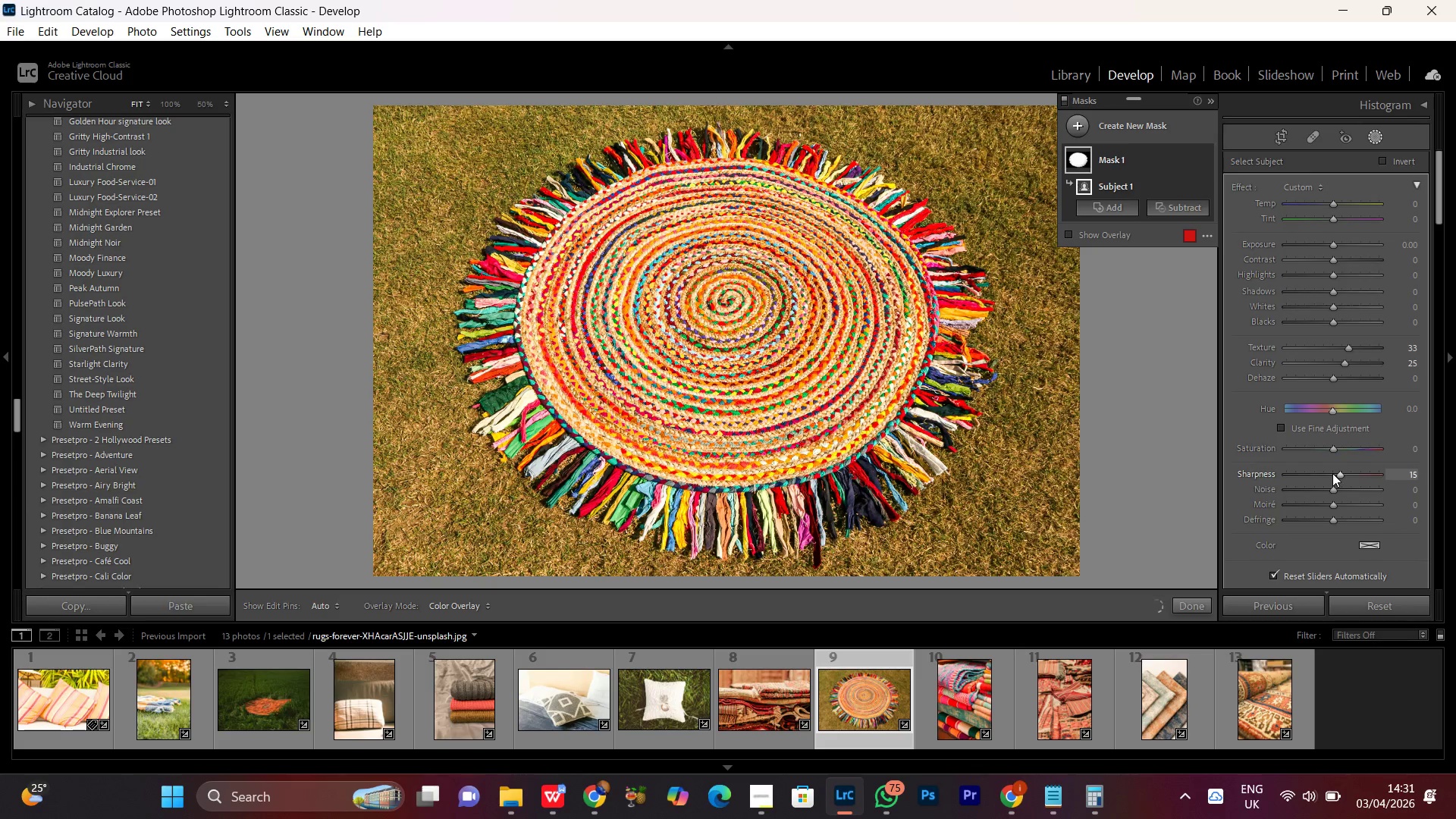 
left_click([1331, 243])
 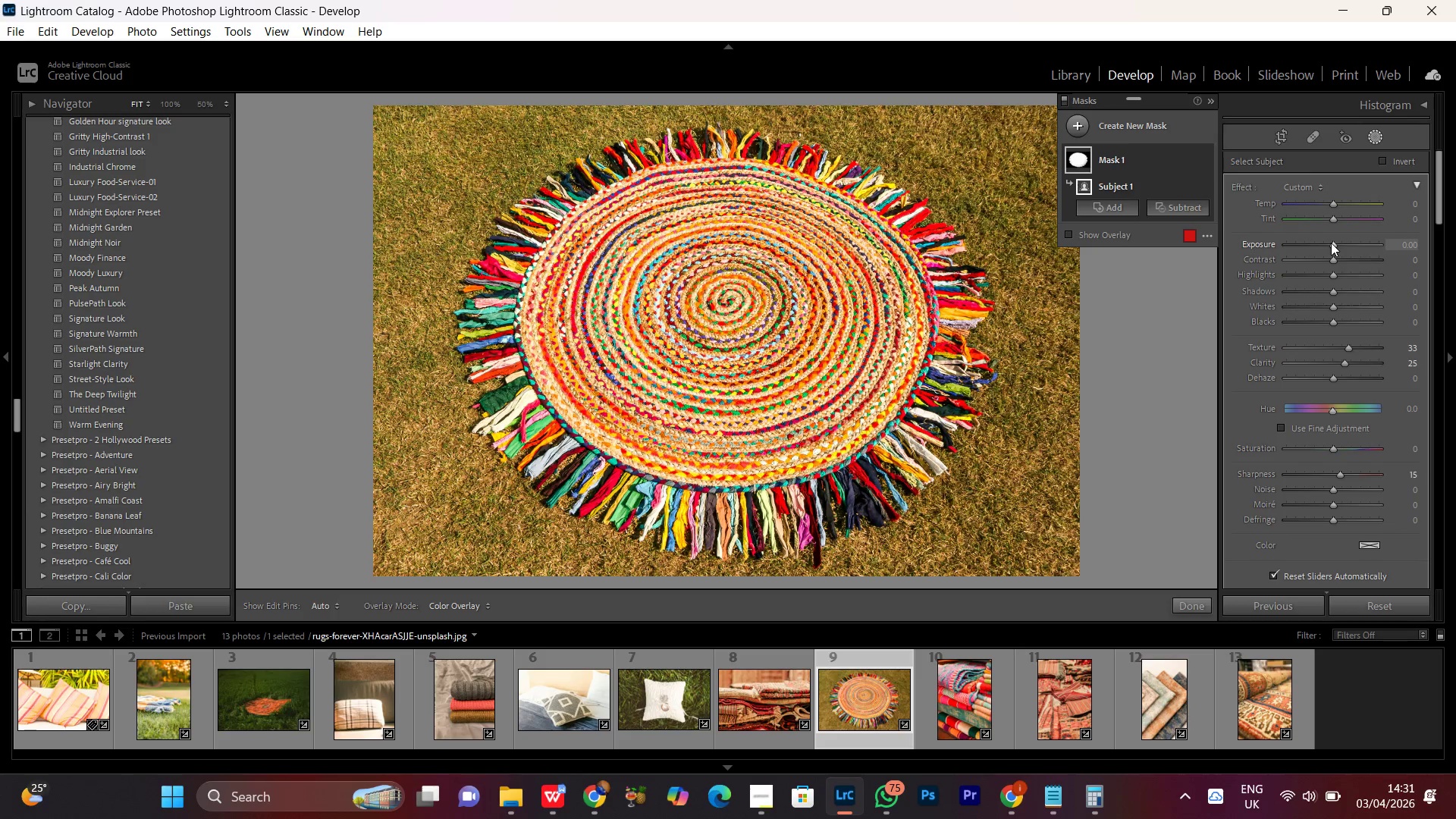 
scroll: coordinate [1331, 243], scroll_direction: up, amount: 1.0
 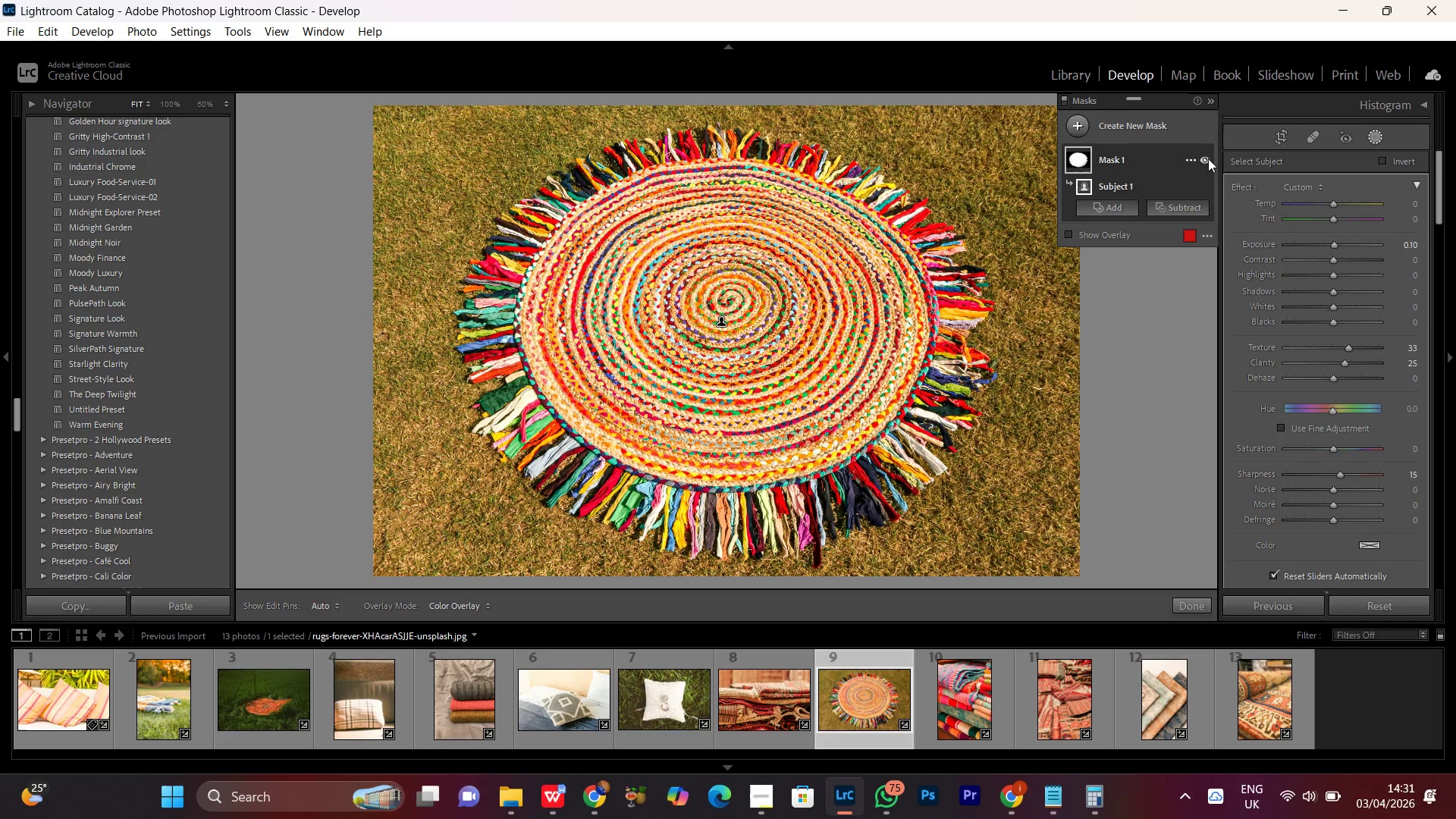 
double_click([1208, 158])
 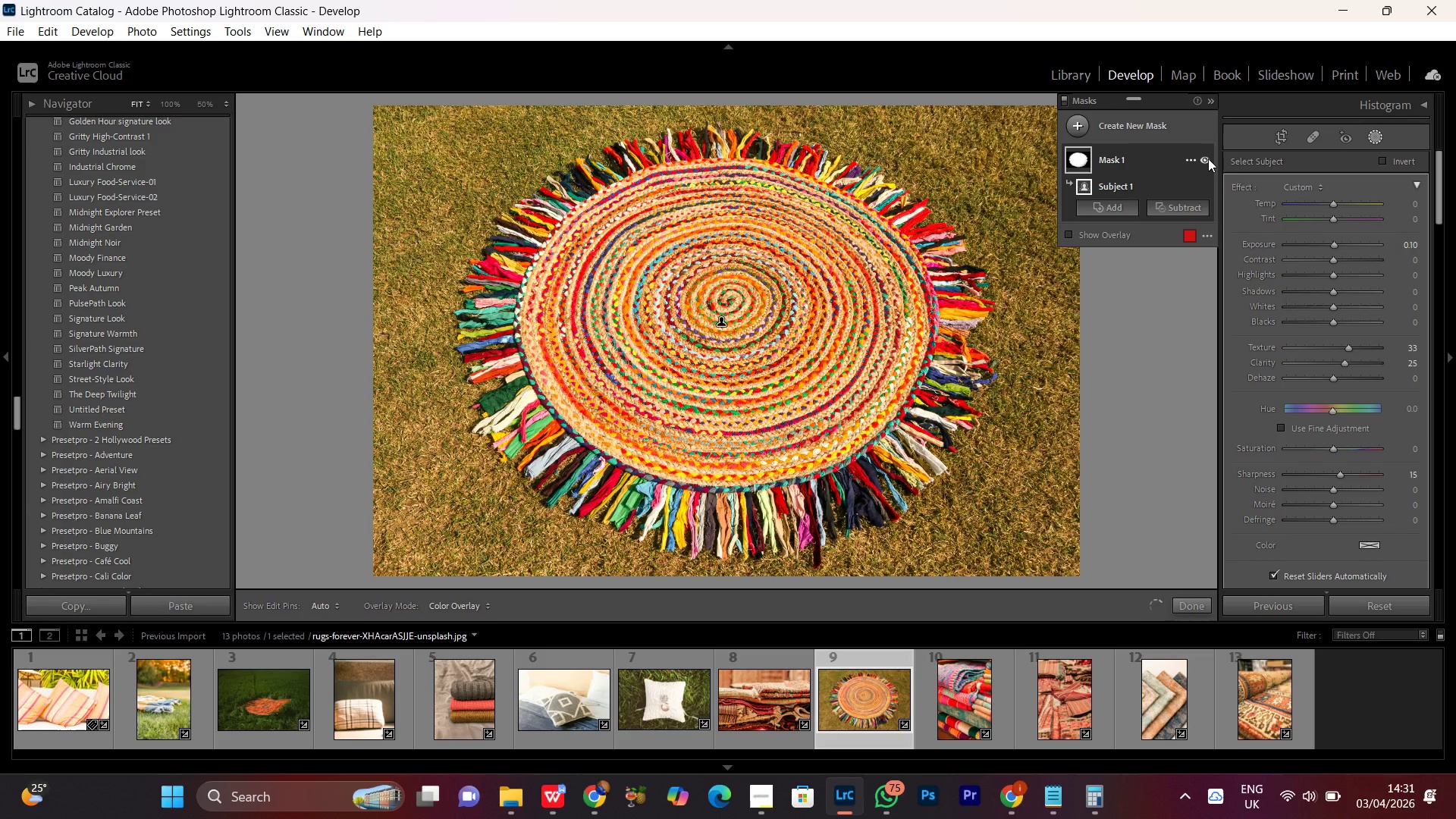 
left_click([1208, 158])
 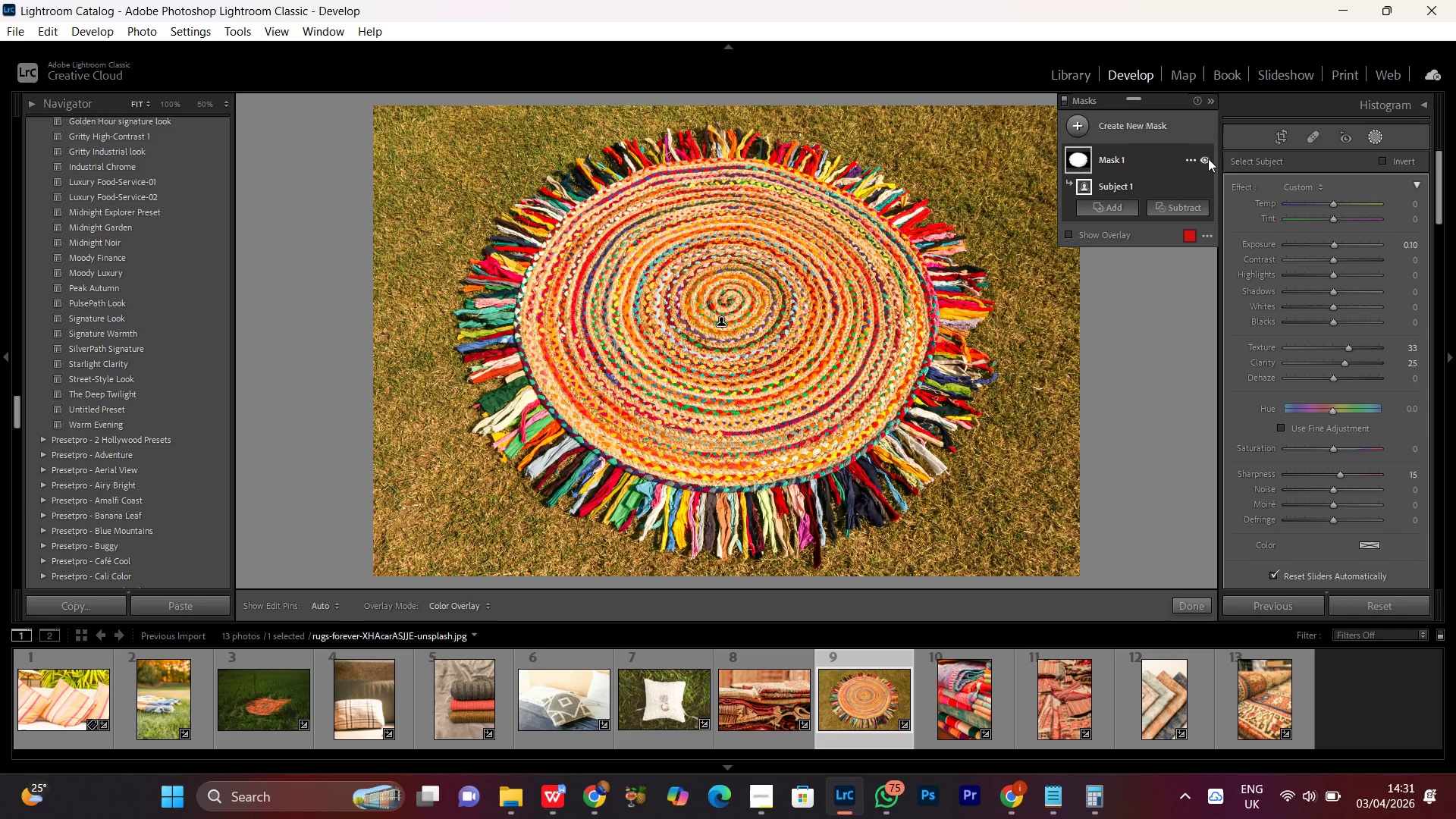 
double_click([1208, 158])
 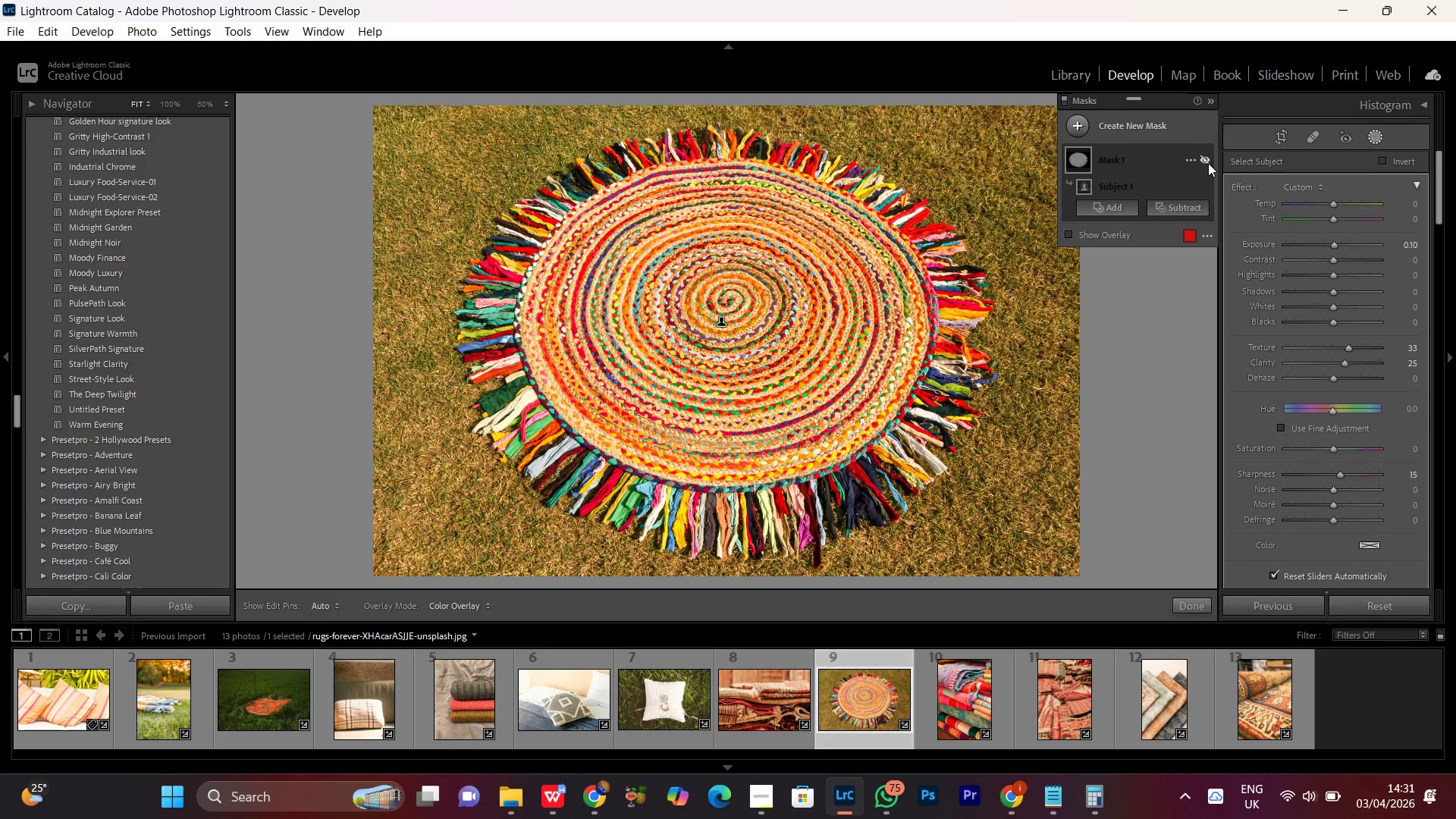 
left_click([1208, 162])
 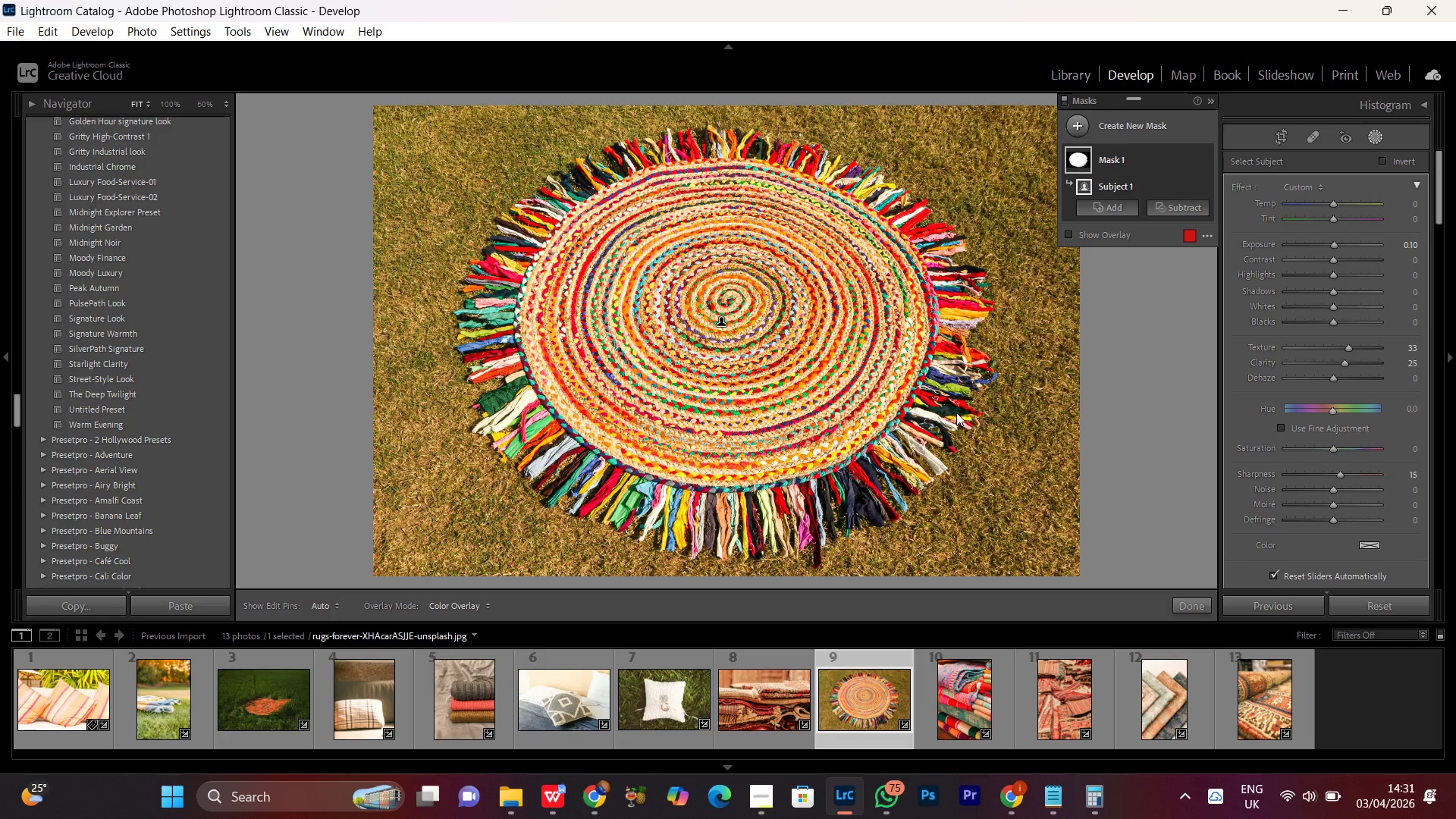 
wait(24.73)
 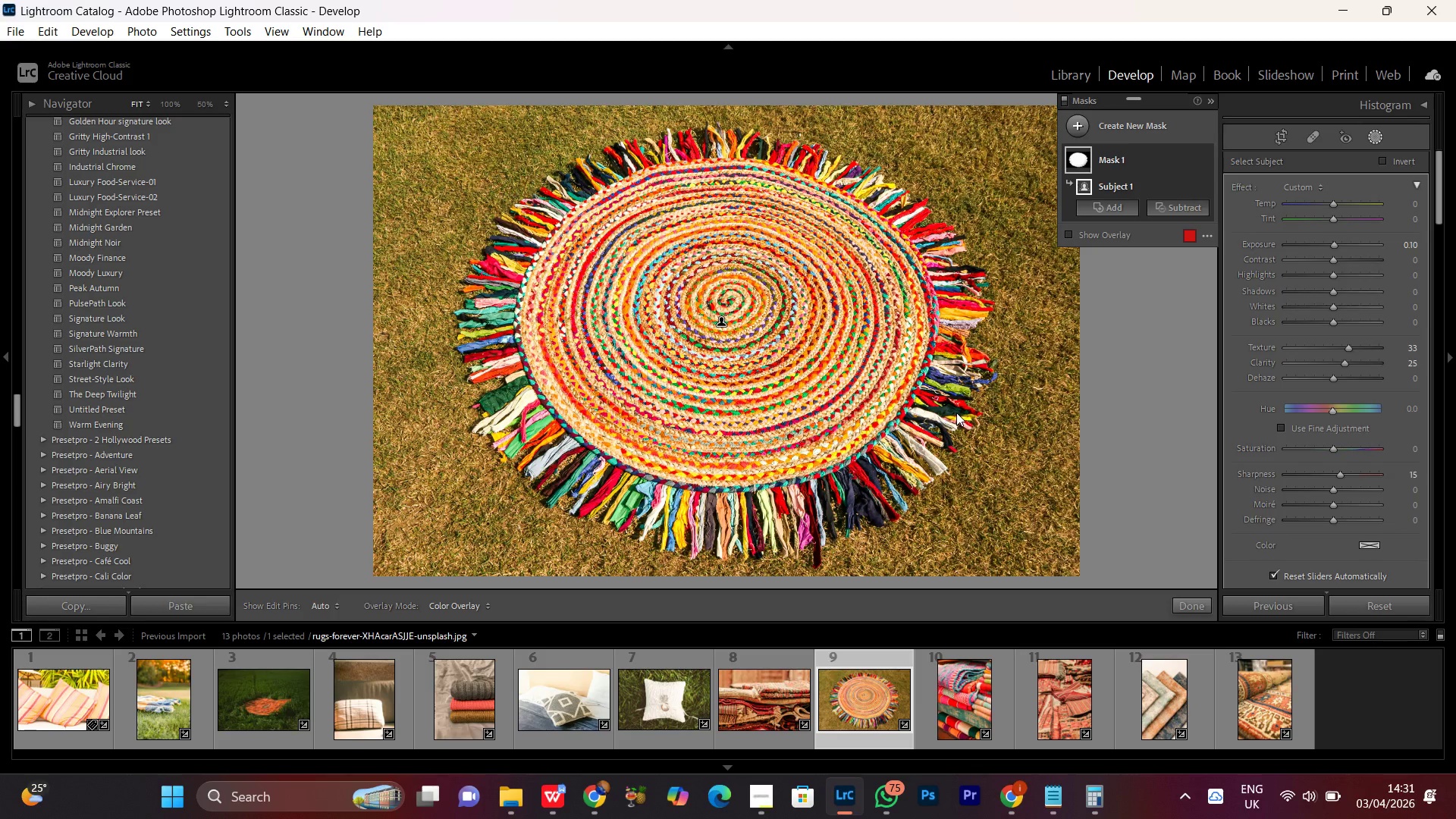 
scroll: coordinate [1326, 464], scroll_direction: down, amount: 5.0
 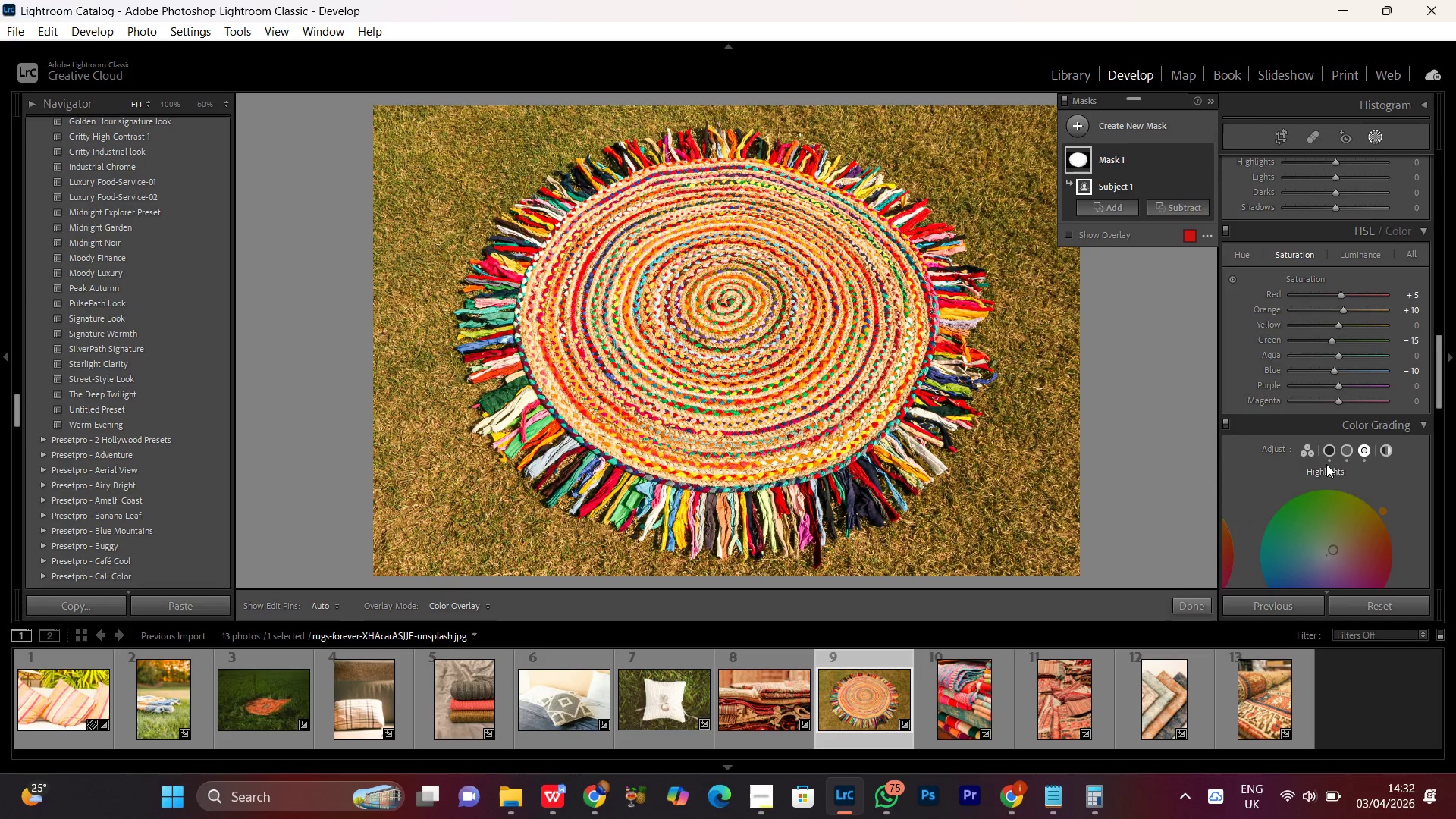 
scroll: coordinate [1326, 463], scroll_direction: up, amount: 14.0
 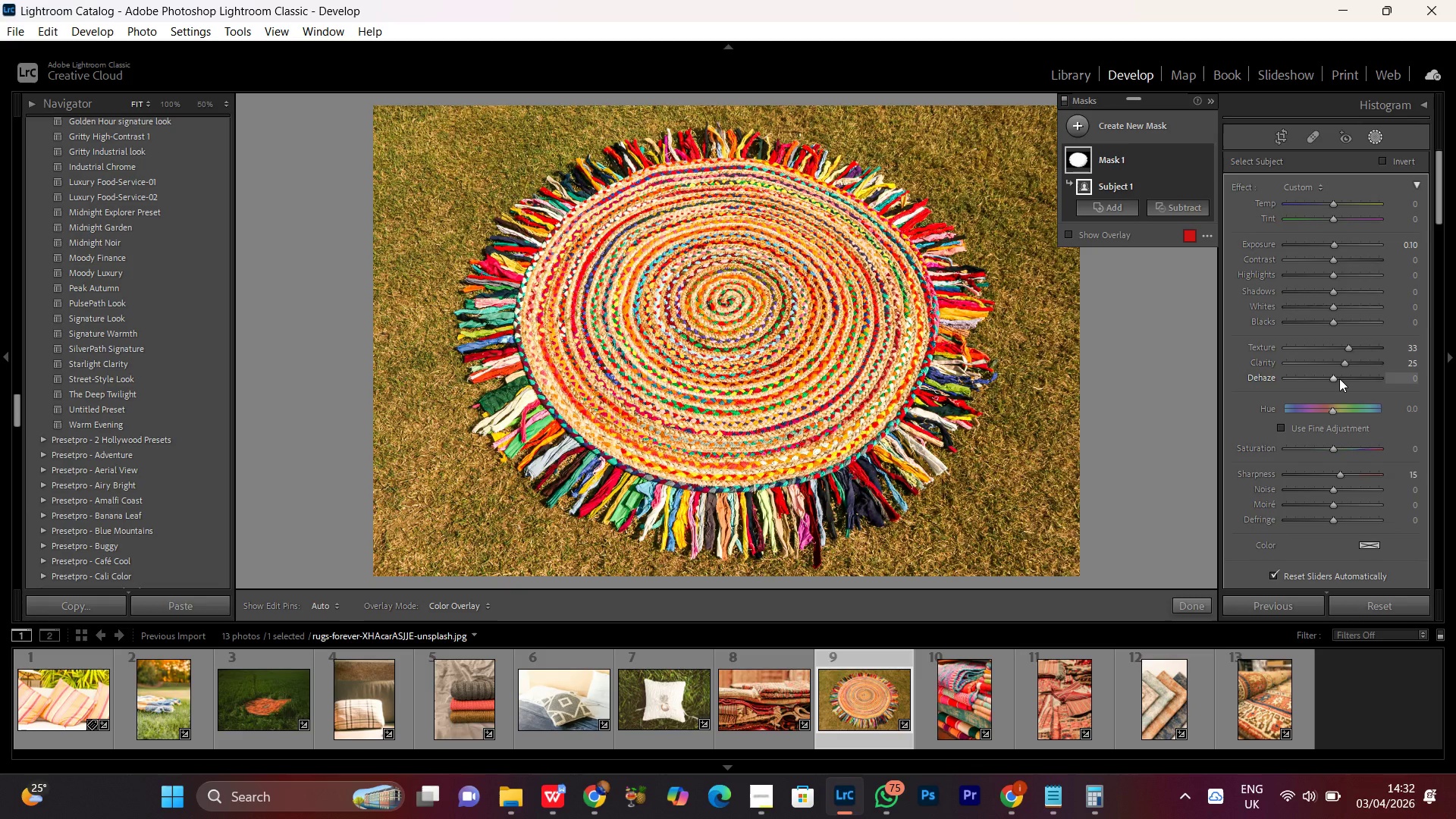 
wait(11.95)
 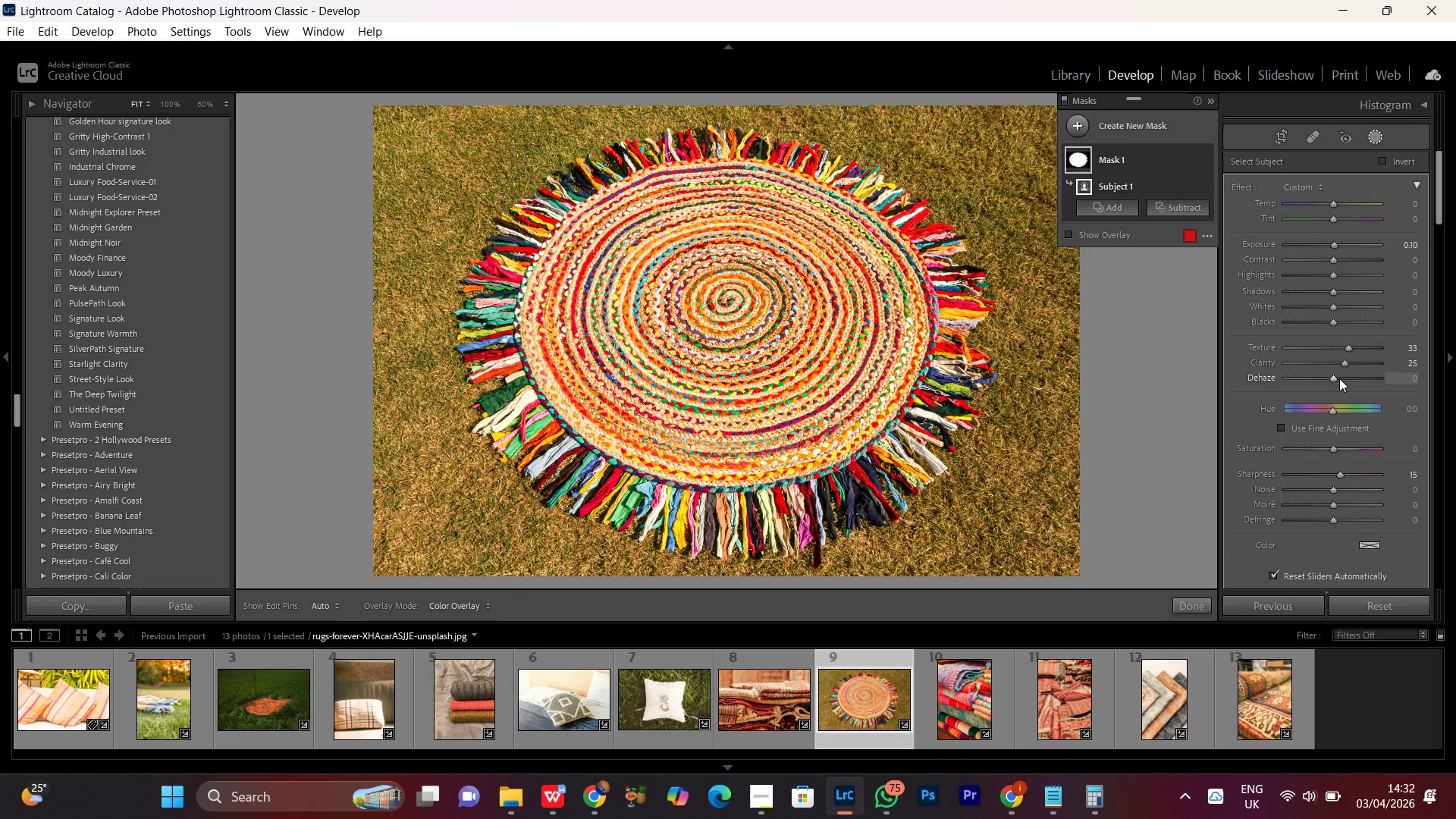 
left_click([1143, 122])
 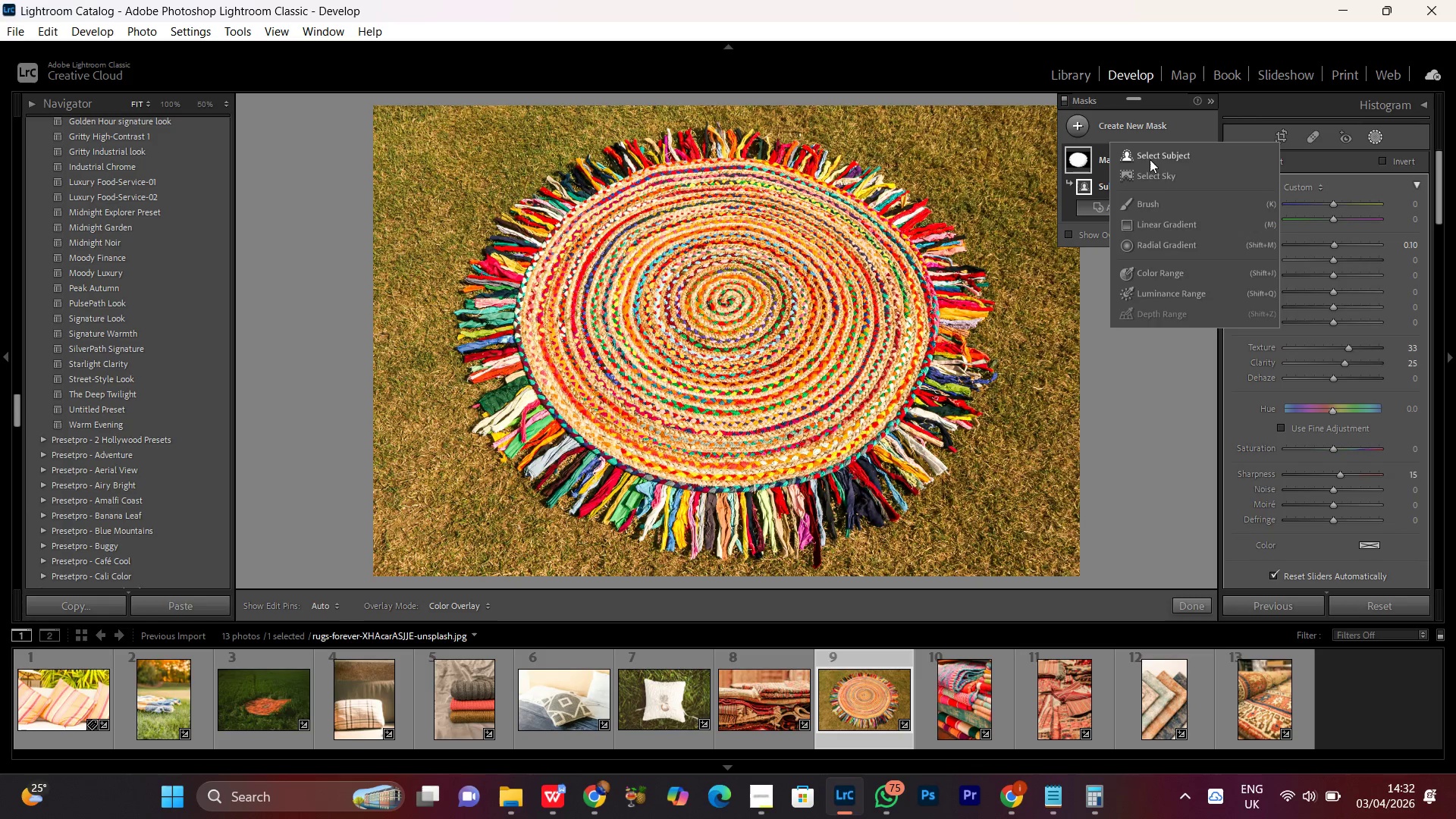 
left_click([1150, 155])
 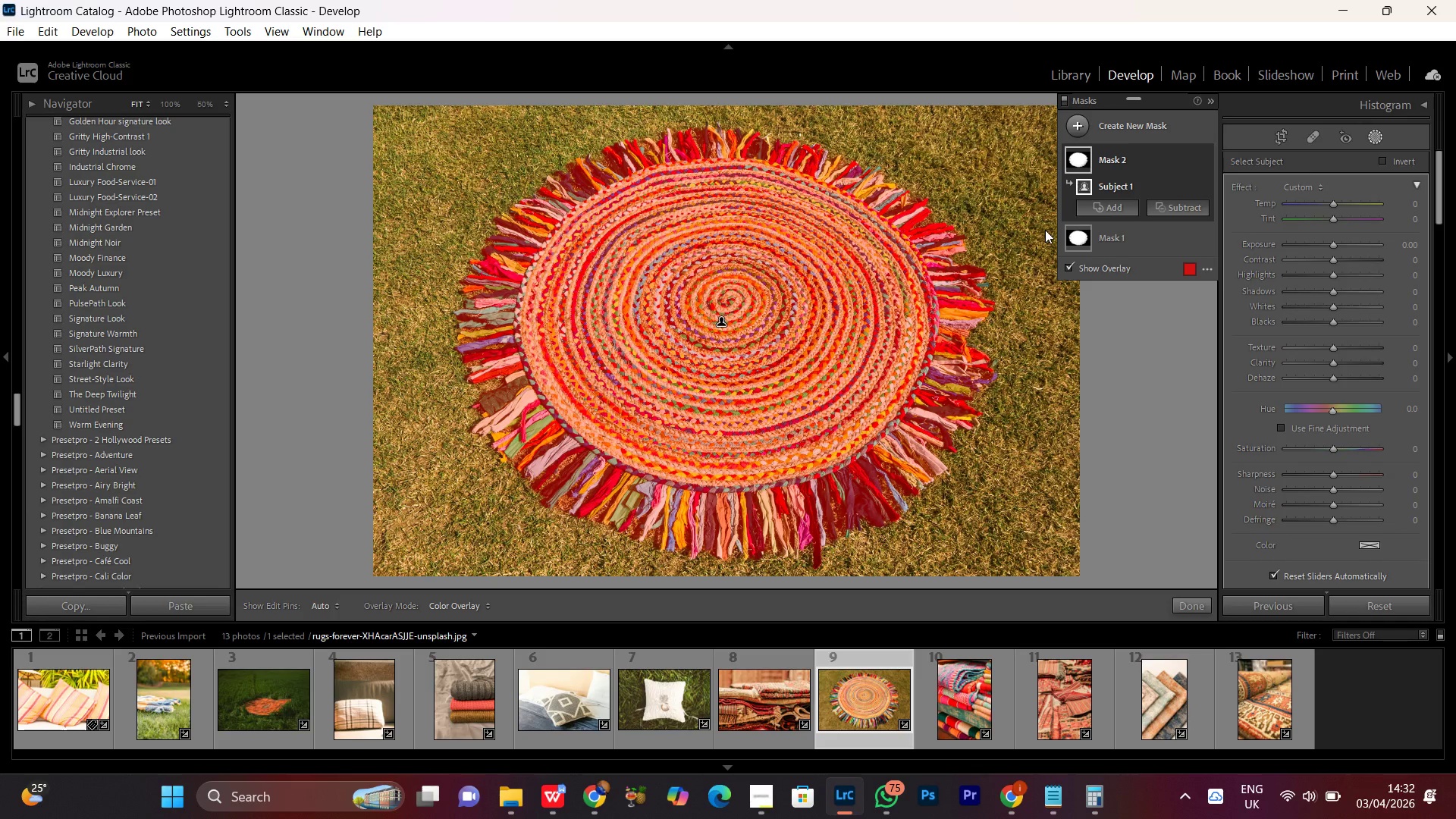 
wait(28.03)
 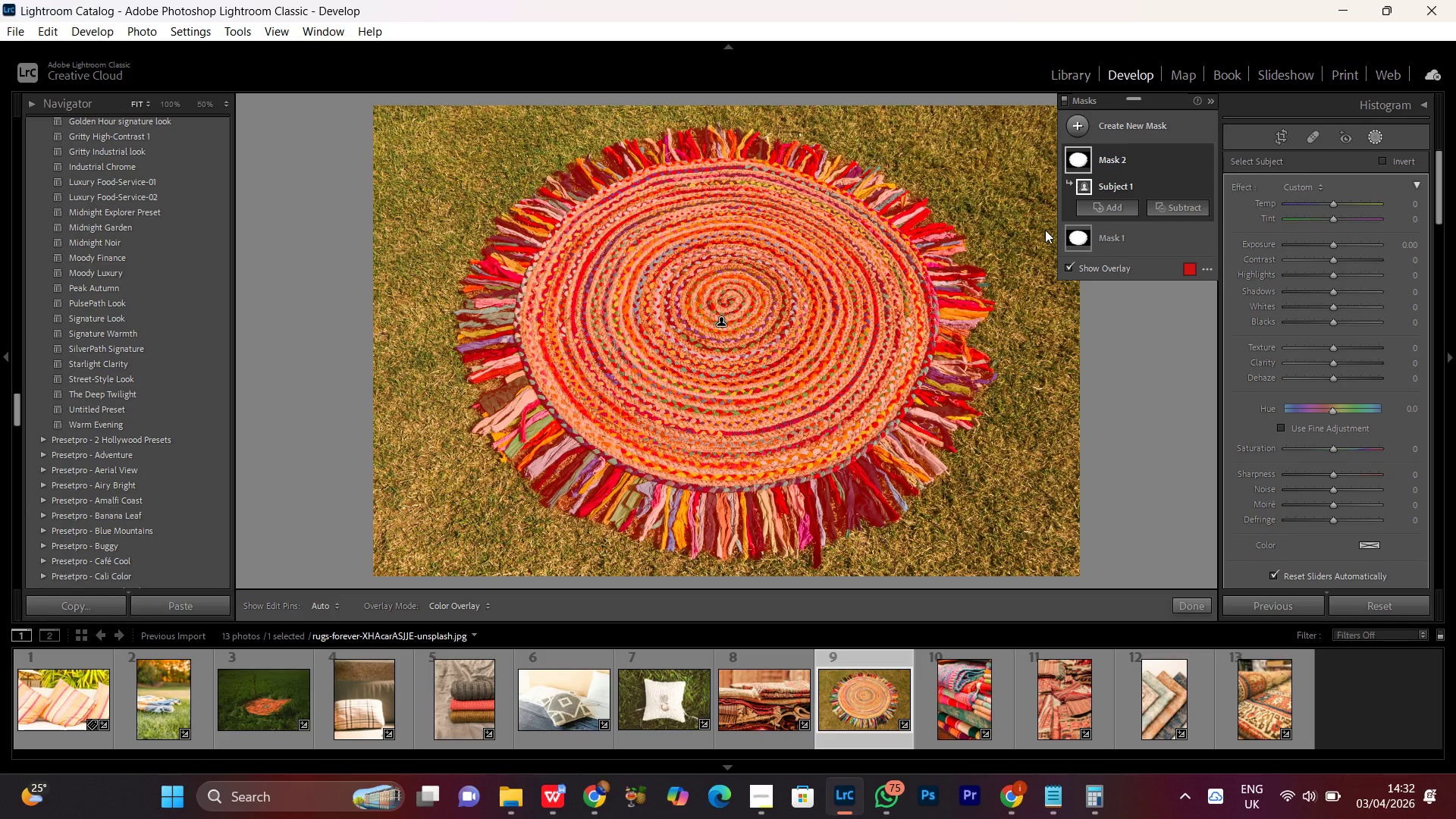 
left_click([1383, 159])
 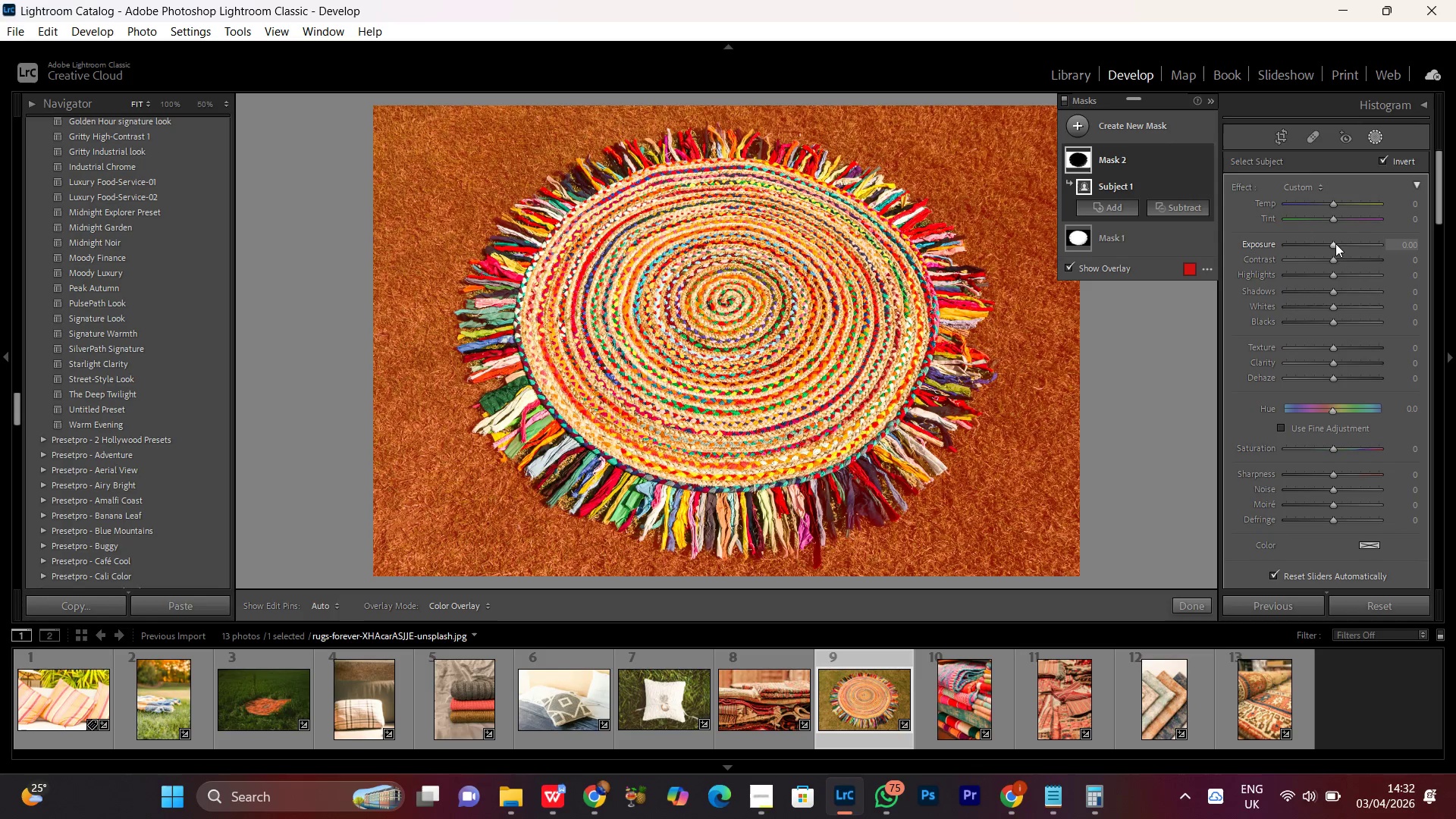 
wait(5.42)
 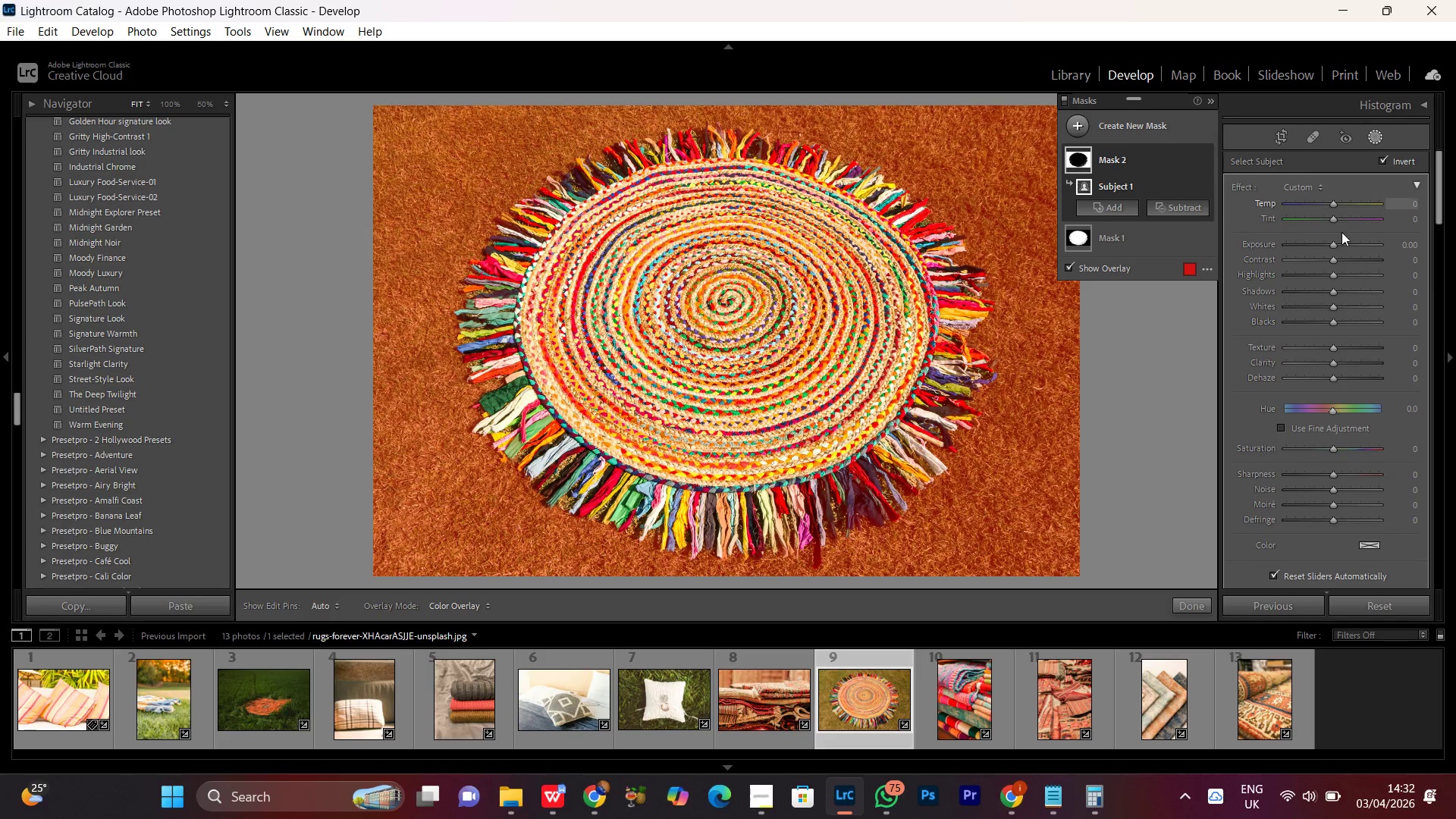 
left_click([1333, 244])
 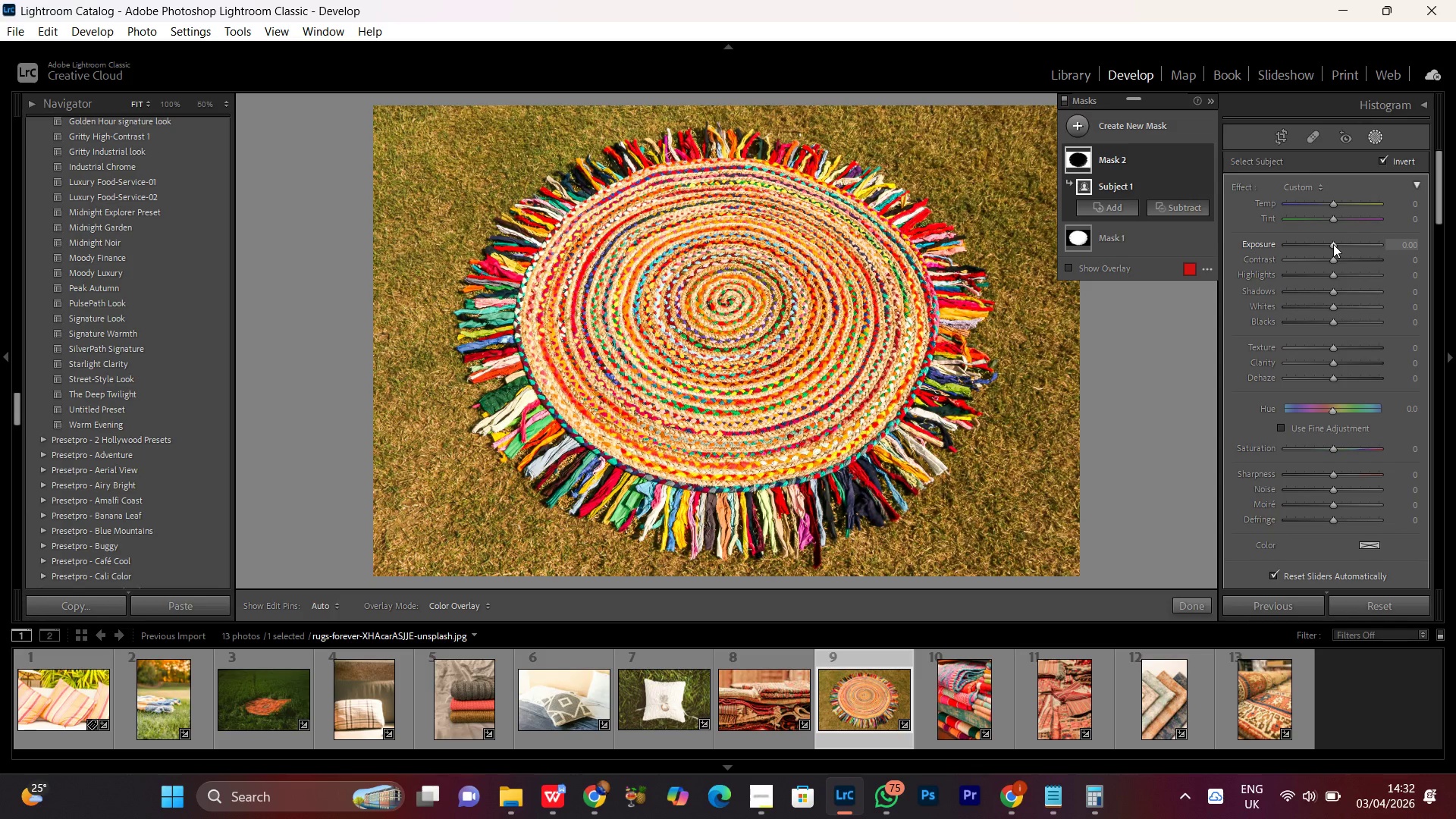 
scroll: coordinate [1333, 244], scroll_direction: down, amount: 1.0
 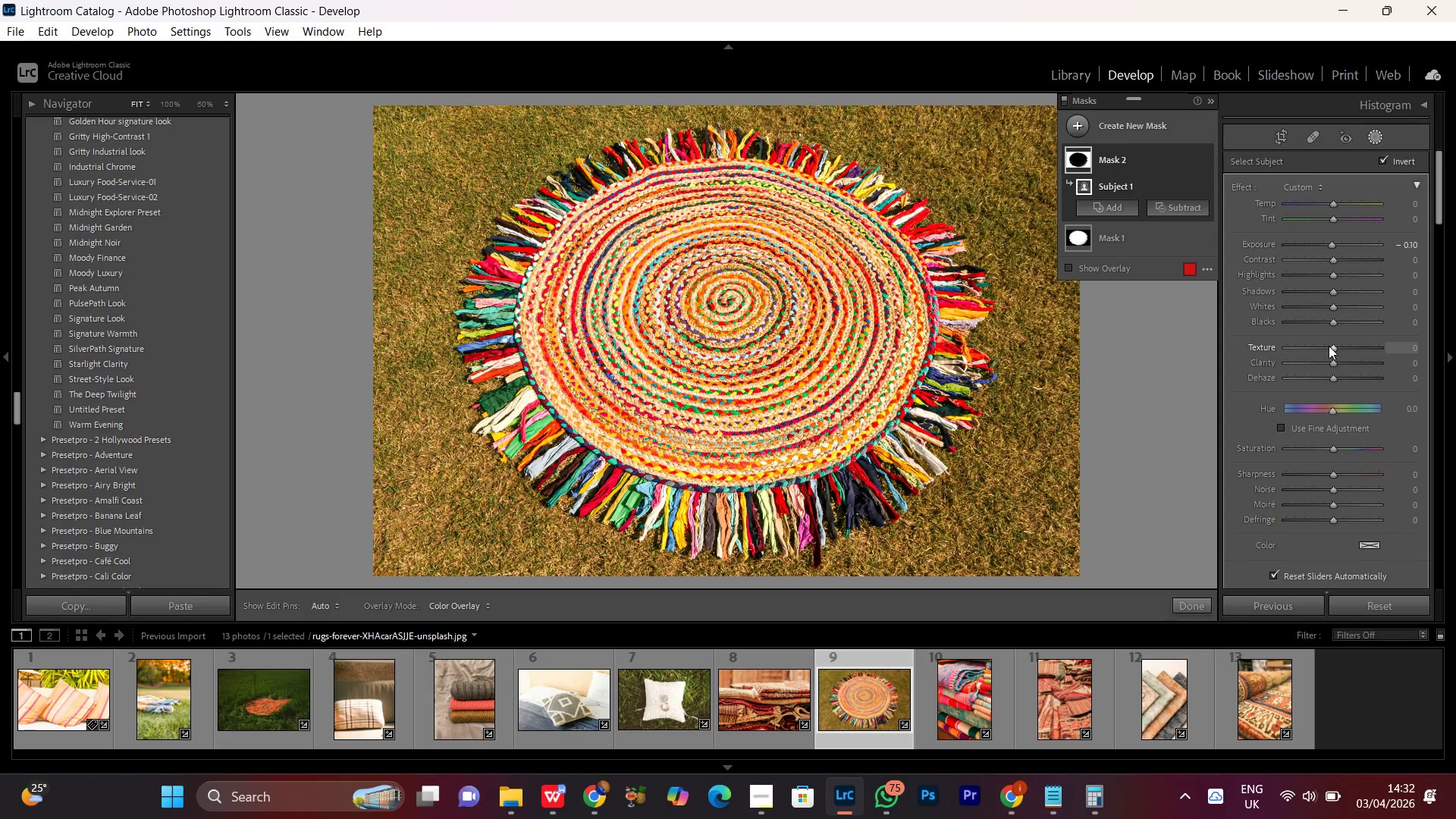 
left_click([1332, 346])
 